 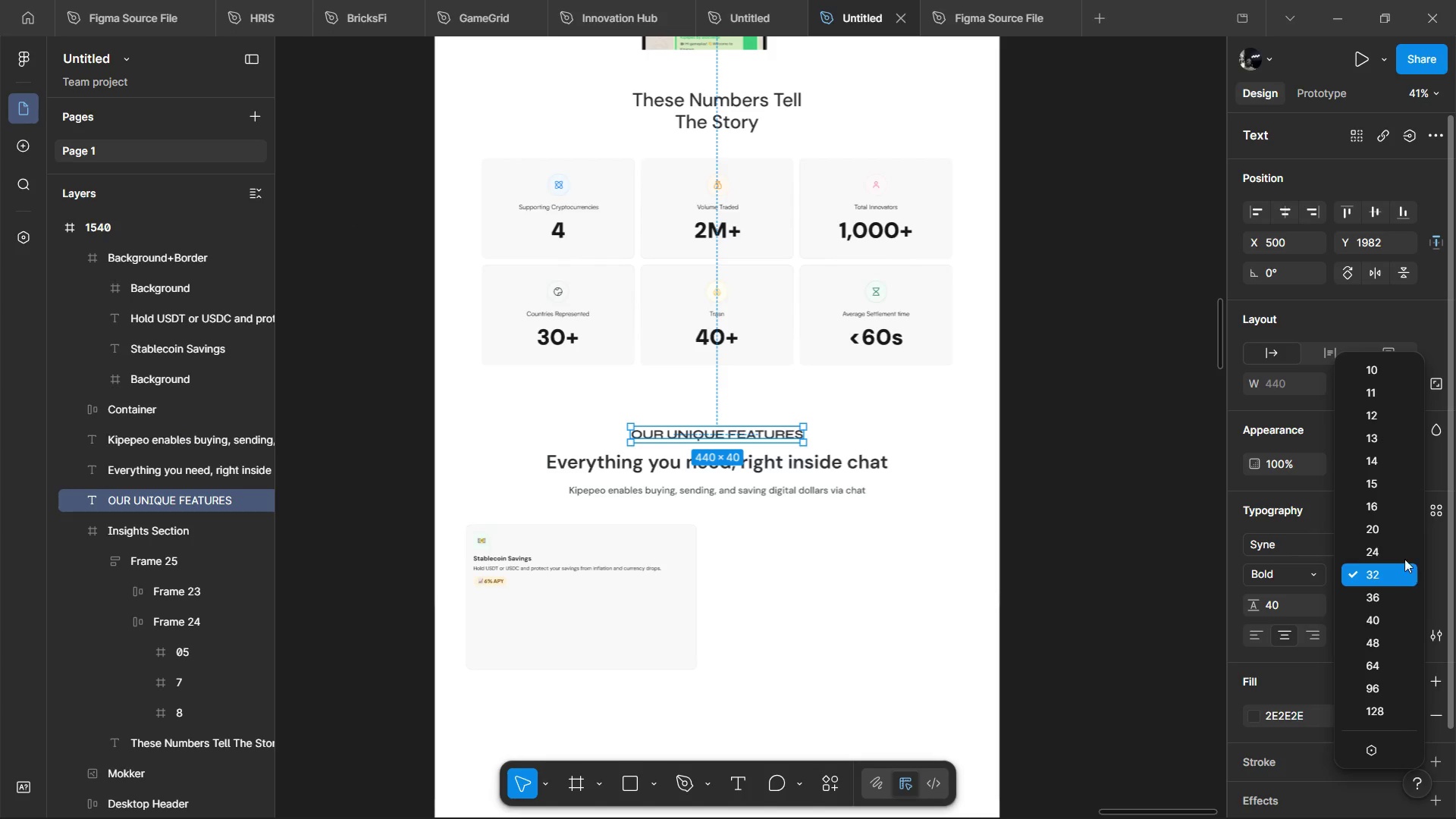 
left_click([1384, 532])
 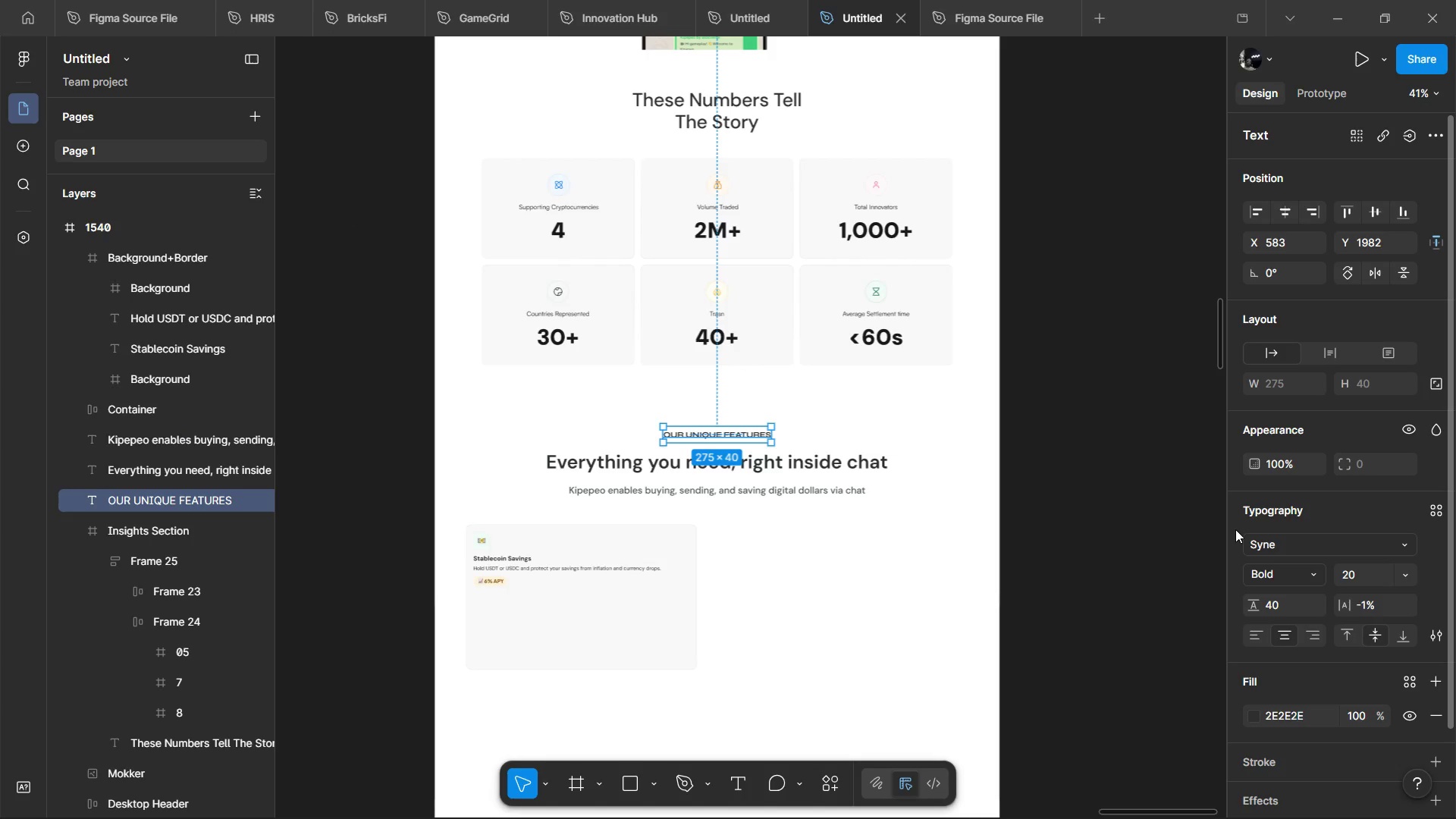 
key(Alt+AltLeft)
 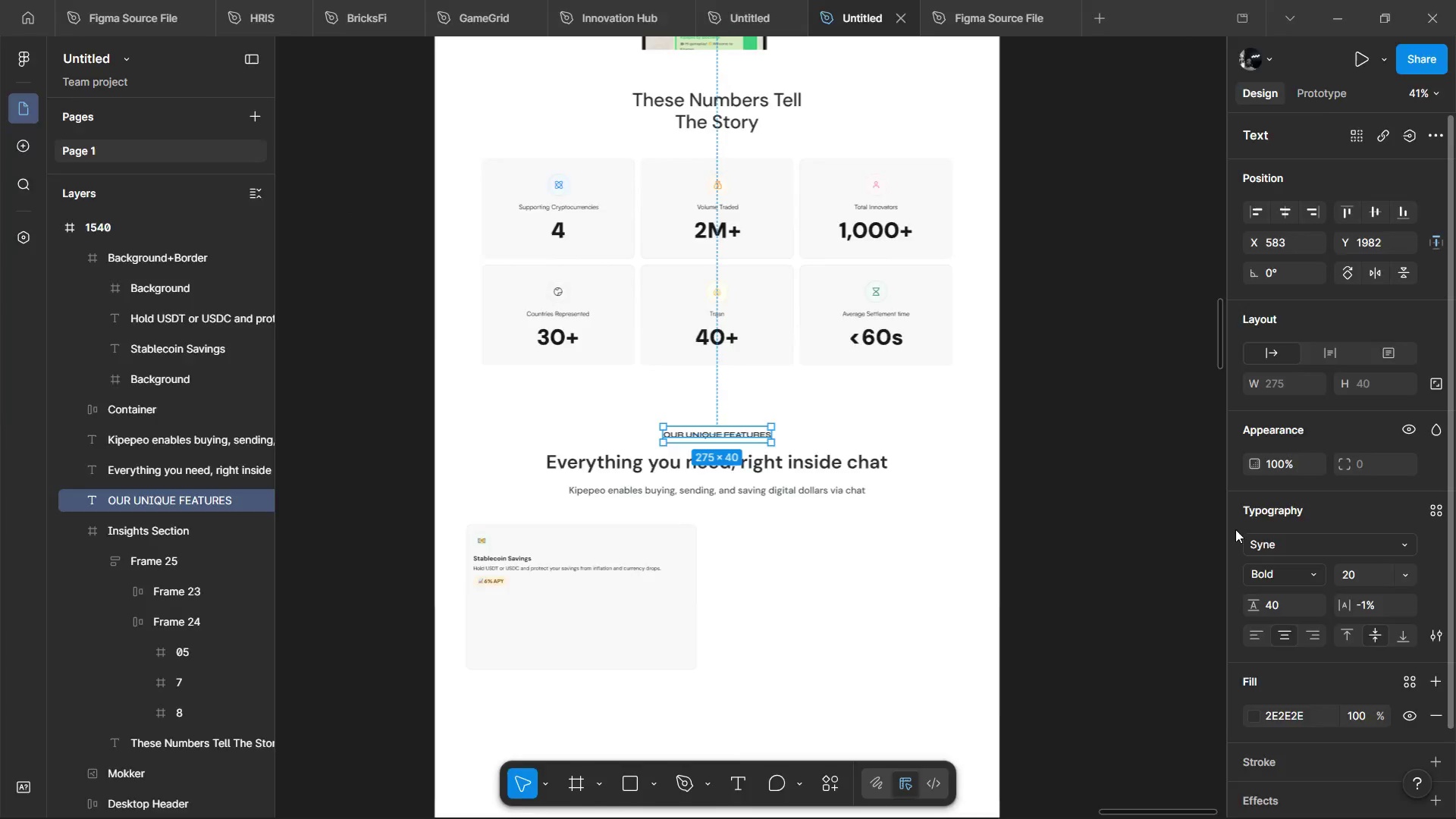 
key(Alt+Tab)
 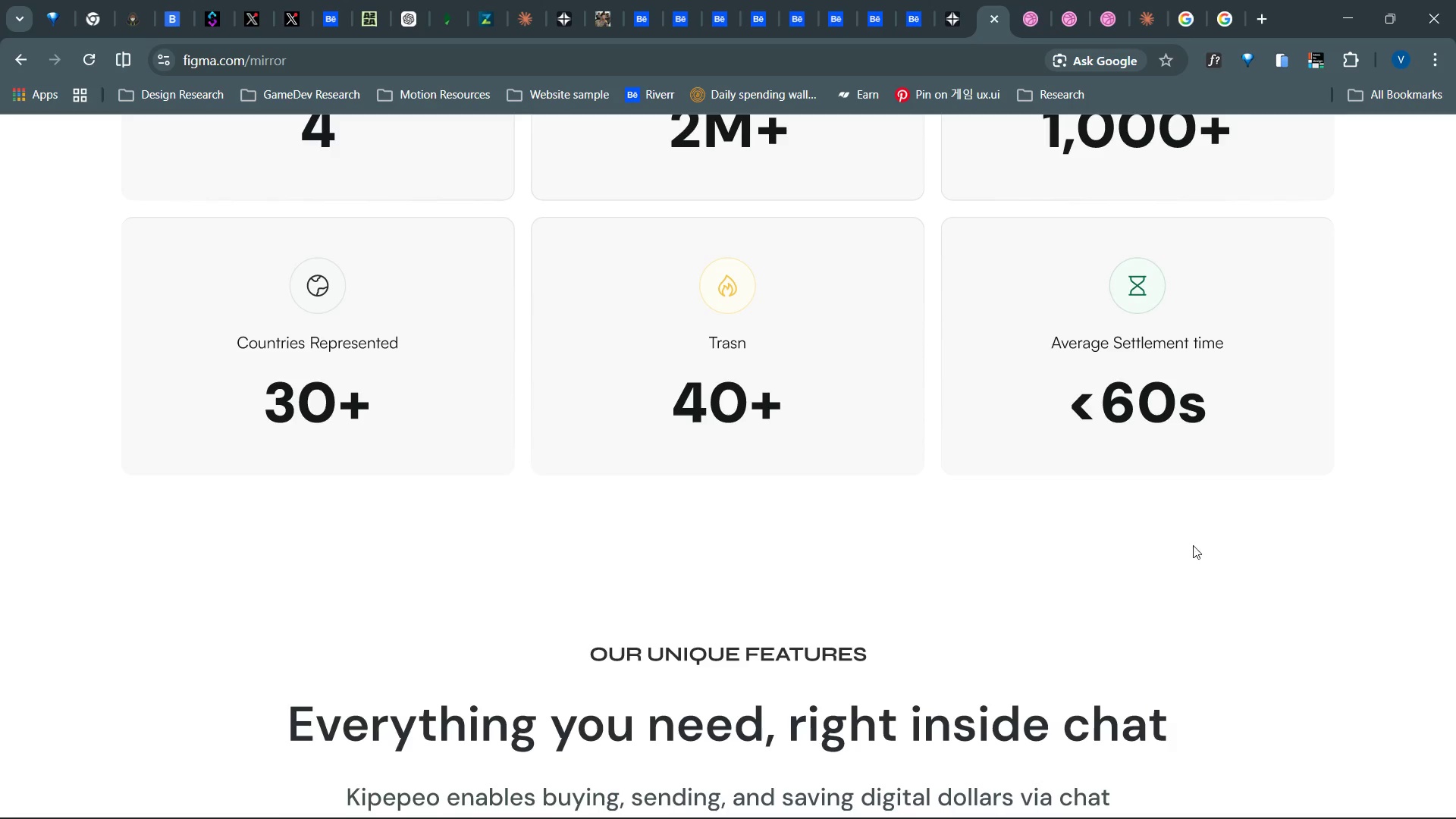 
key(Alt+AltLeft)
 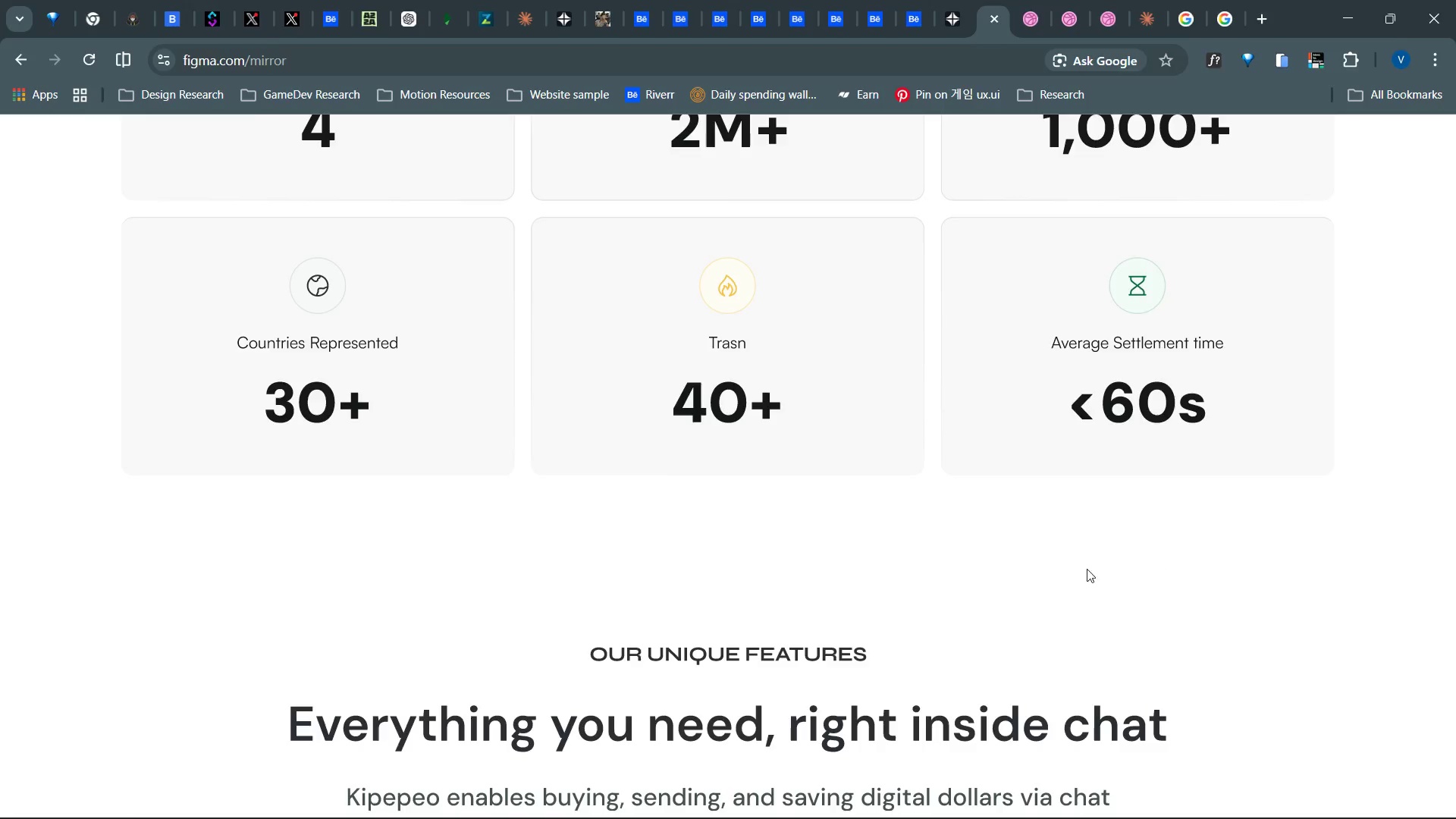 
key(Alt+Tab)
 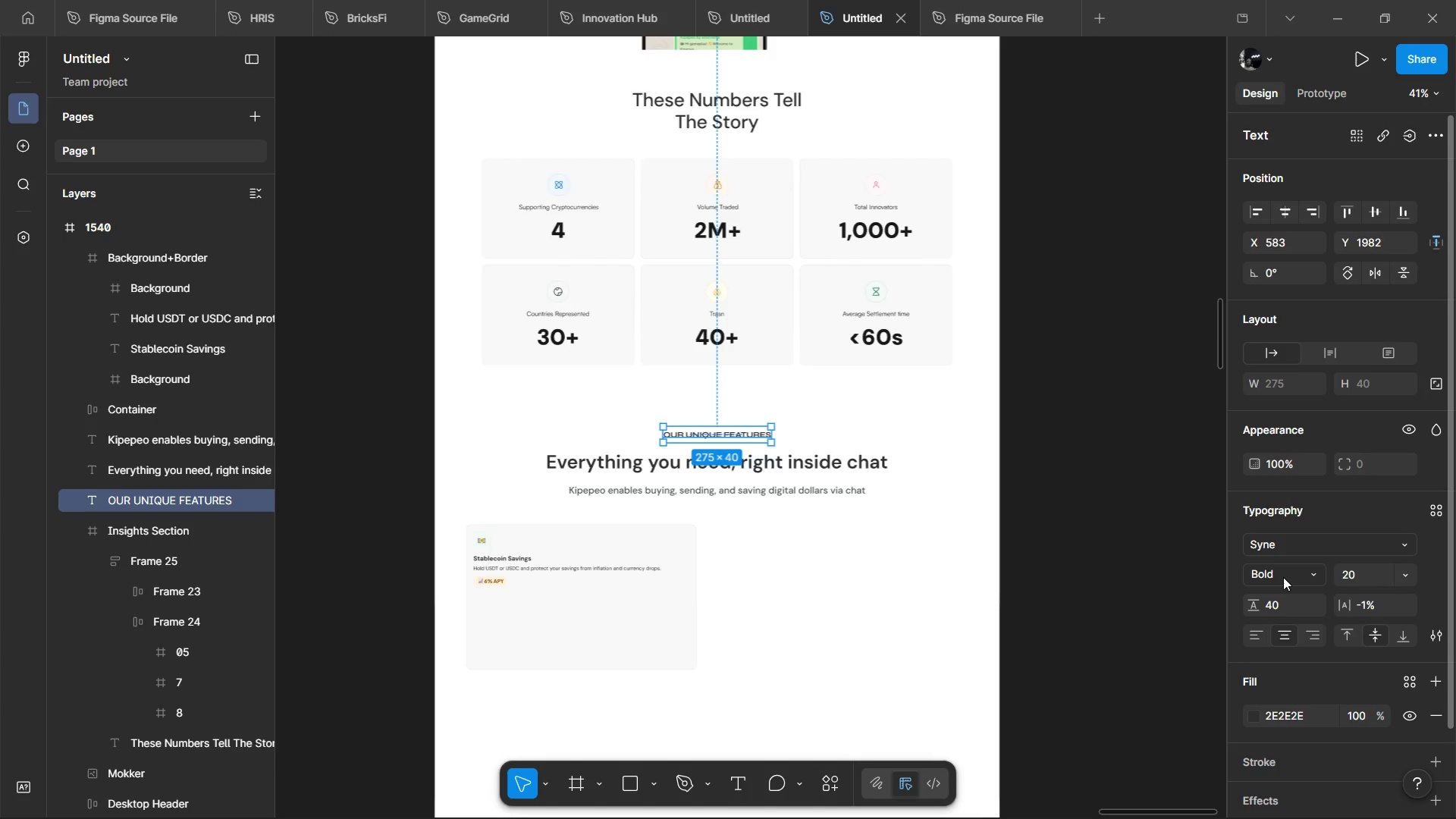 
left_click([1283, 577])
 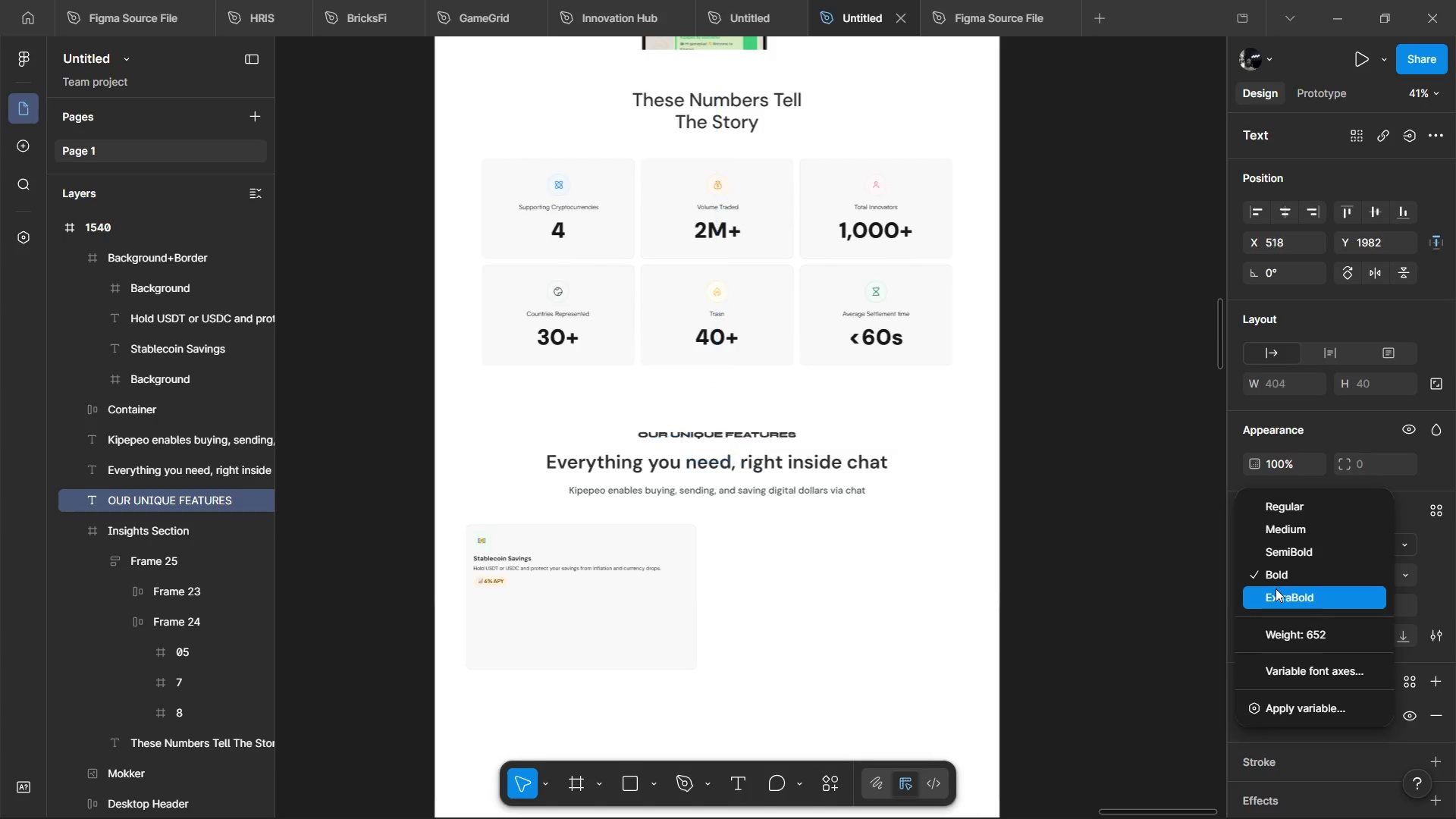 
left_click([1276, 588])
 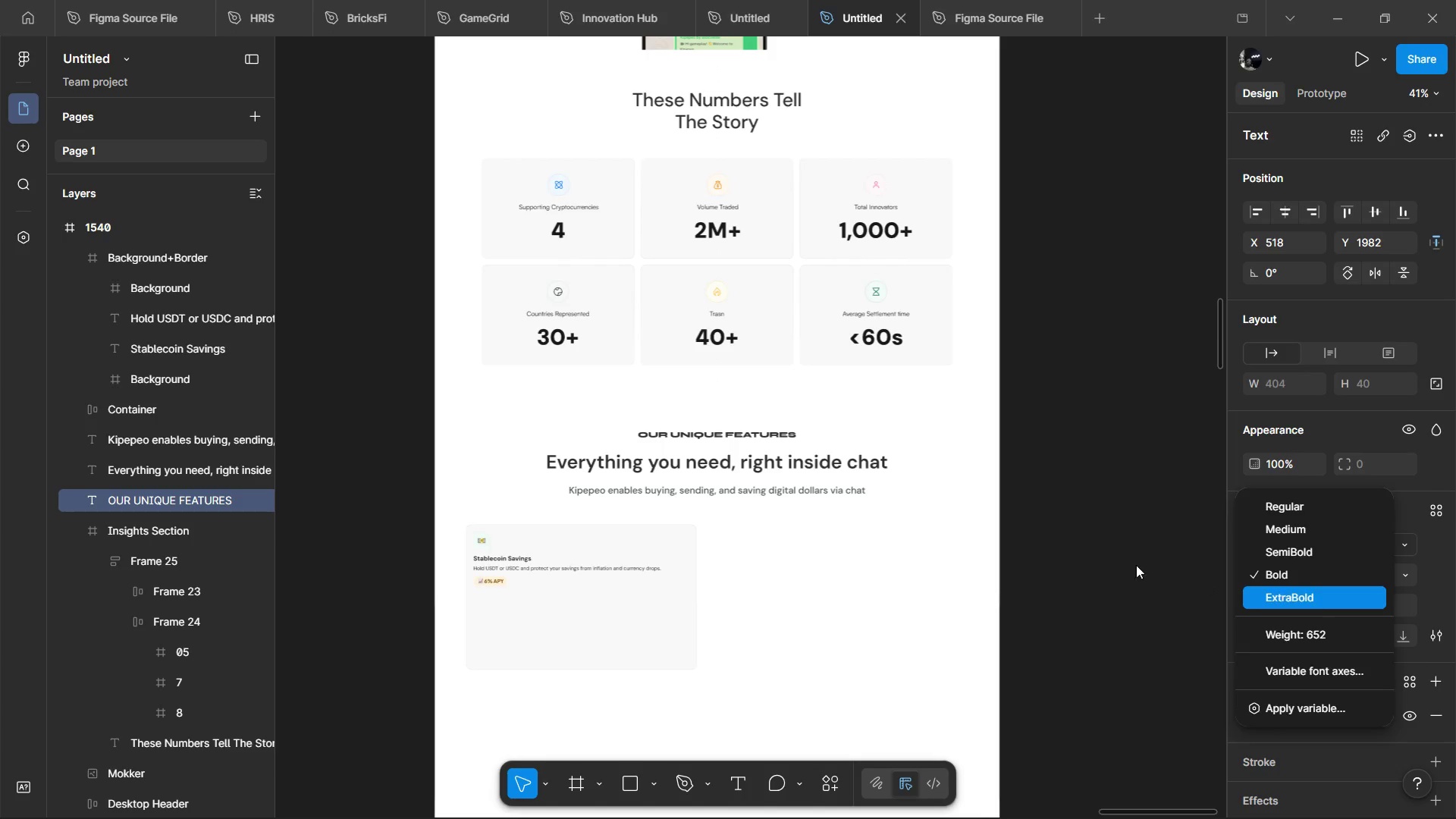 
key(Alt+AltLeft)
 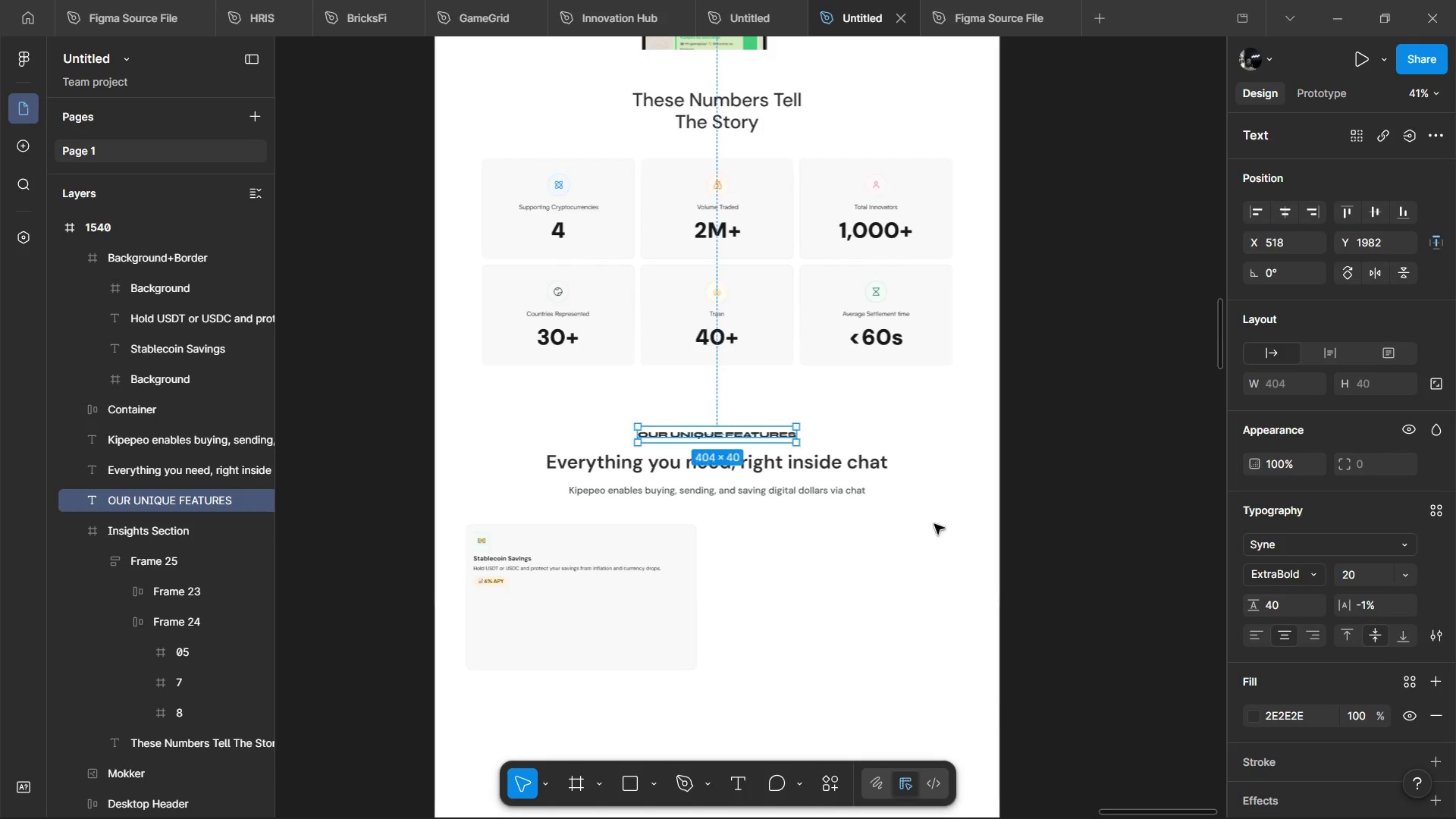 
key(Alt+Tab)
 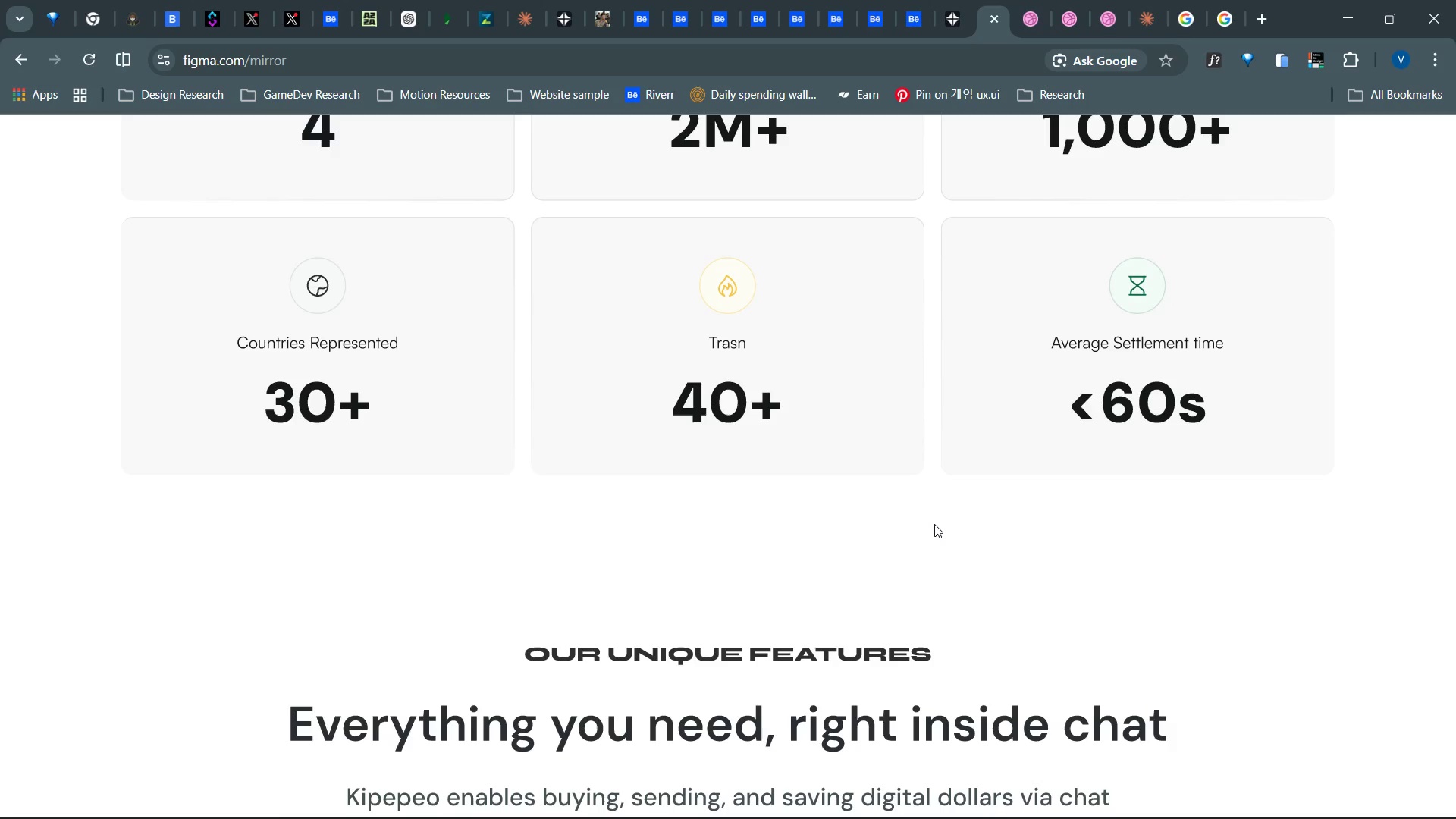 
key(Alt+AltLeft)
 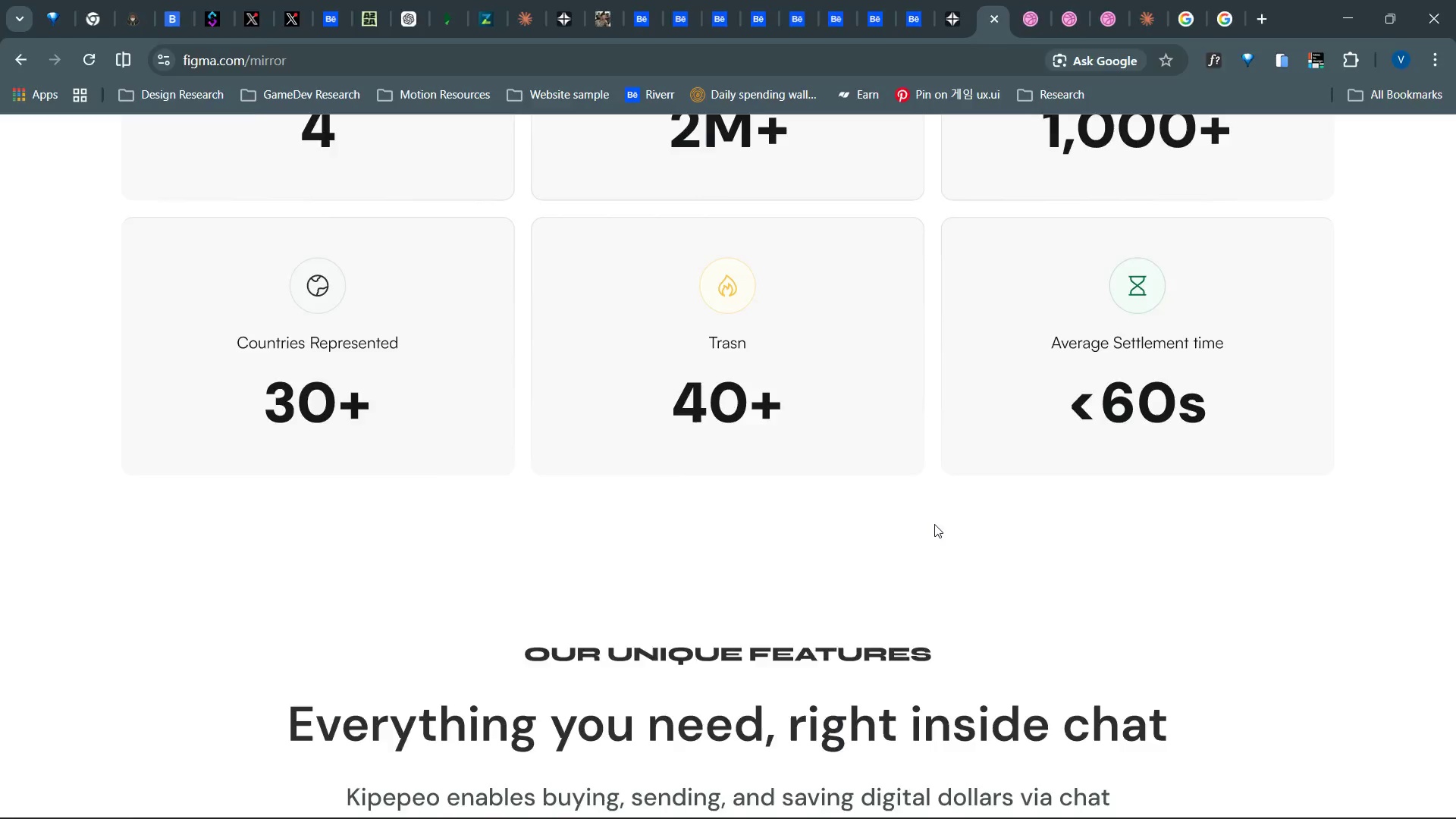 
key(Alt+Tab)
 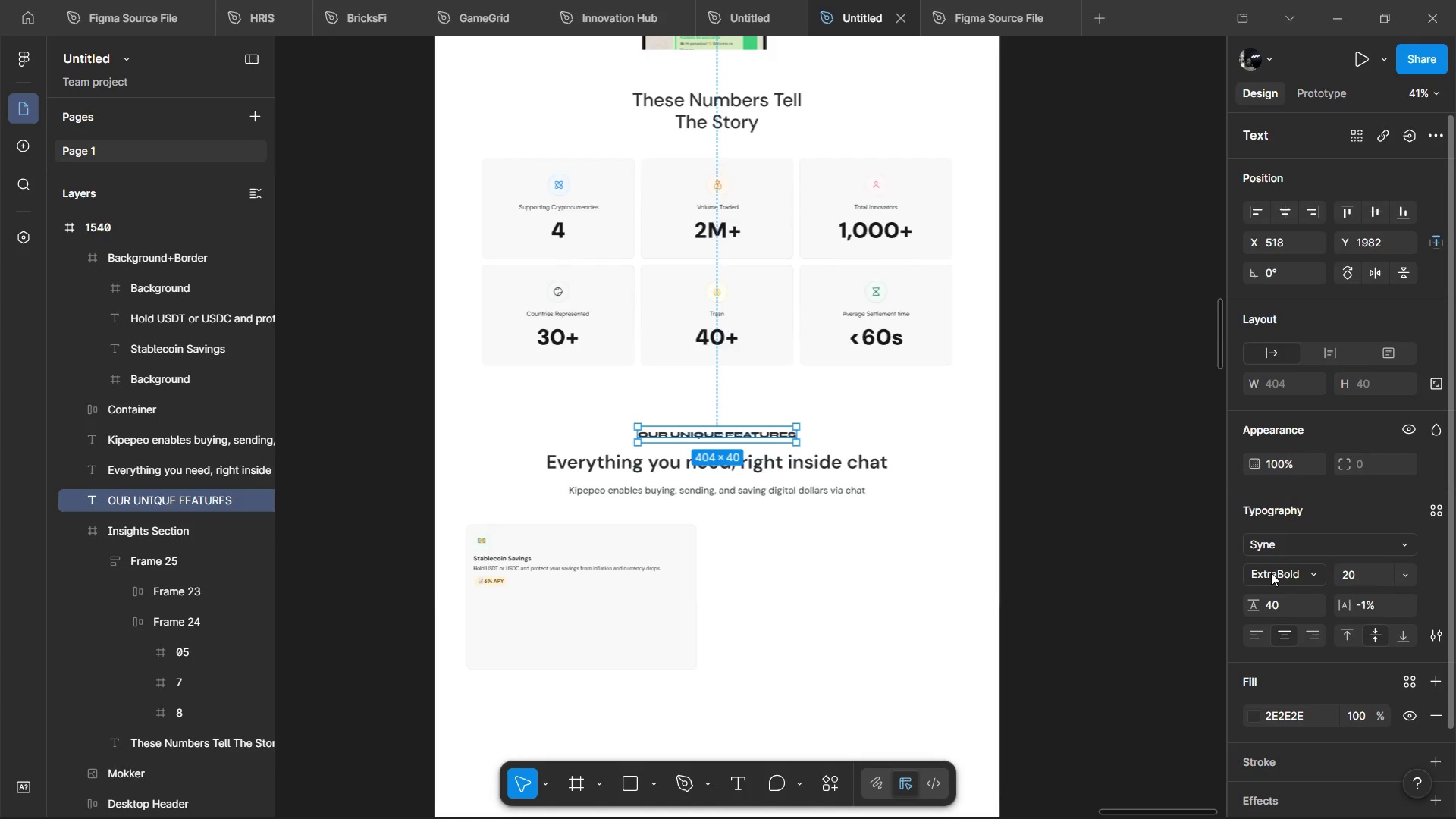 
left_click([1271, 573])
 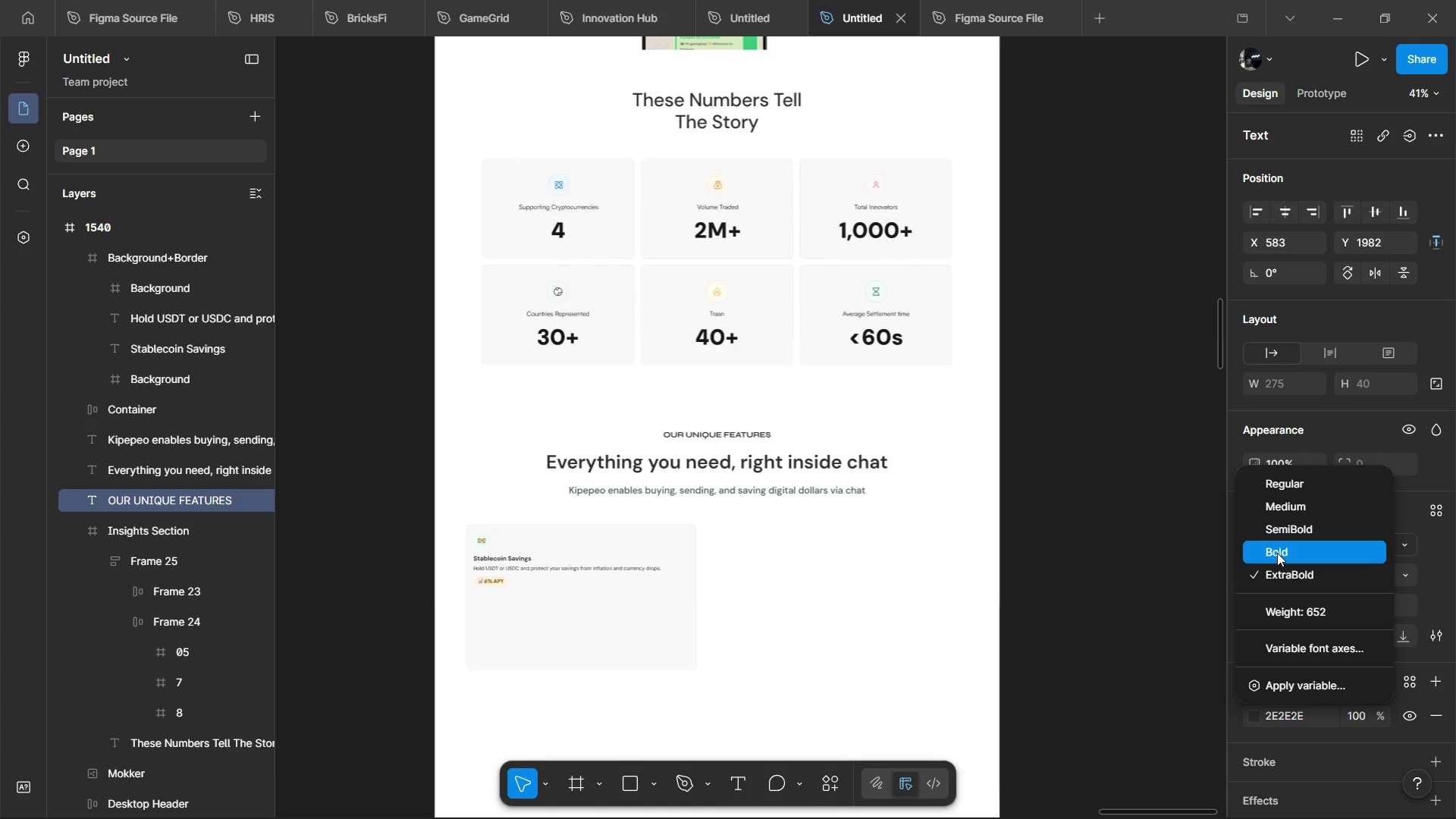 
left_click([1277, 553])
 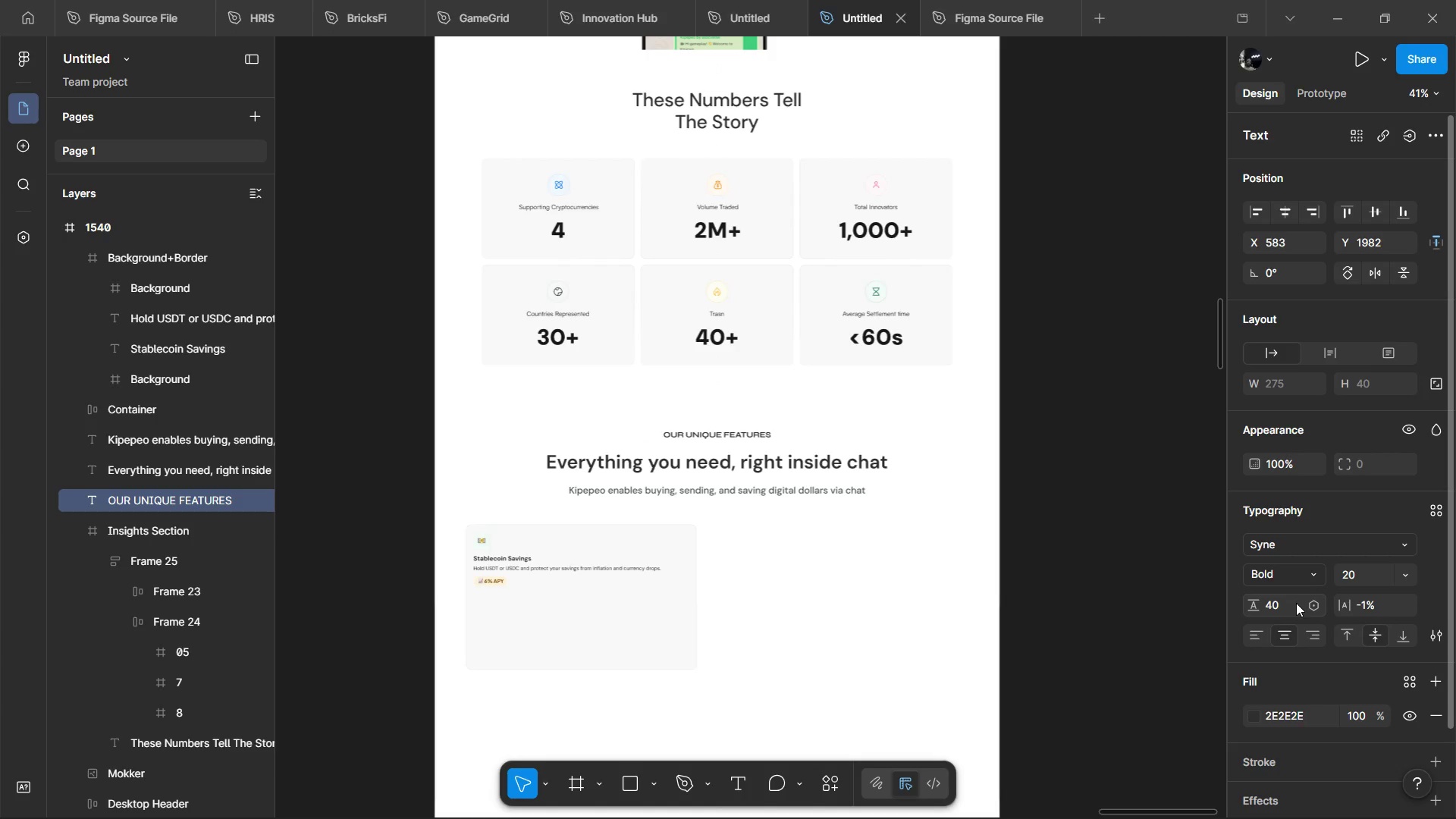 
left_click([1288, 610])
 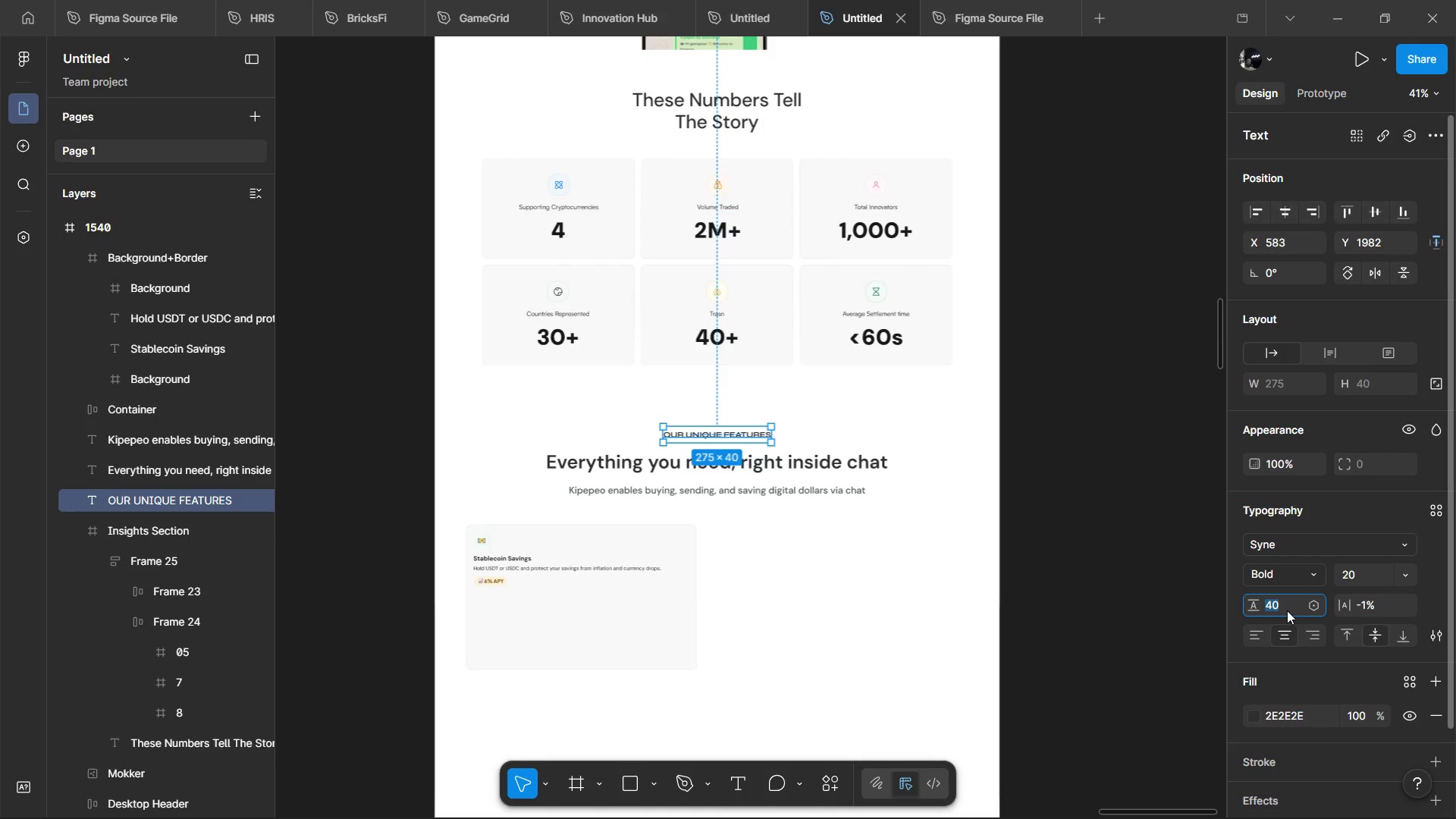 
type(28)
 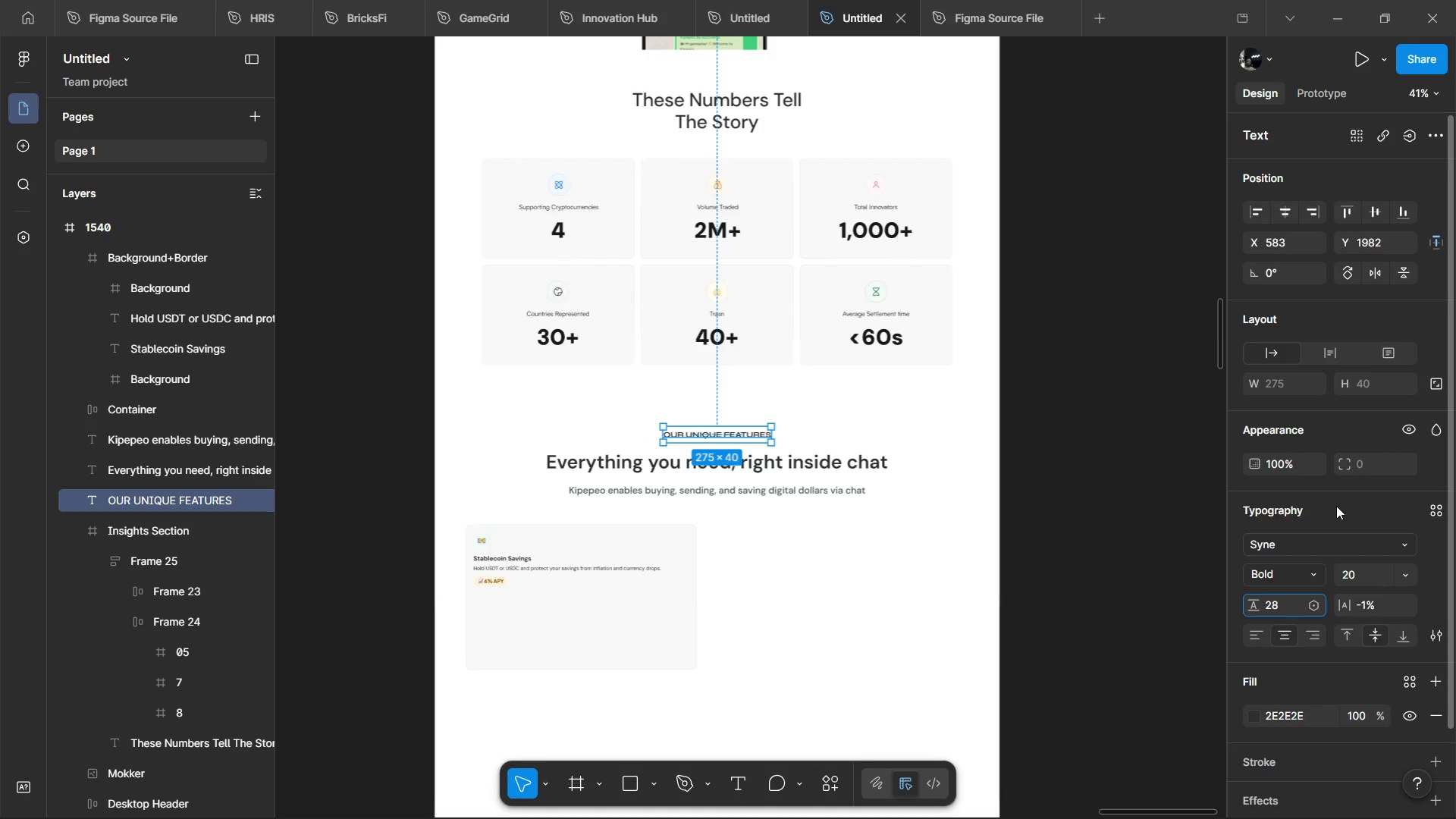 
left_click([1338, 504])
 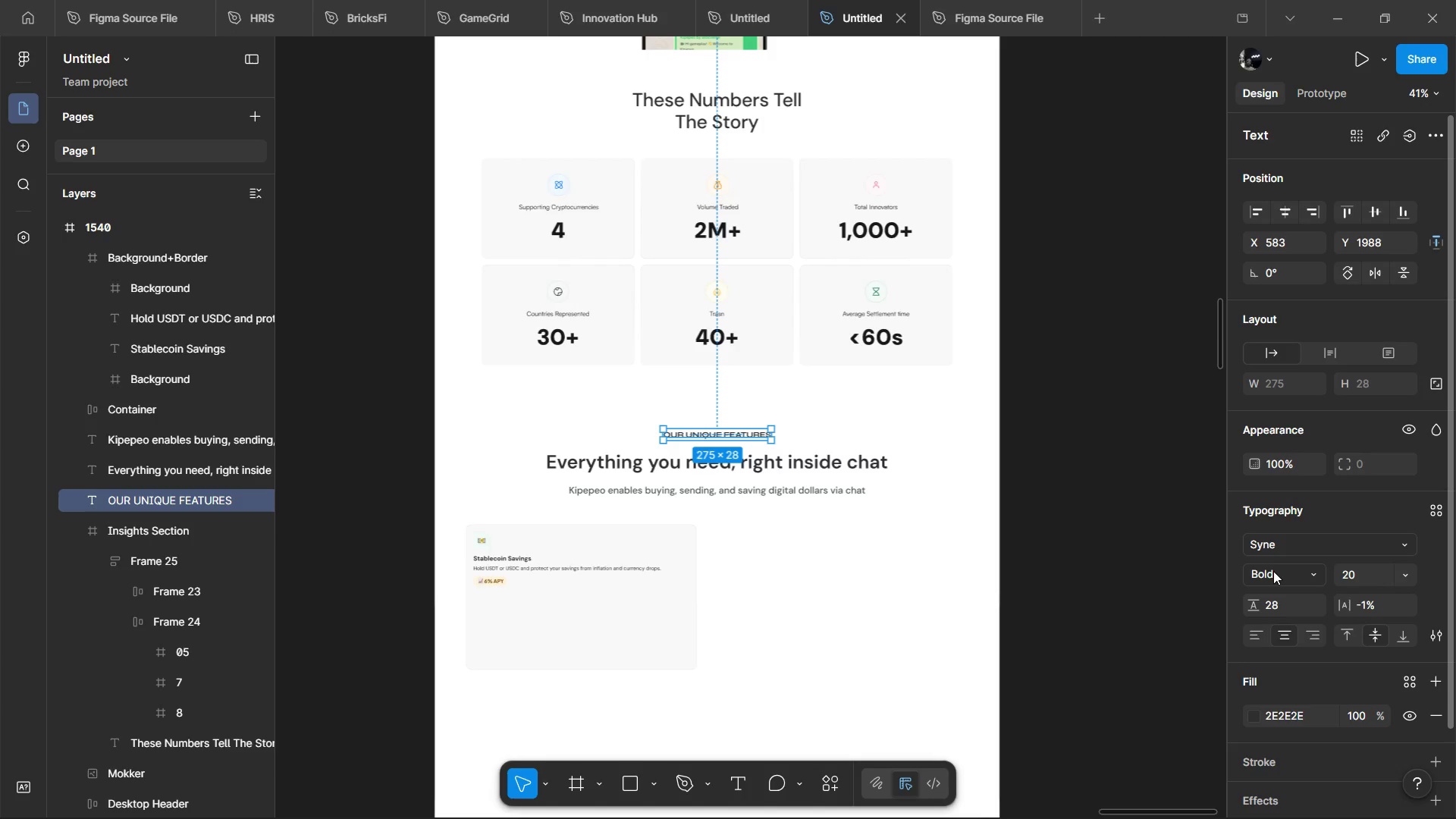 
wait(28.33)
 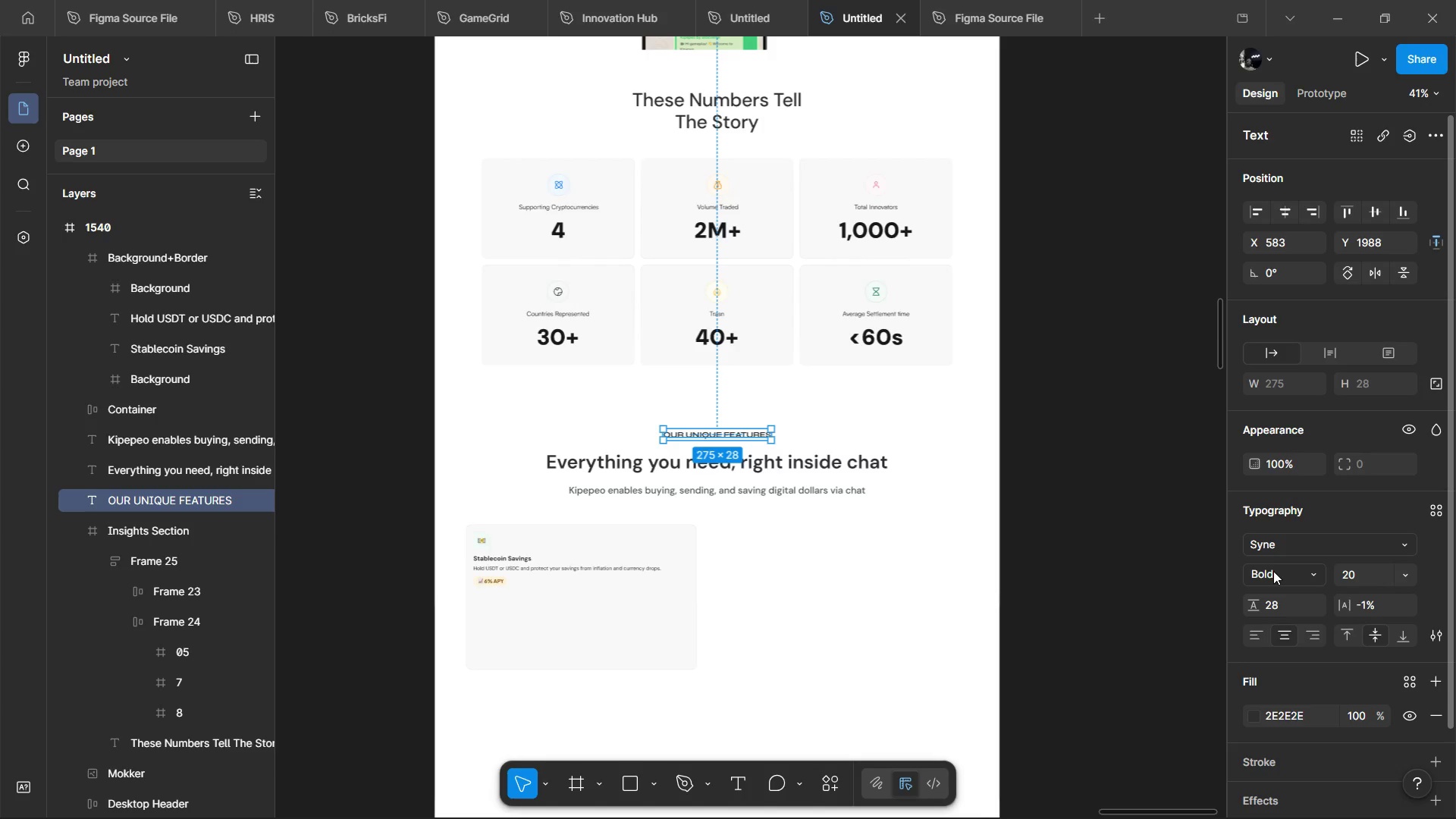 
hold_key(key=ControlLeft, duration=1.52)
scroll: coordinate [755, 463], scroll_direction: up, amount: 4.0
 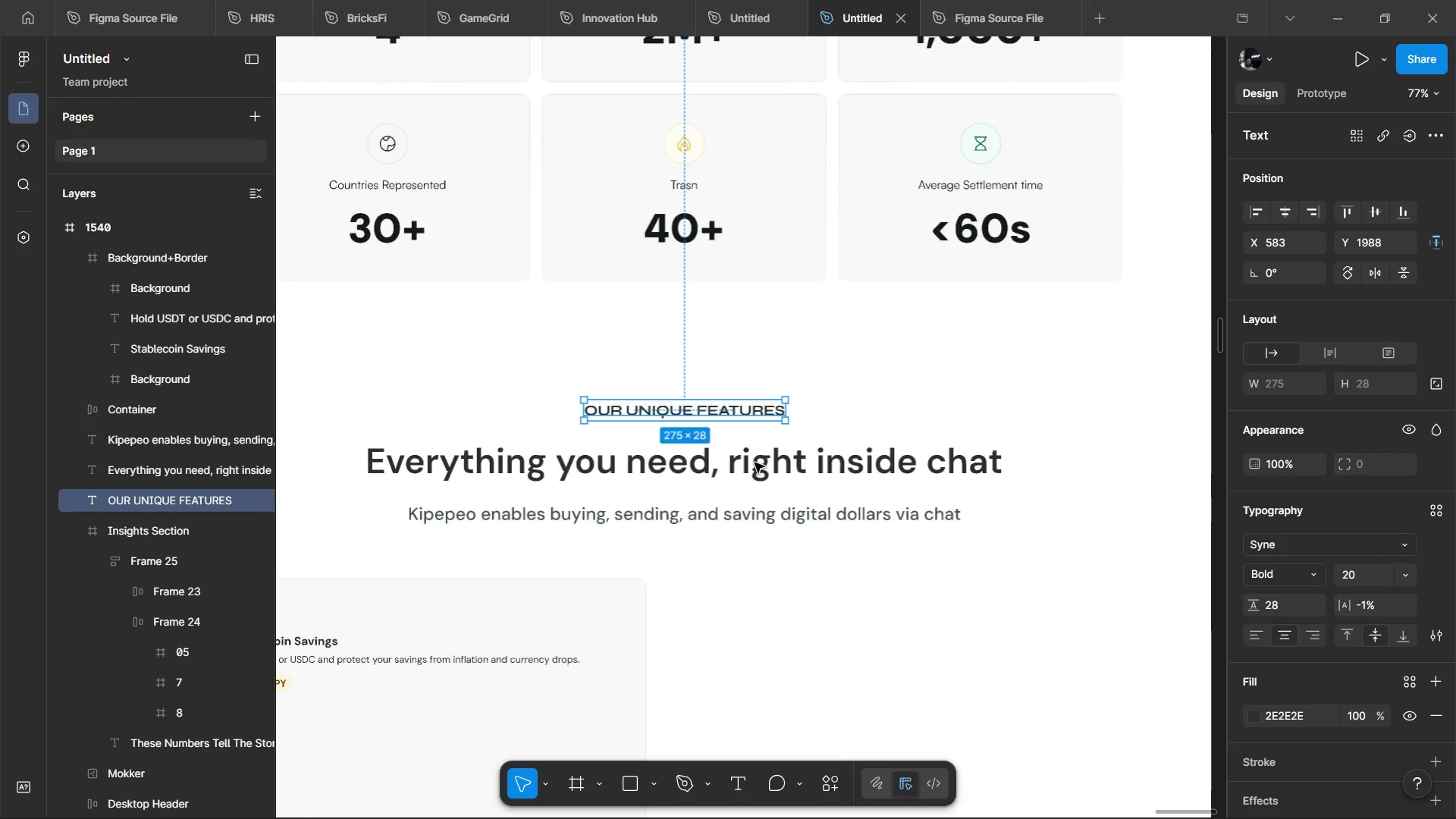 
key(Control+ControlLeft)
 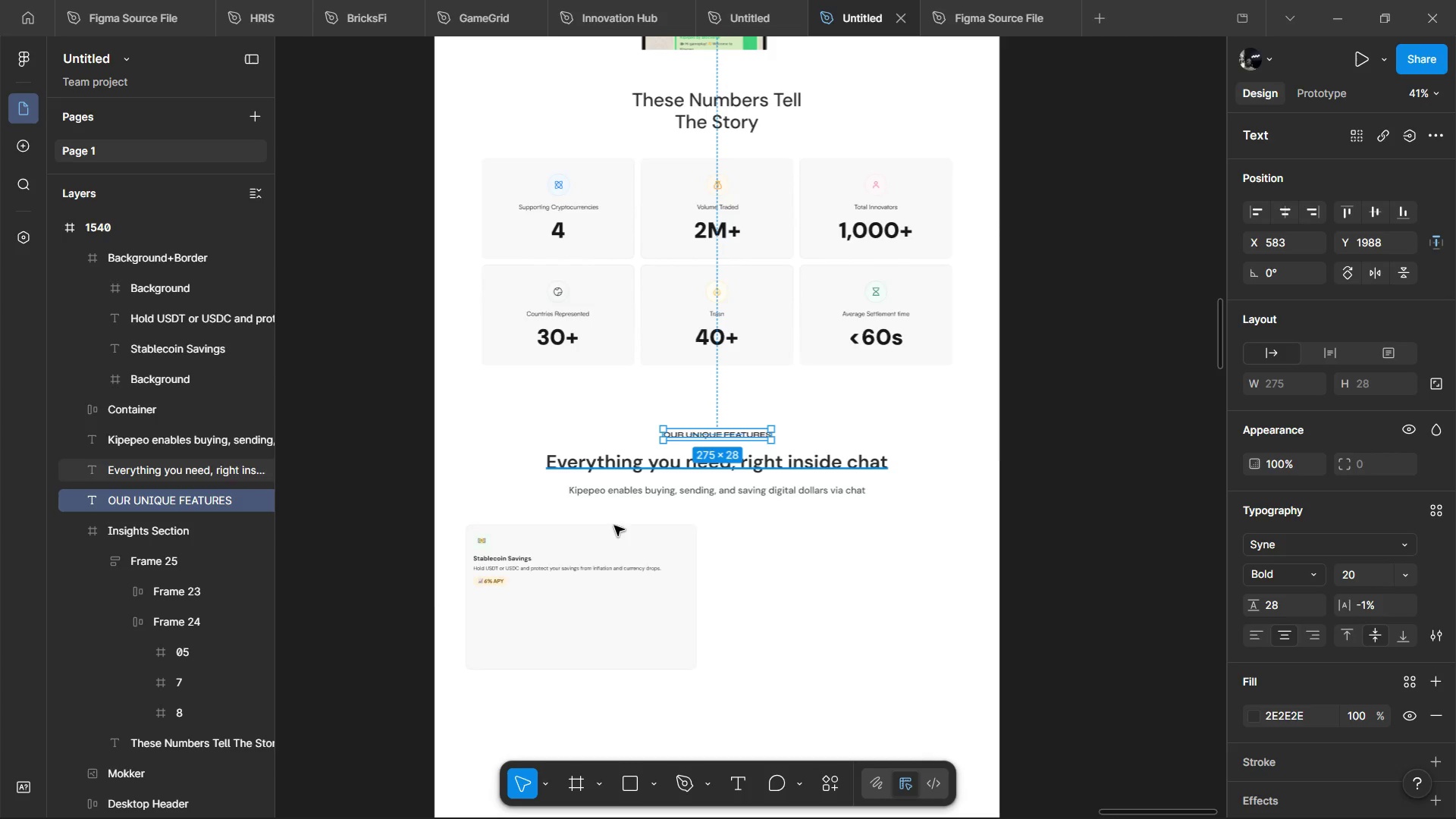 
key(Control+ControlLeft)
 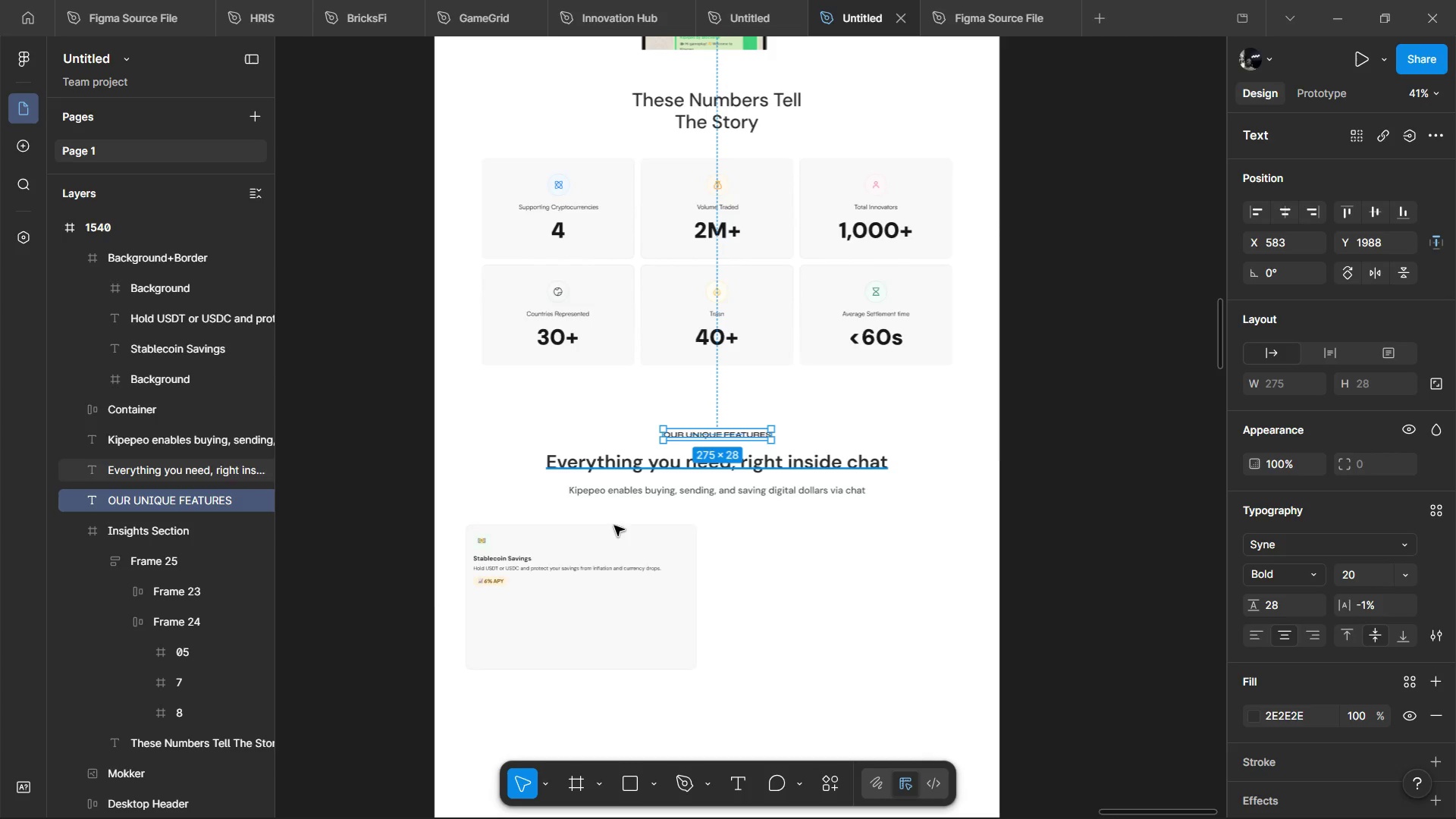 
key(Control+ControlLeft)
 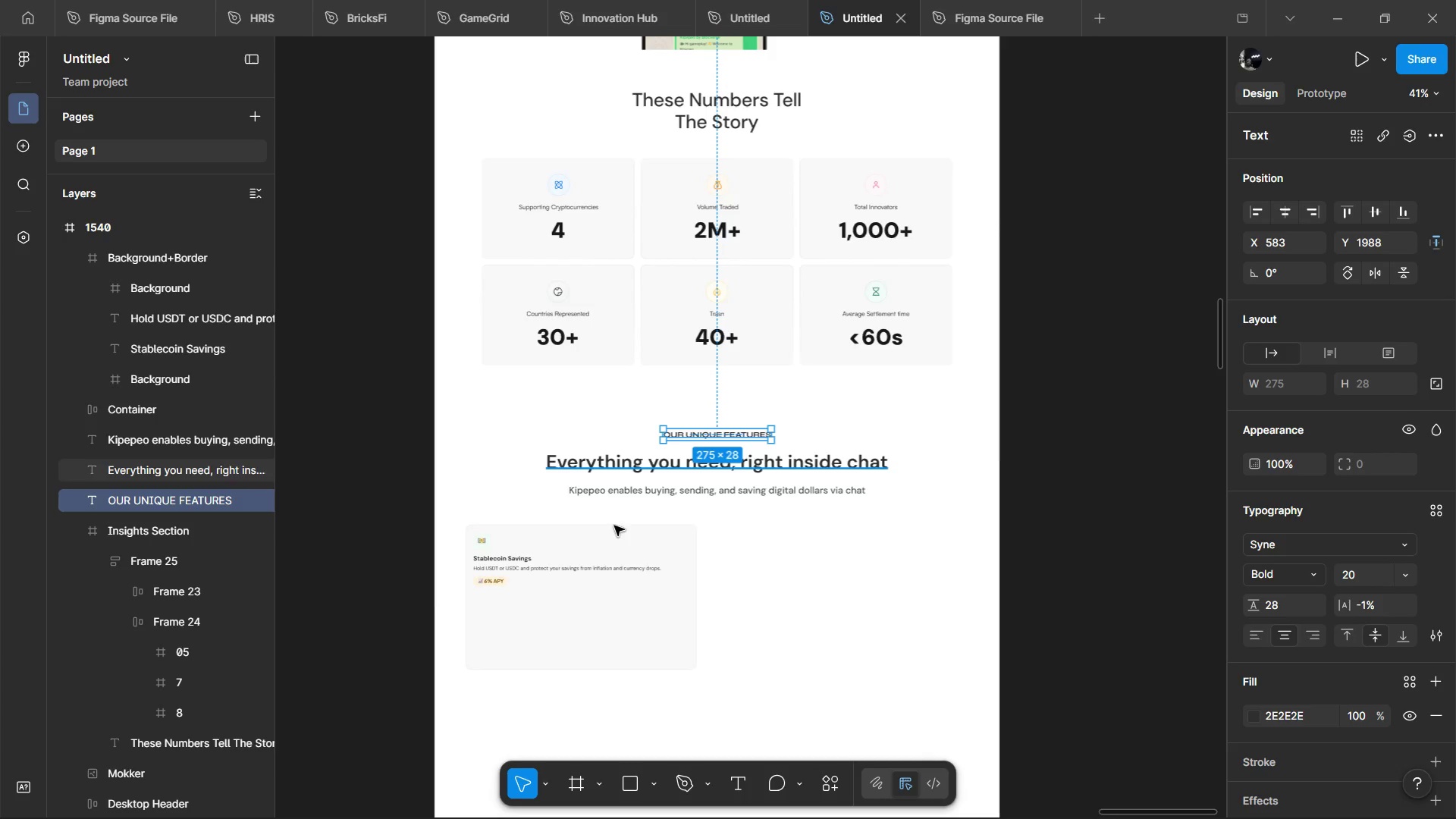 
key(Control+ControlLeft)
 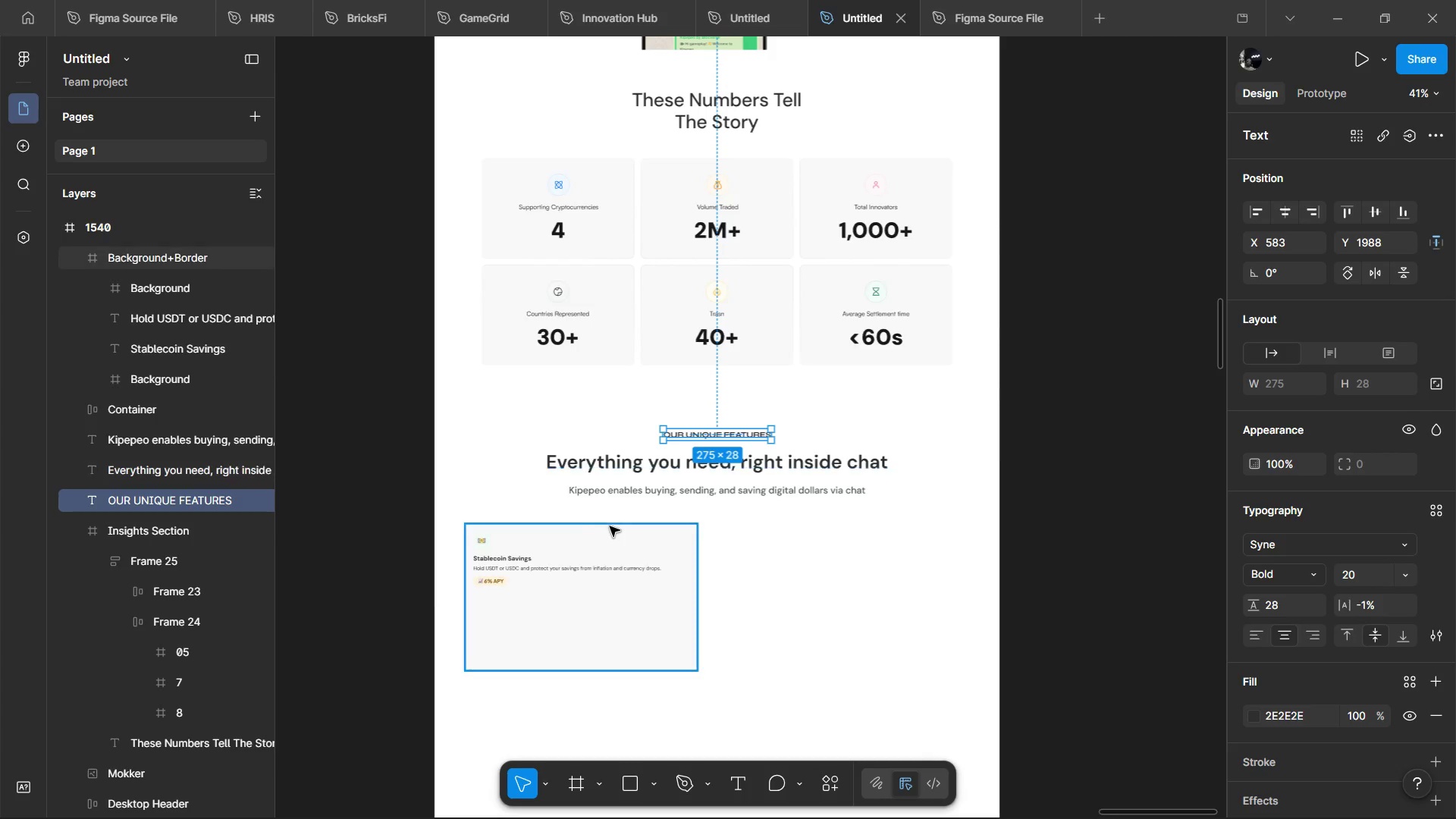 
scroll: coordinate [755, 463], scroll_direction: down, amount: 3.0
 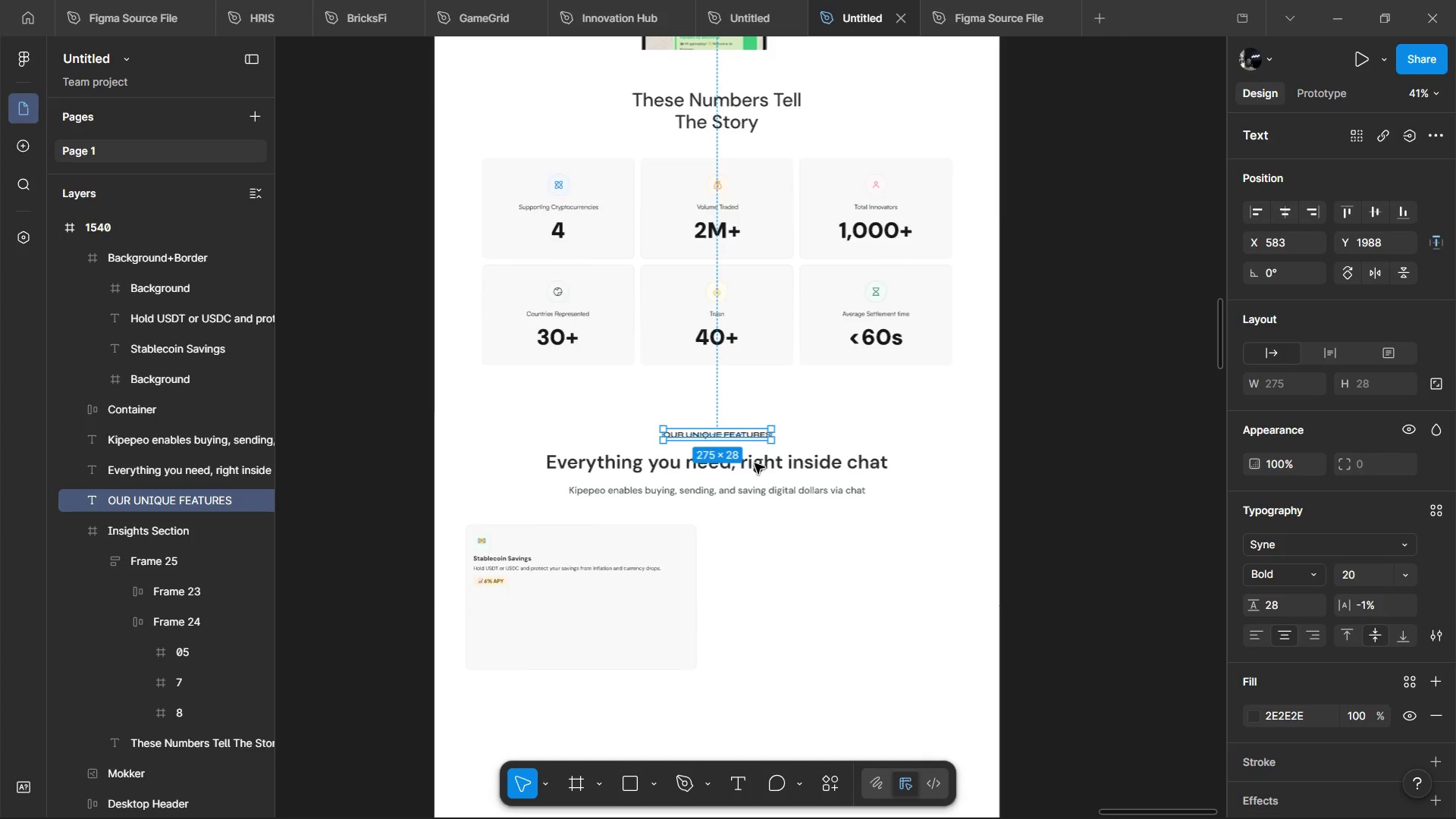 
key(Control+ControlLeft)
 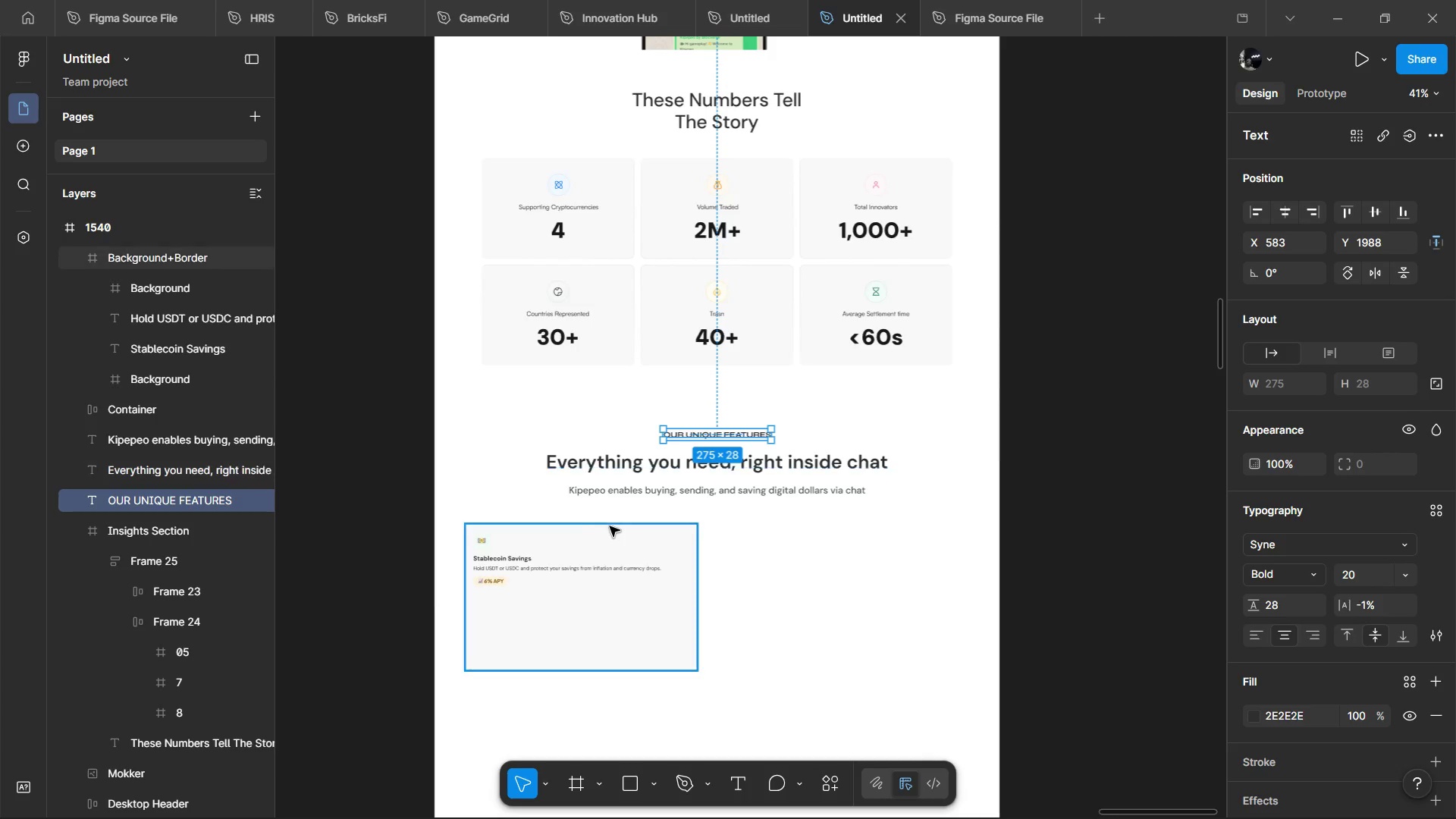 
key(Control+ControlLeft)
 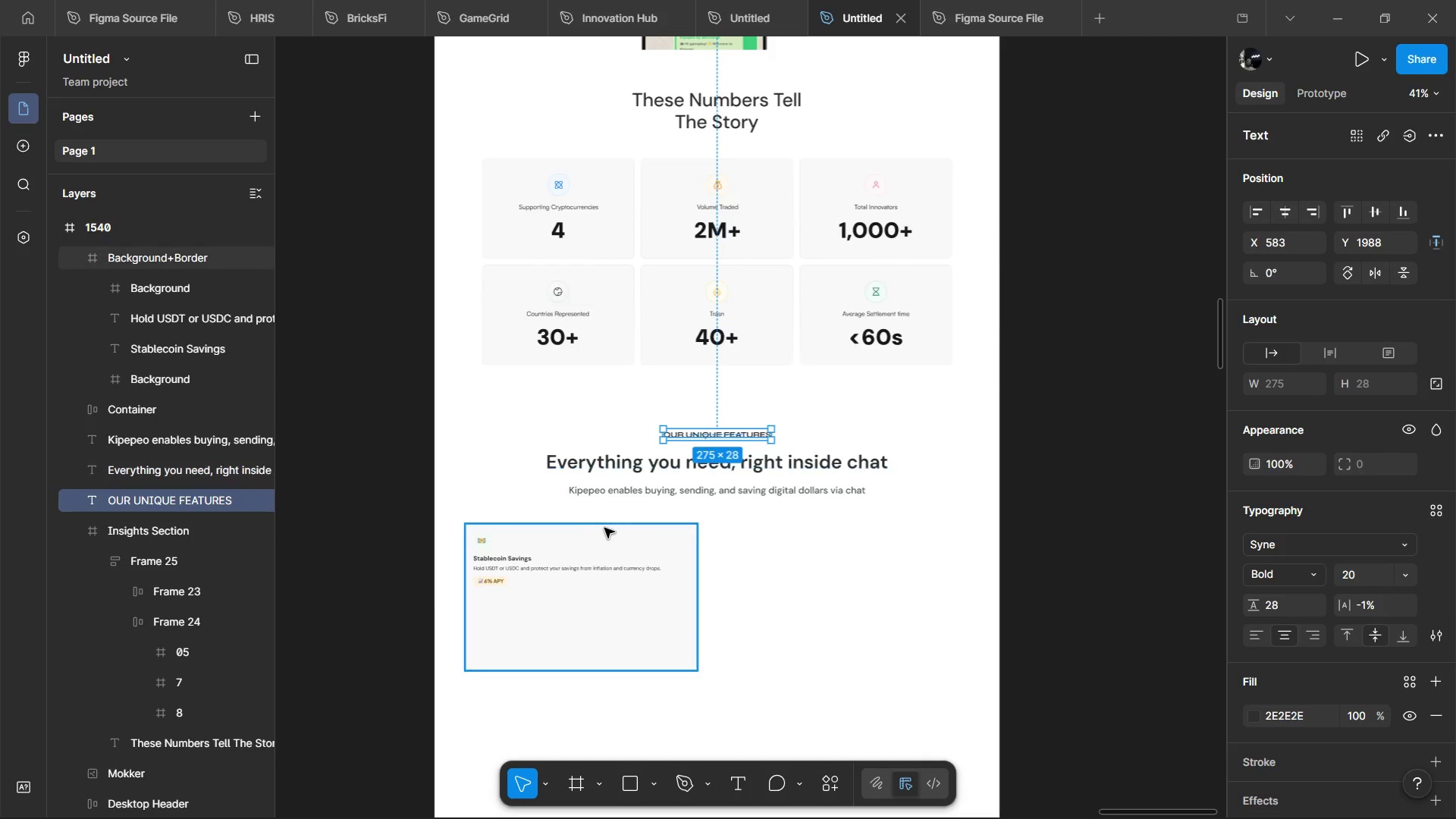 
key(Control+ControlLeft)
 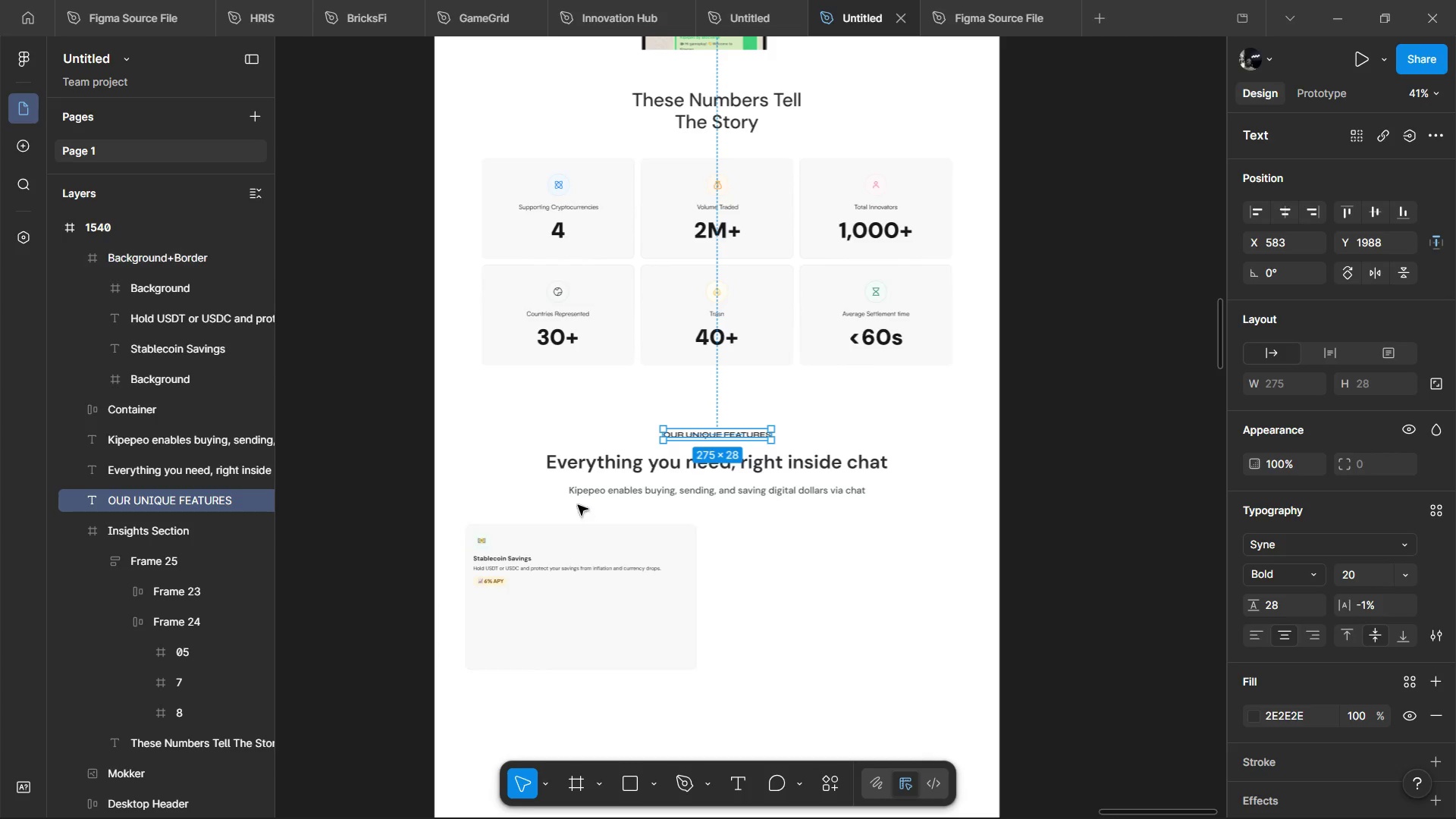 
hold_key(key=ShiftLeft, duration=0.66)
scroll: coordinate [578, 505], scroll_direction: up, amount: 3.0
 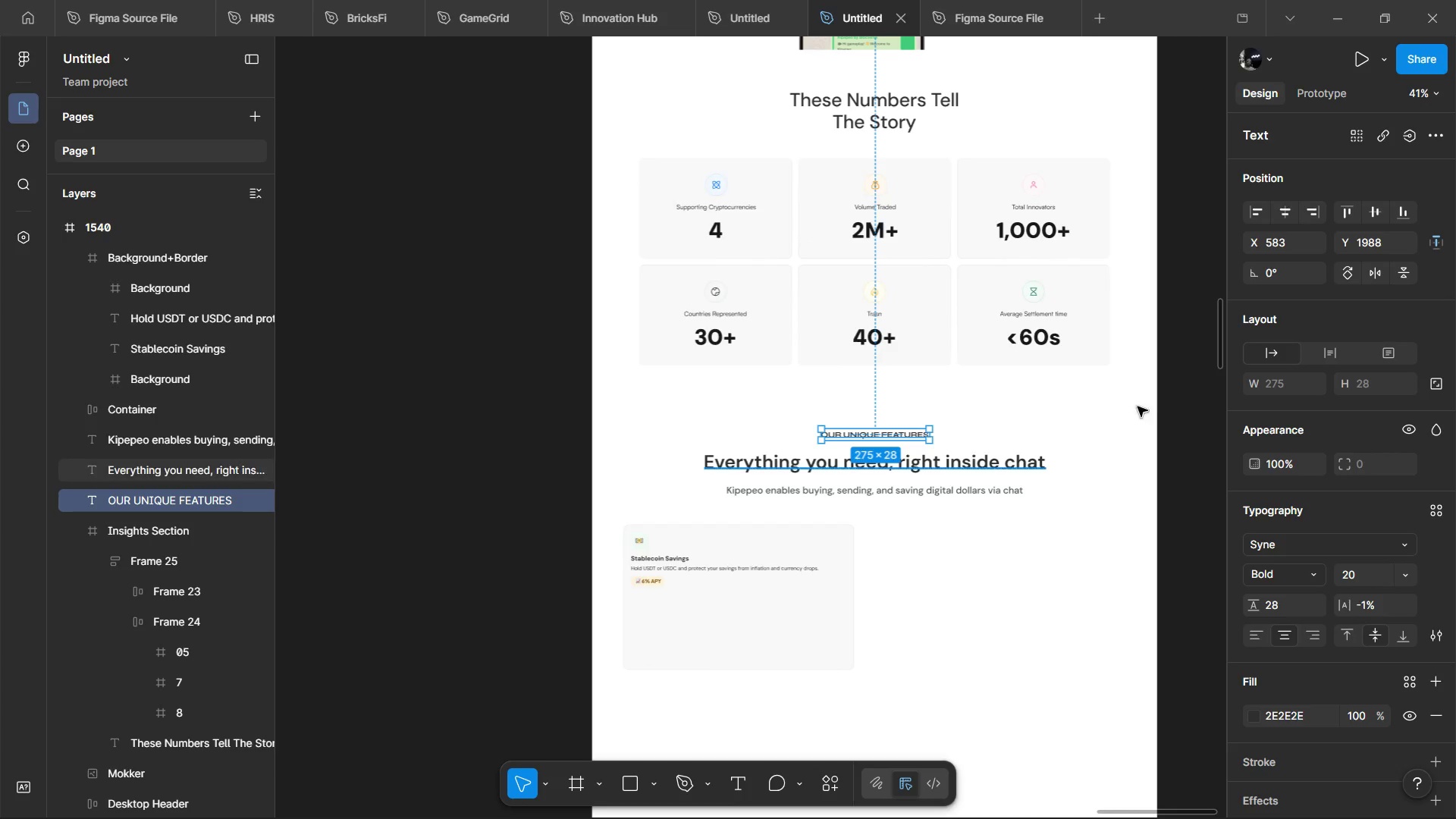 
hold_key(key=ControlLeft, duration=1.27)
scroll: coordinate [974, 475], scroll_direction: up, amount: 4.0
 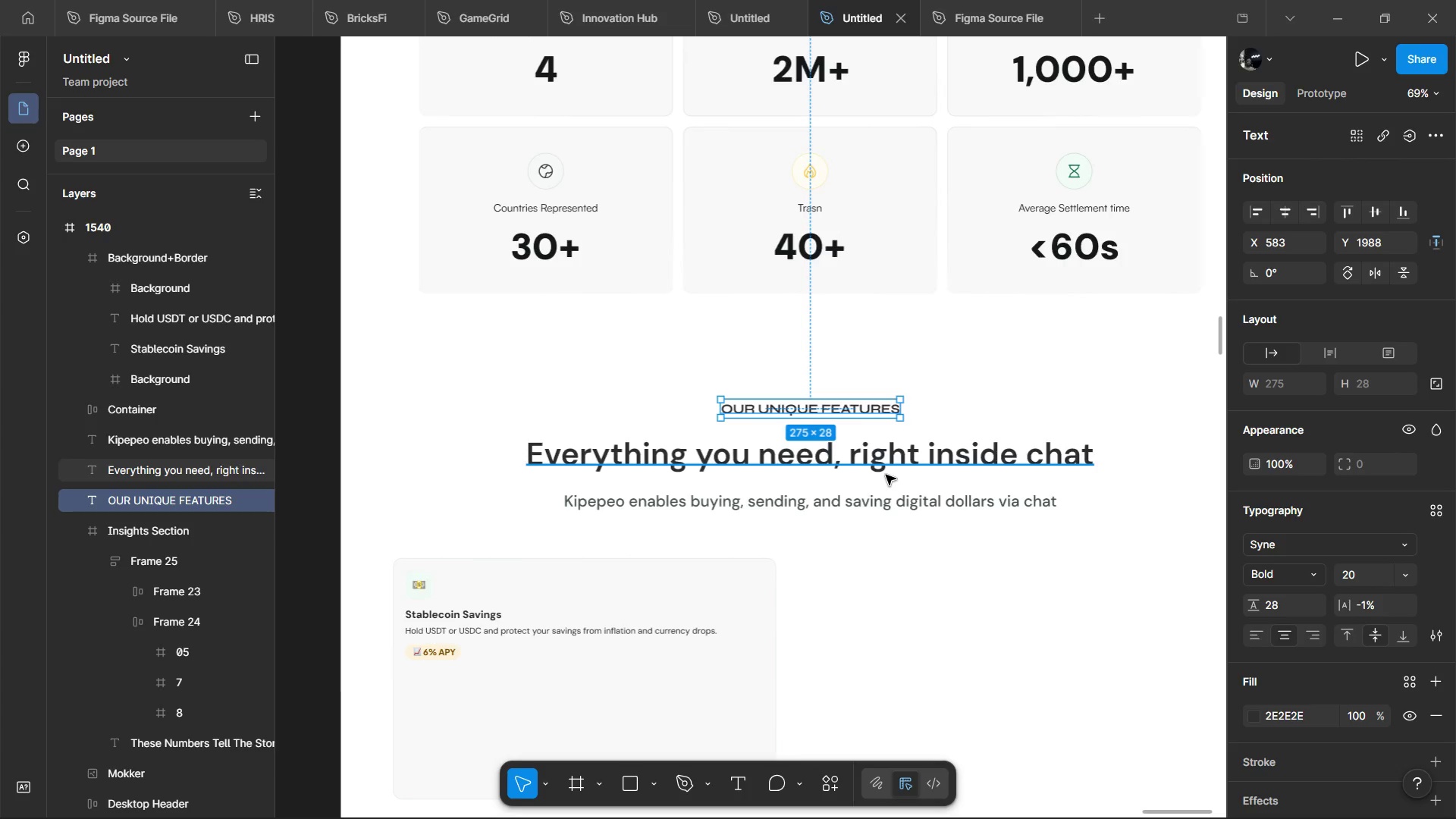 
key(Alt+AltLeft)
 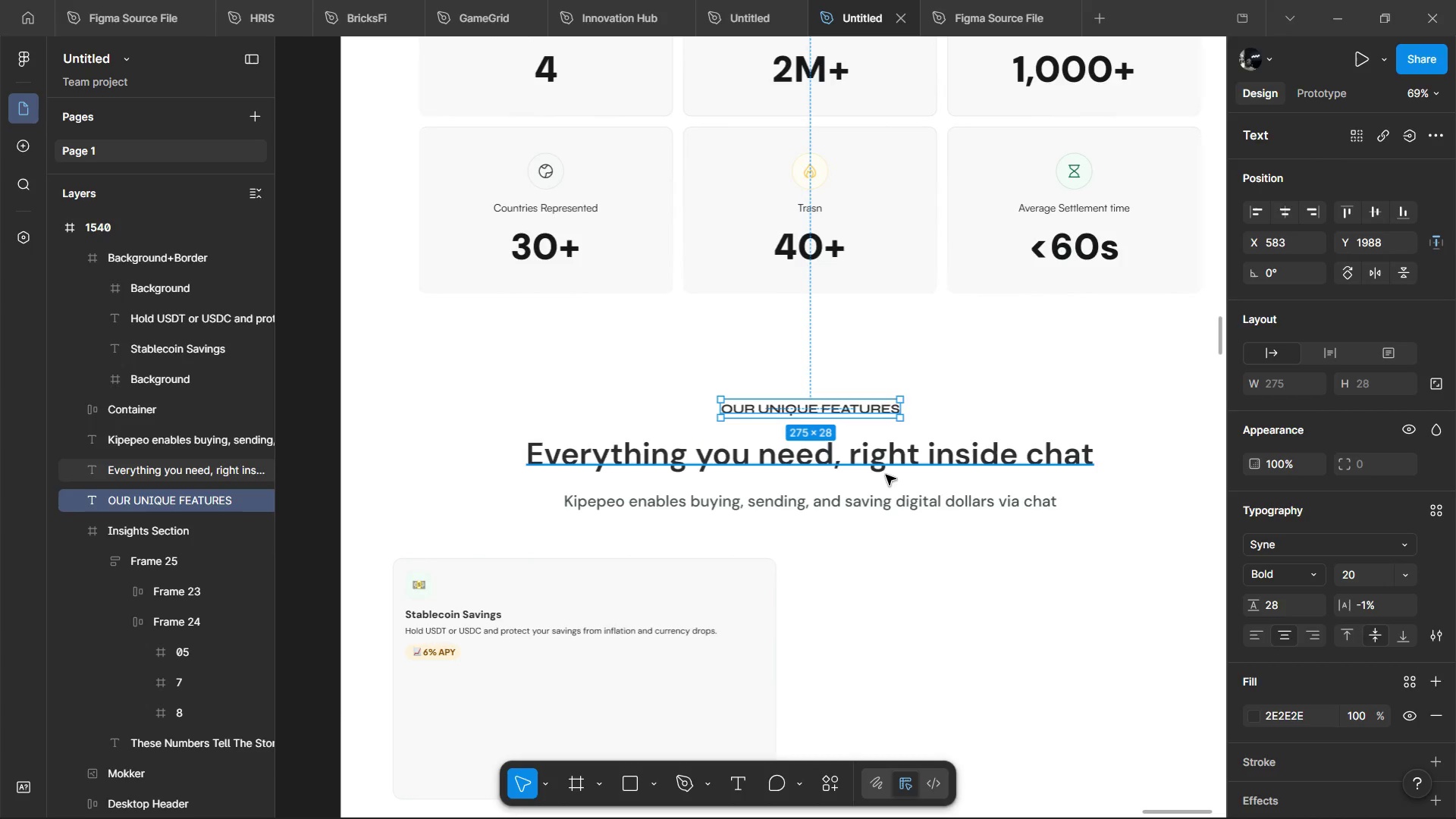 
key(Alt+Tab)
 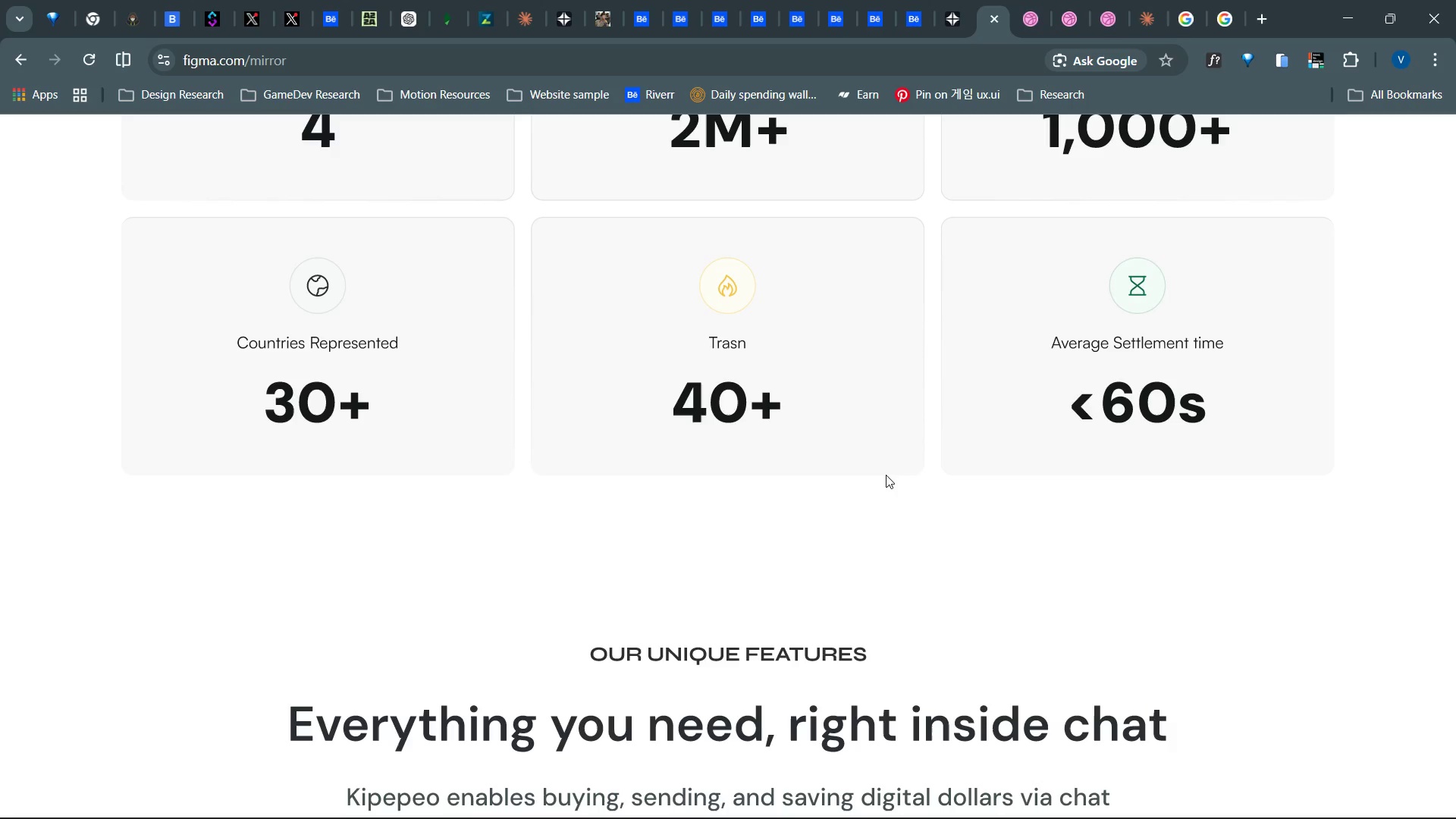 
key(Alt+AltLeft)
 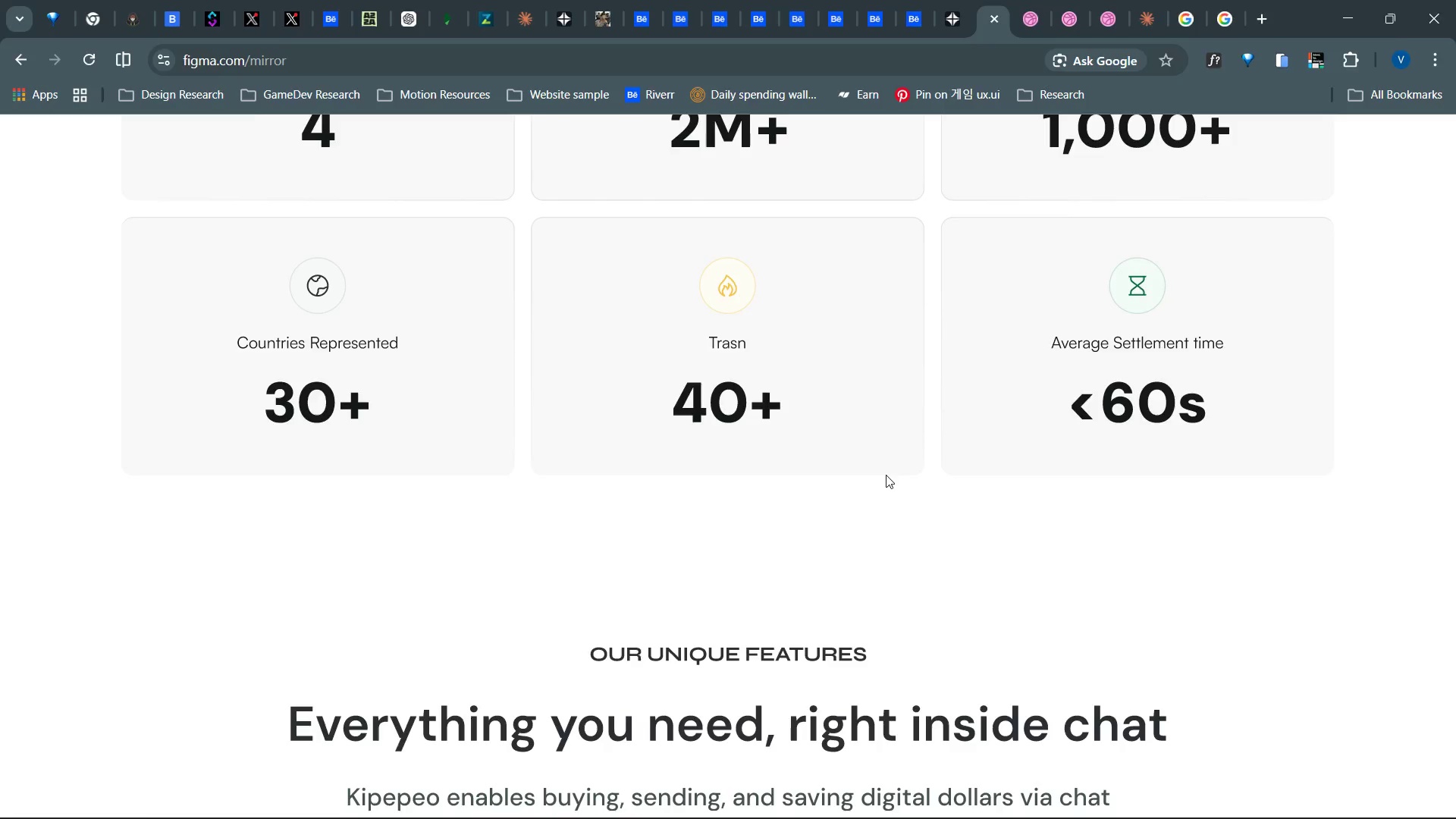 
key(Alt+Tab)
 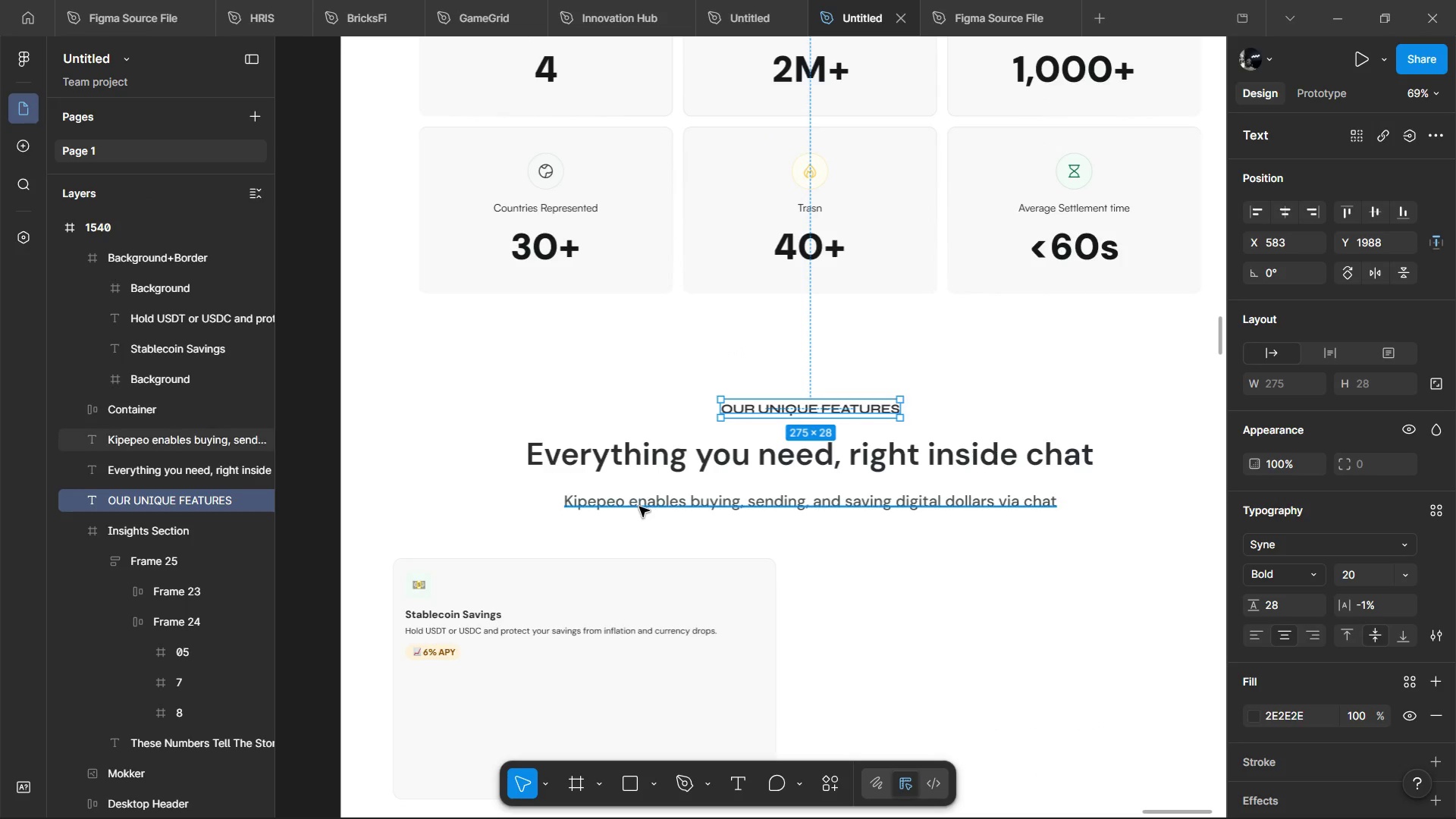 
scroll: coordinate [639, 507], scroll_direction: down, amount: 3.0
 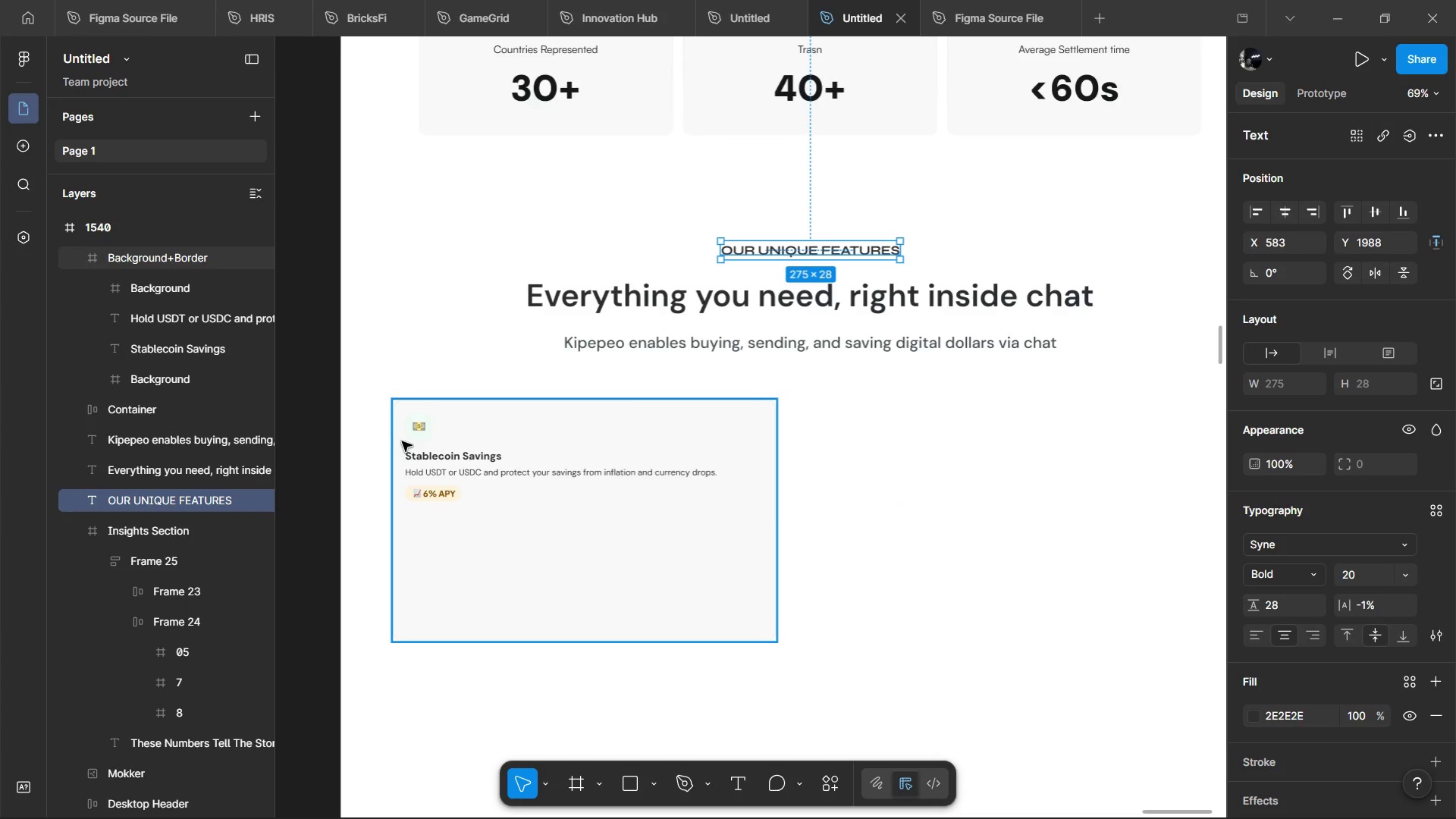 
hold_key(key=ControlLeft, duration=1.39)
left_click([450, 472])
 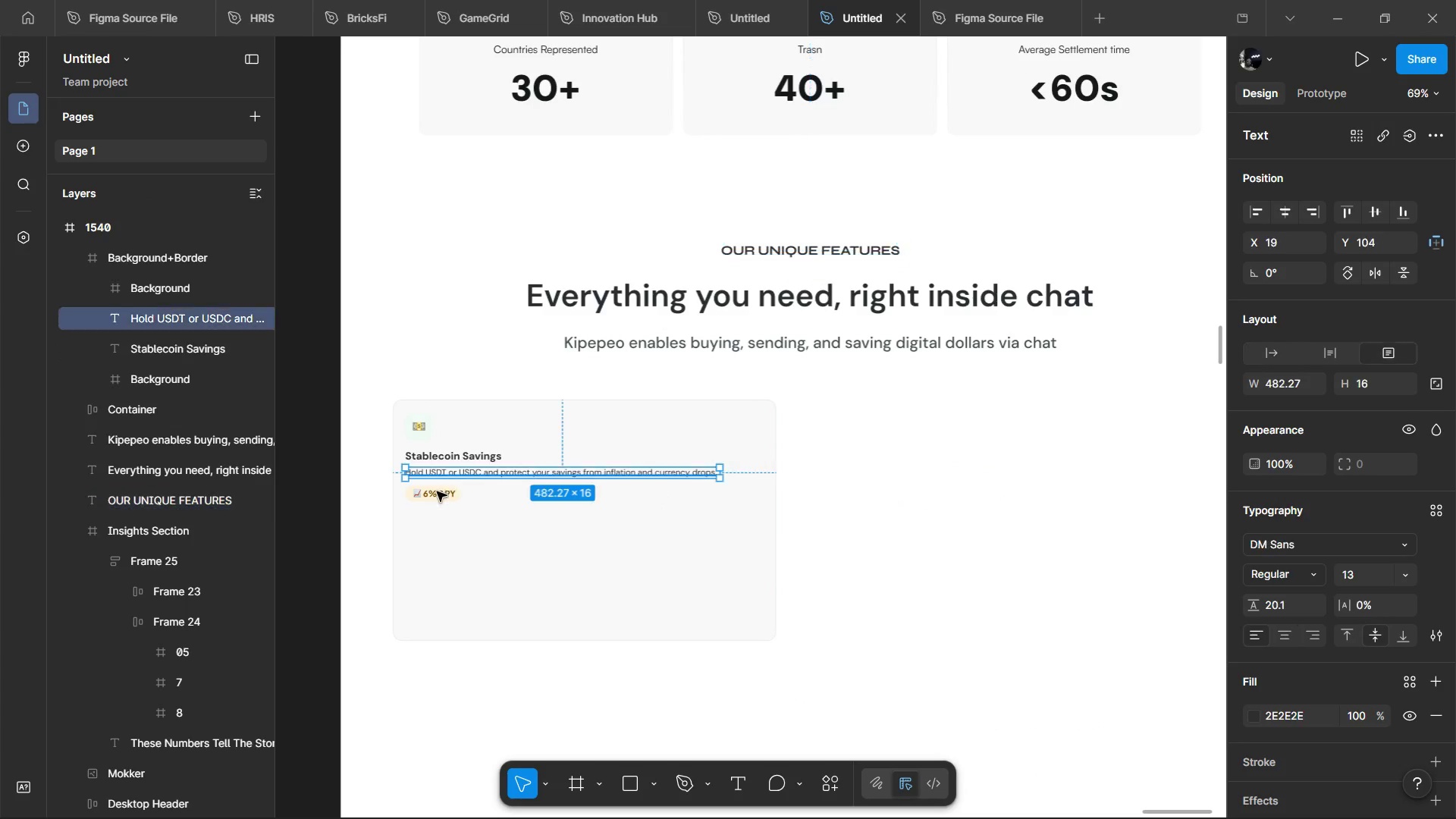 
hold_key(key=ControlLeft, duration=5.51)
left_click([437, 491])
 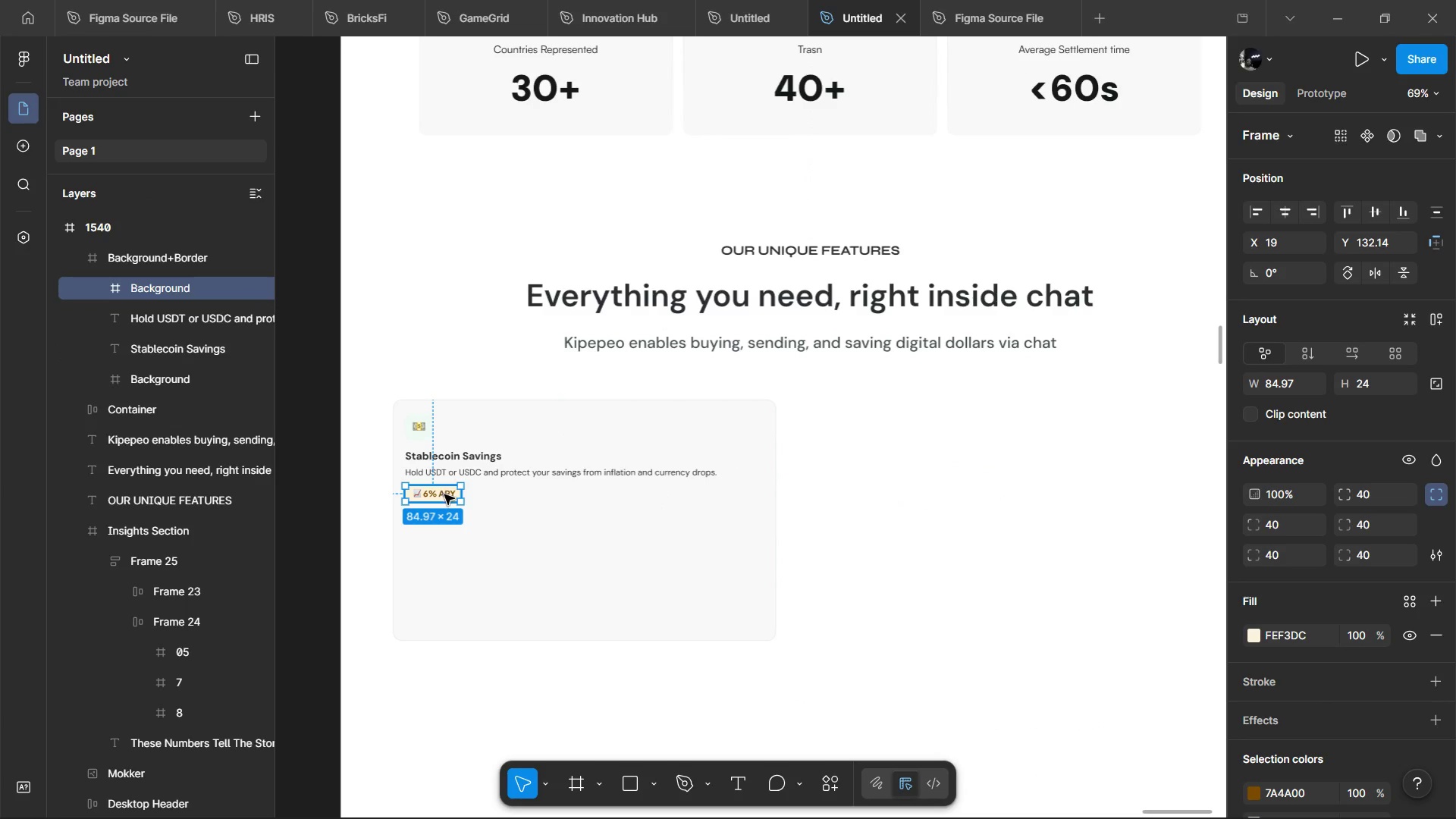 
key(Backspace)
 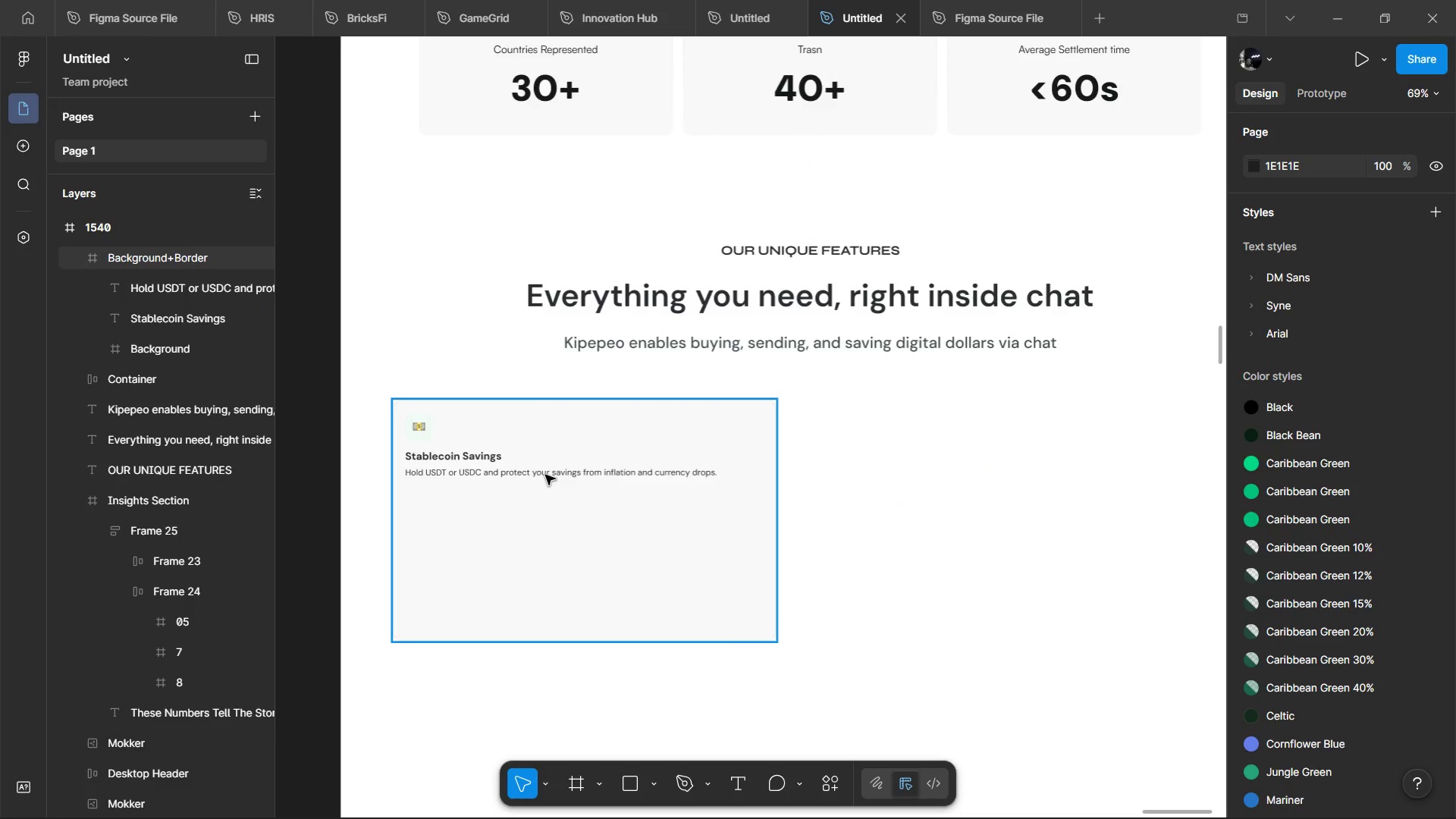 
hold_key(key=ControlLeft, duration=0.91)
 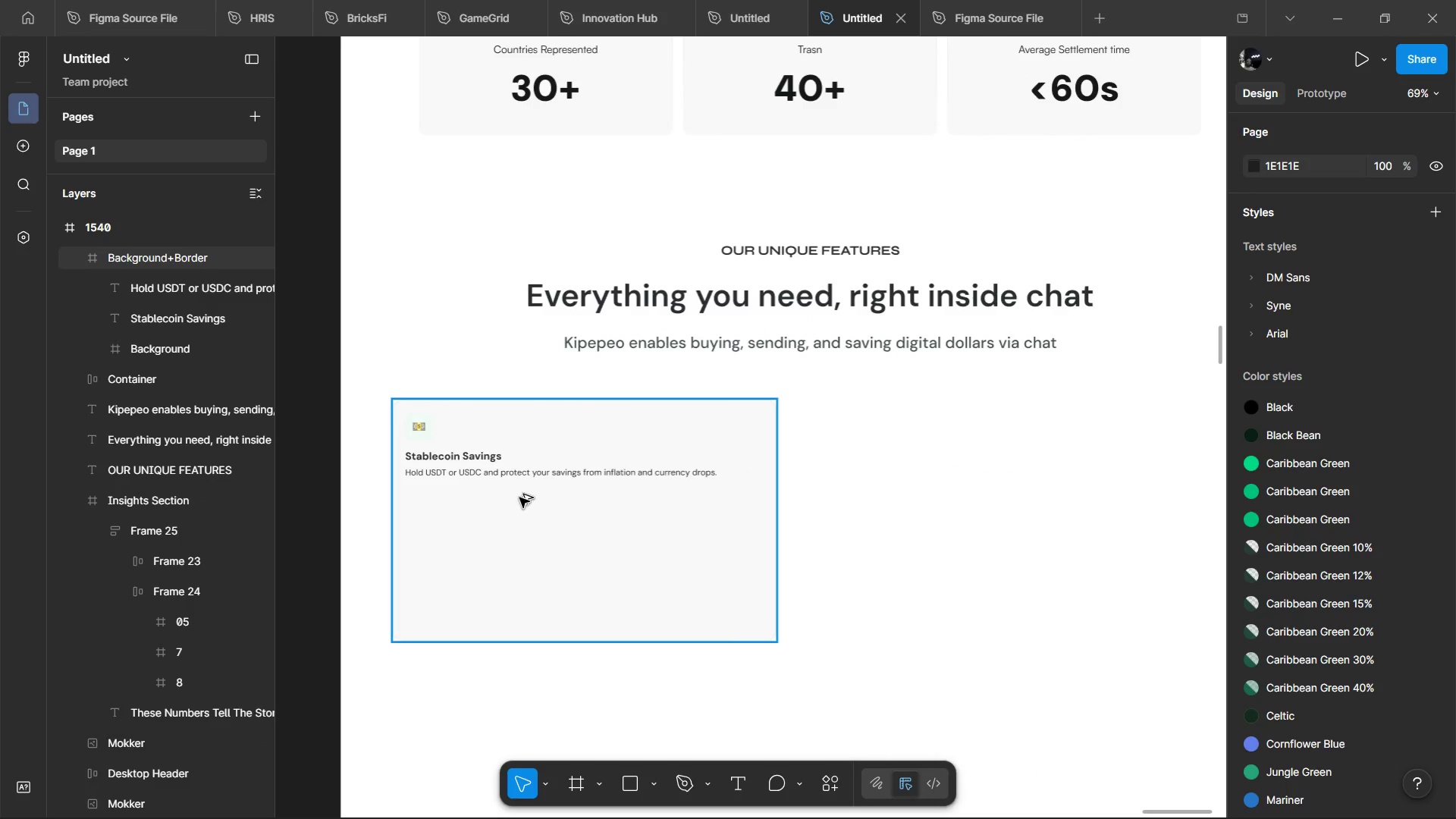 
hold_key(key=AltLeft, duration=0.88)
 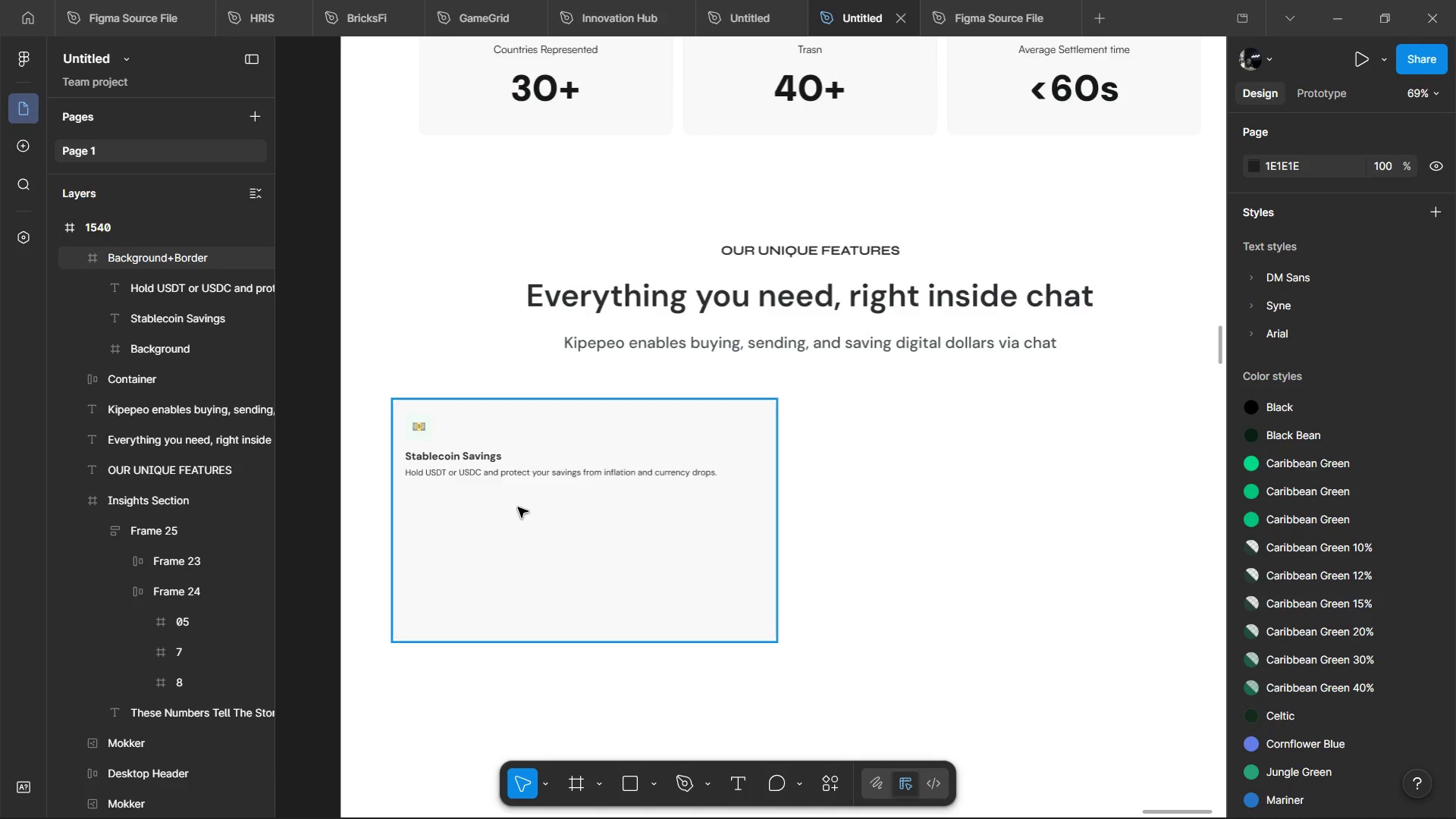 
key(Alt+AltLeft)
 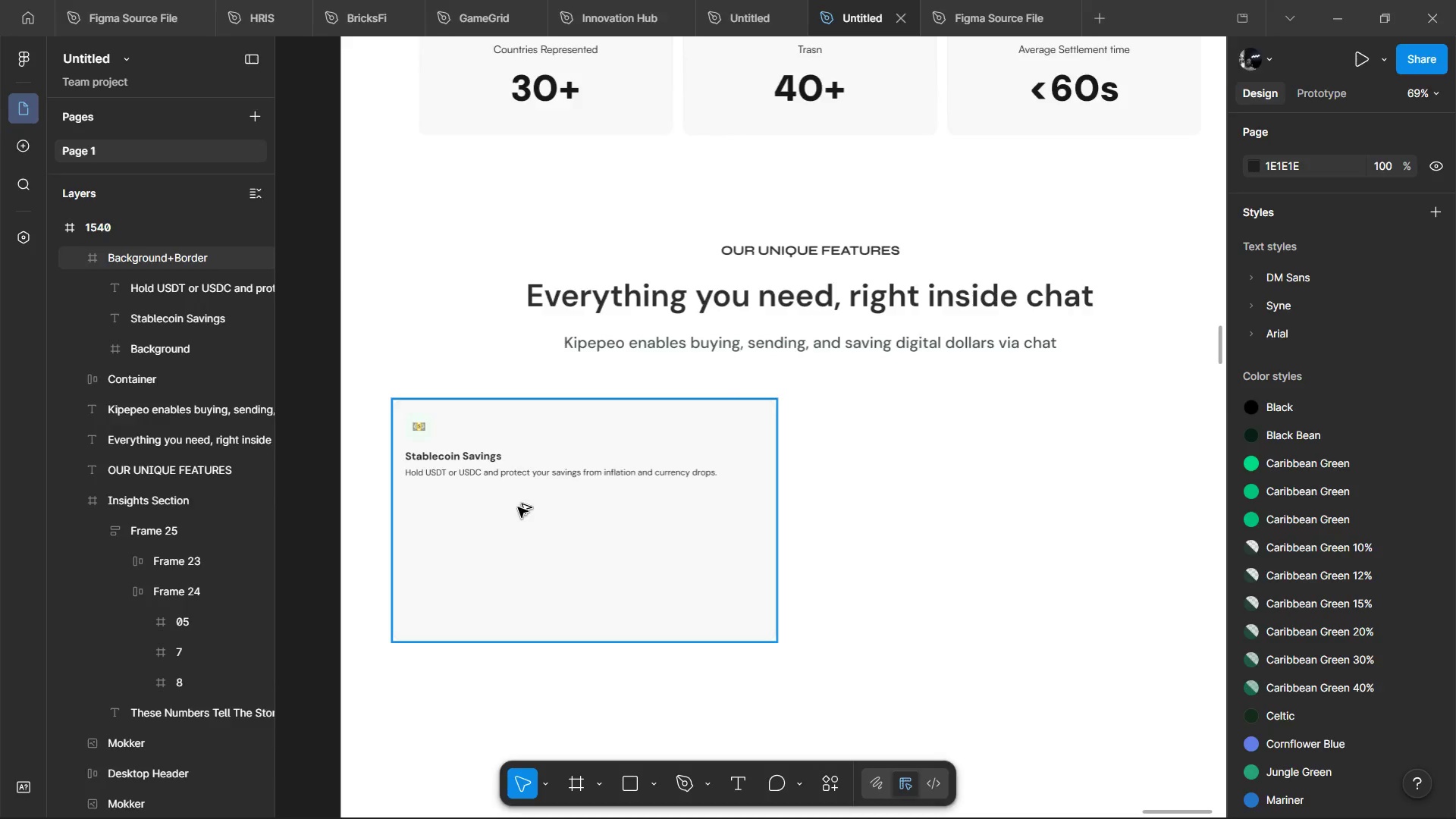 
key(Alt+Tab)
 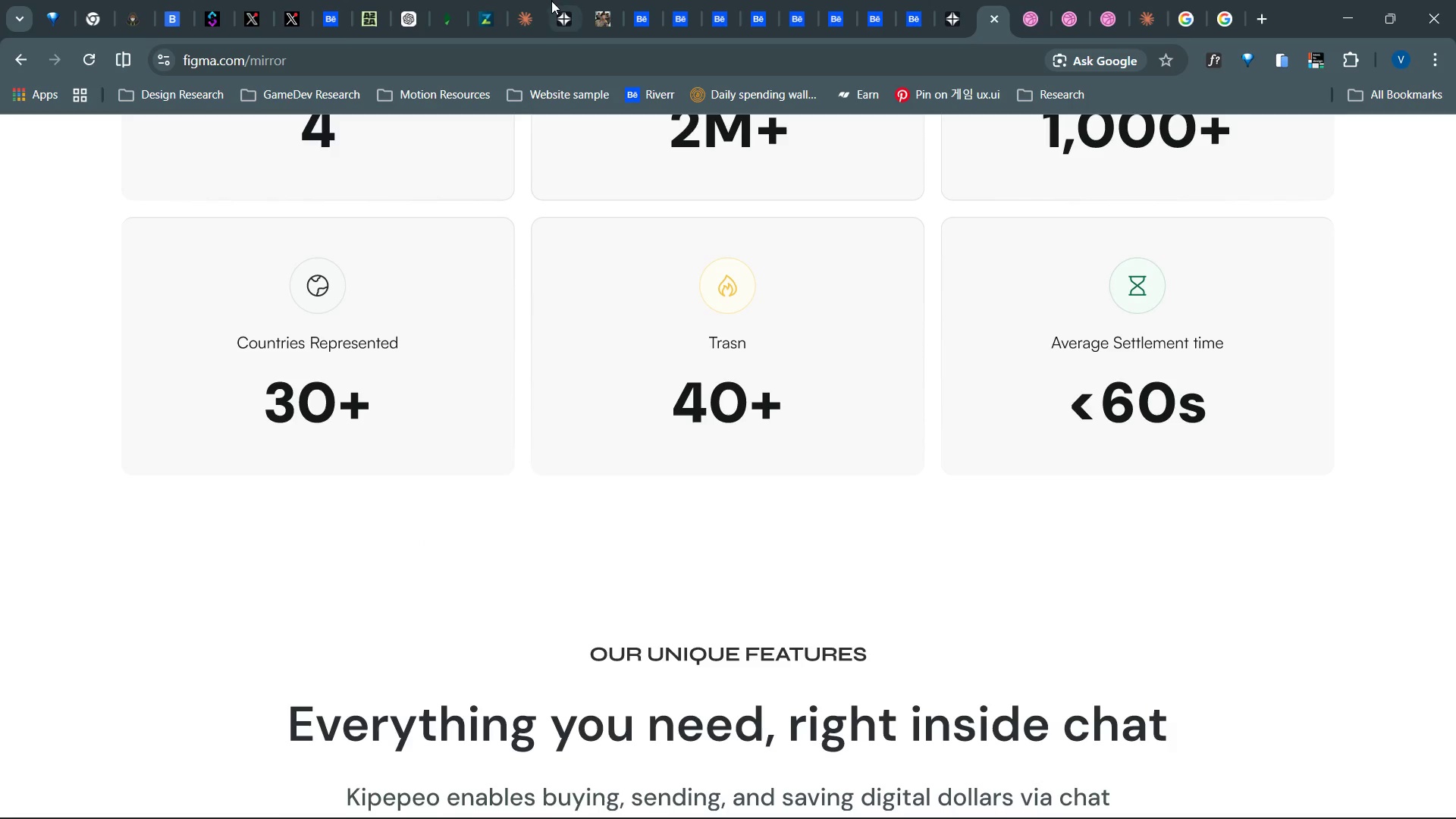 
left_click([284, 0])
 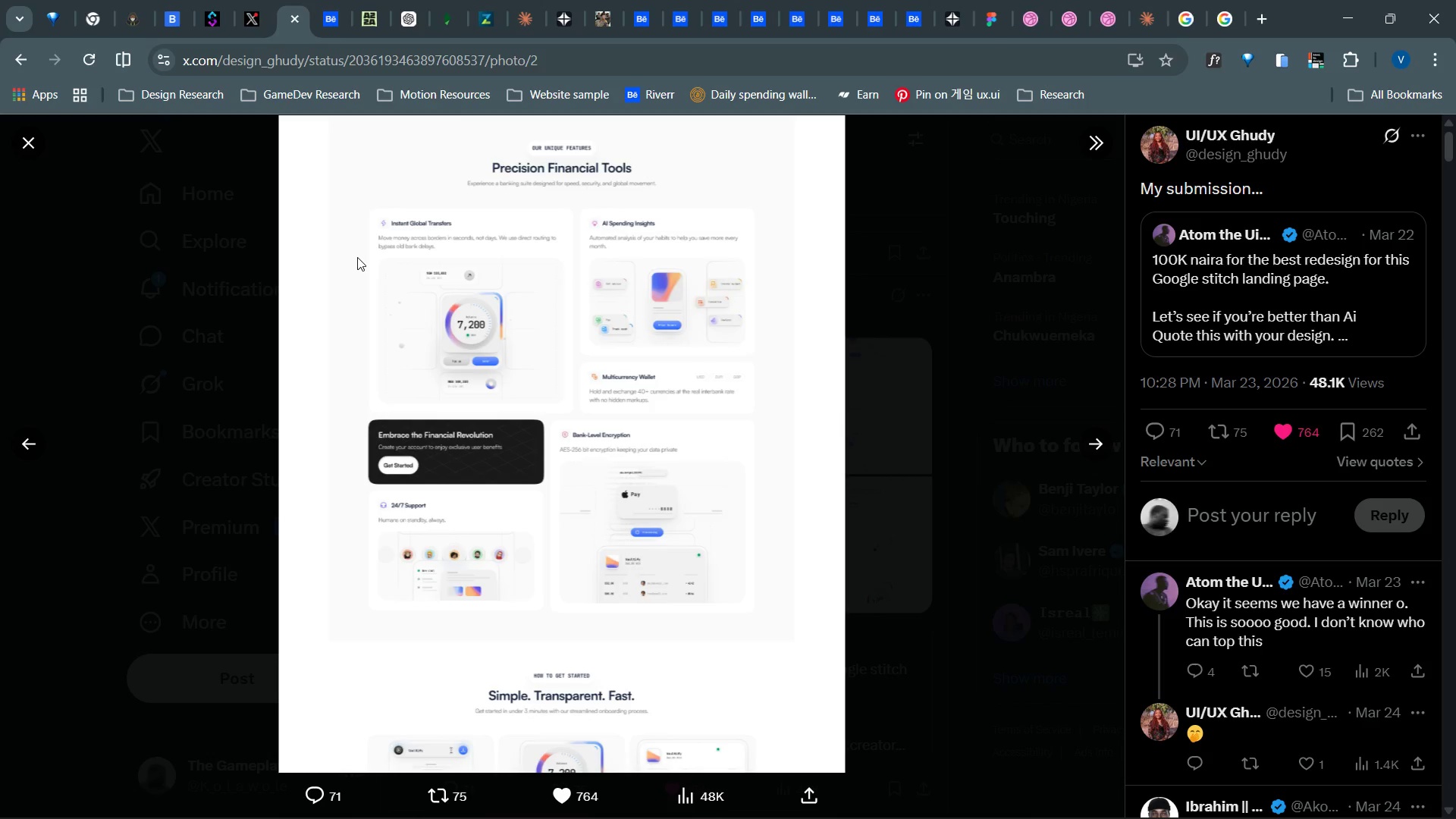 
wait(6.17)
 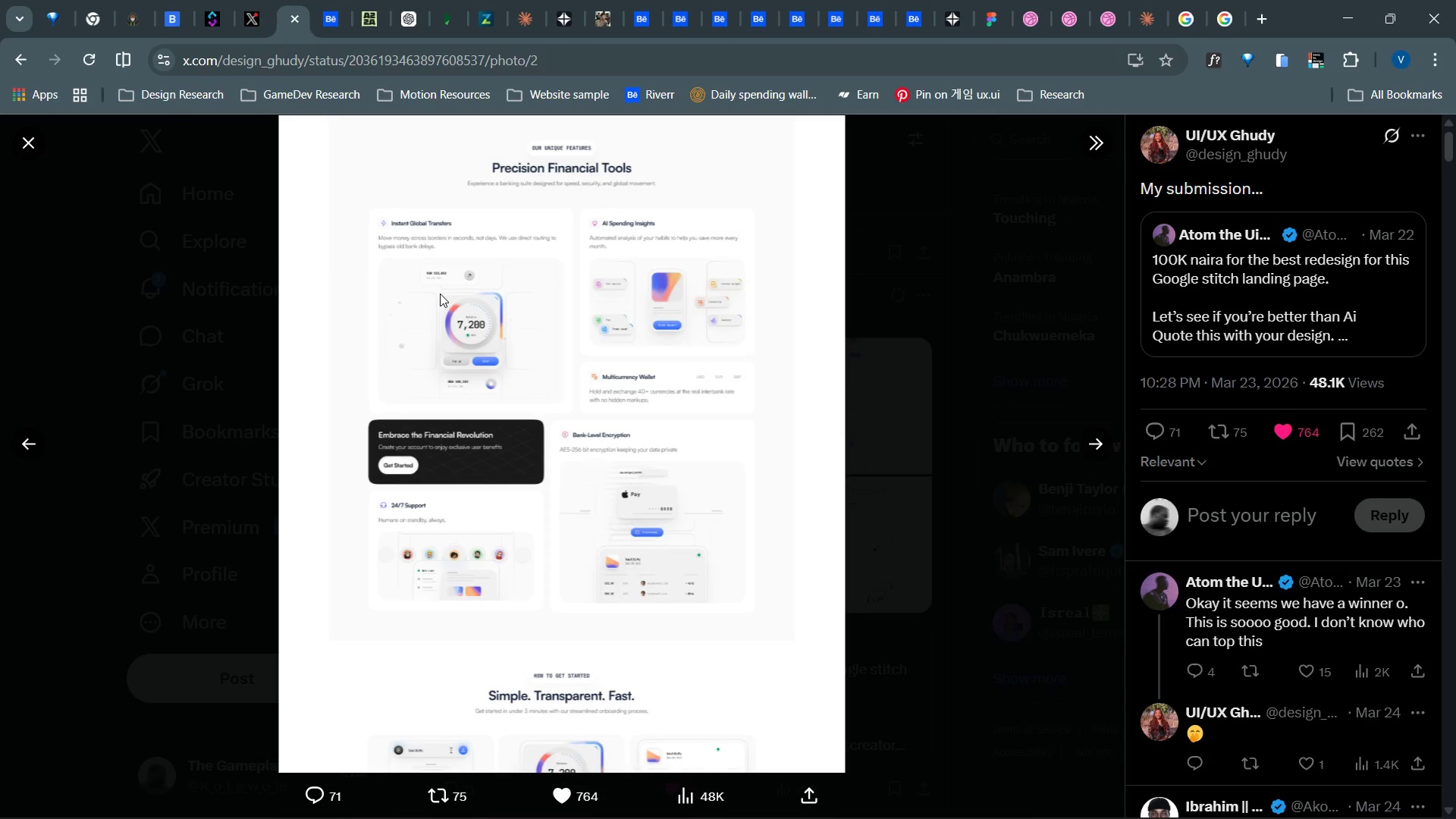 
left_click([259, 0])
 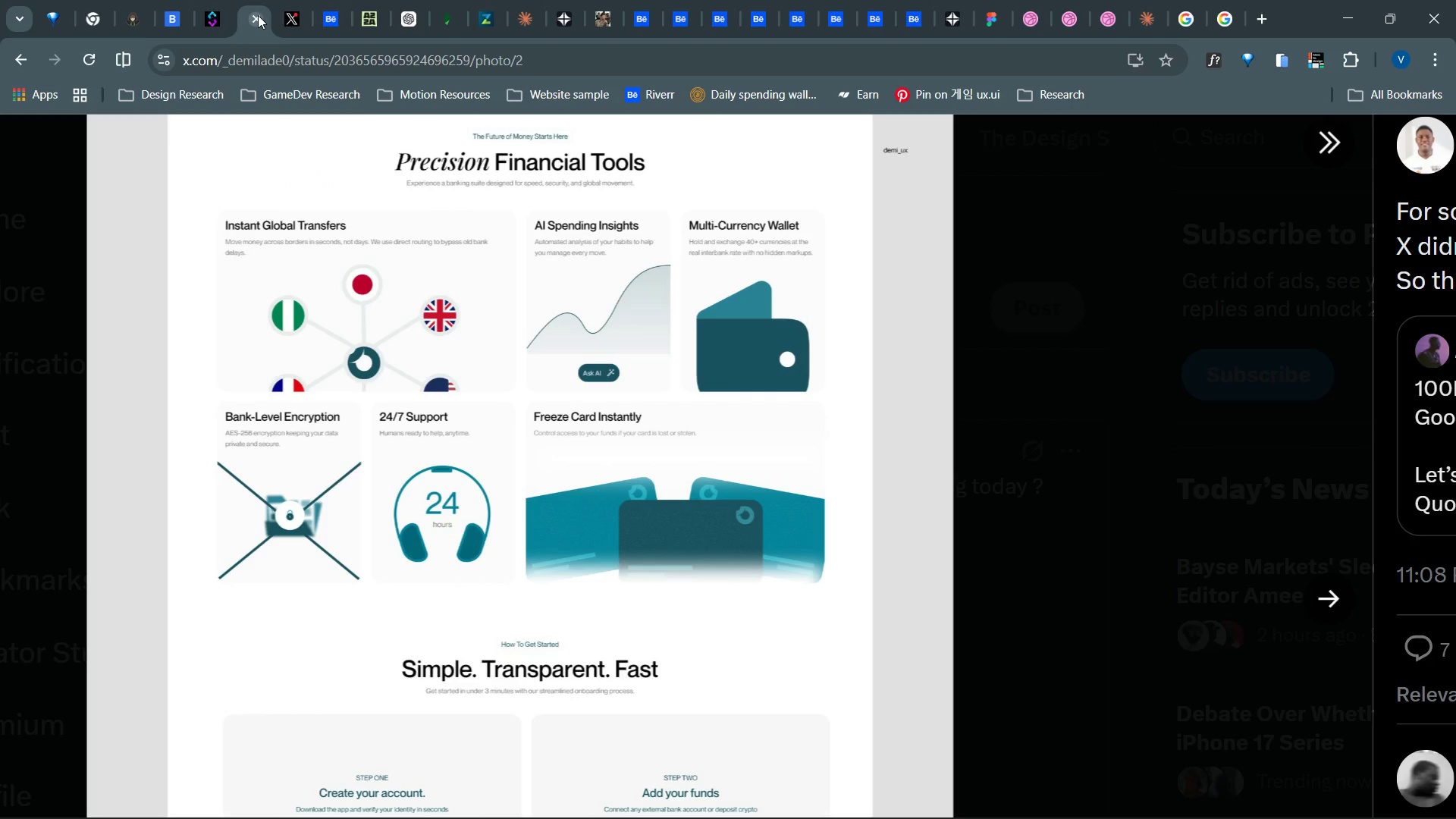 
left_click([294, 0])
 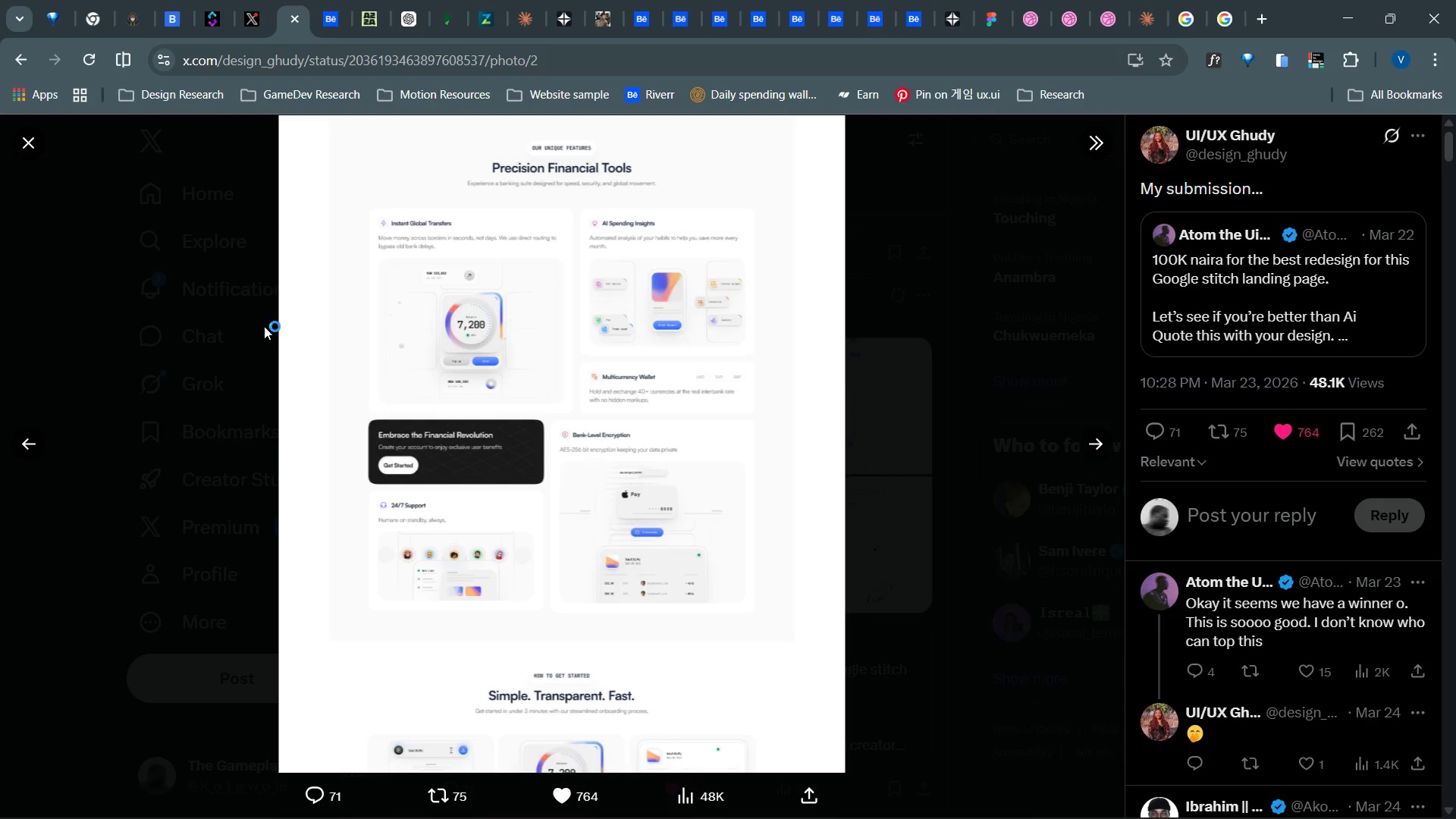 
wait(8.95)
 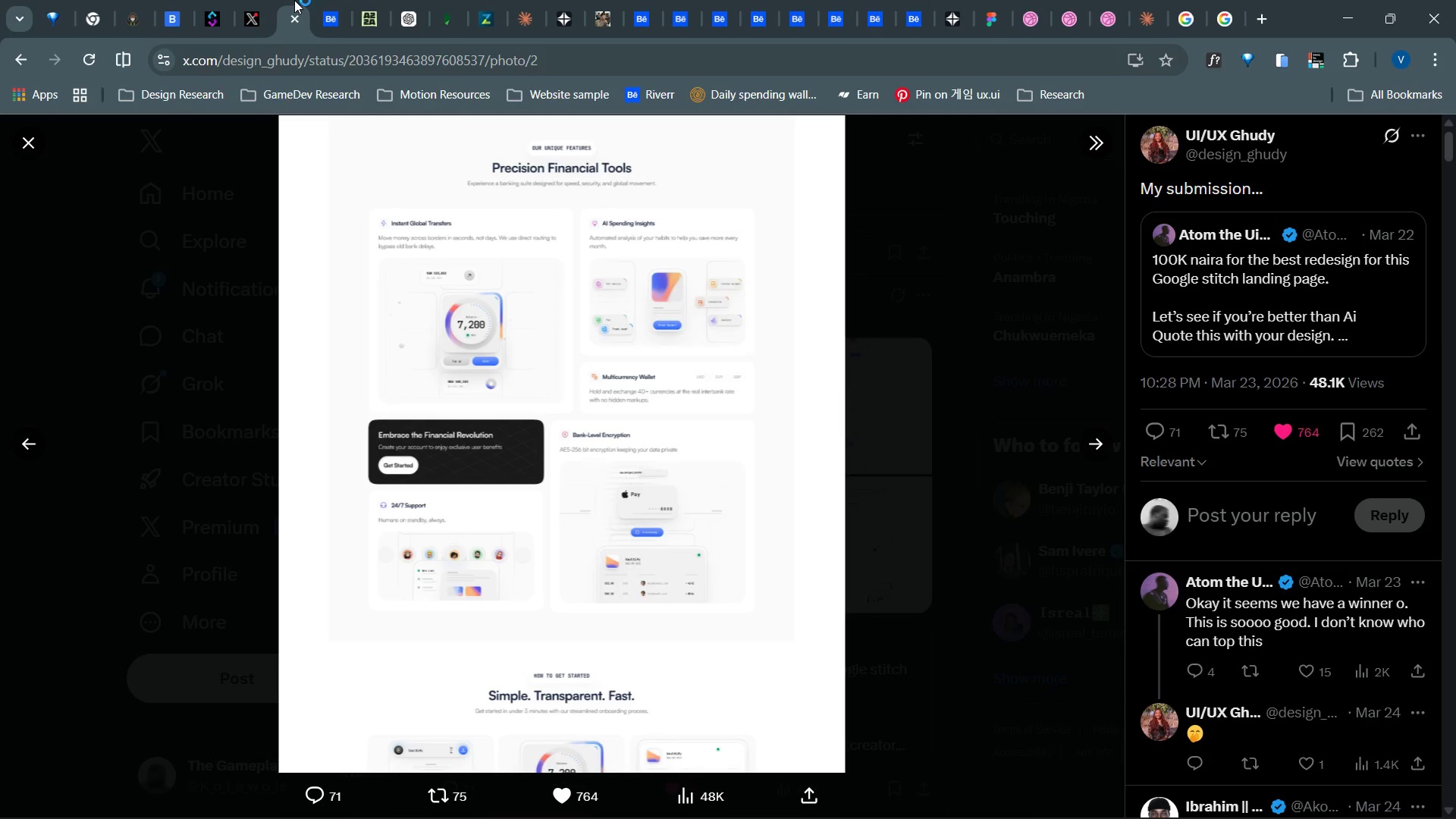 
key(Alt+Tab)
 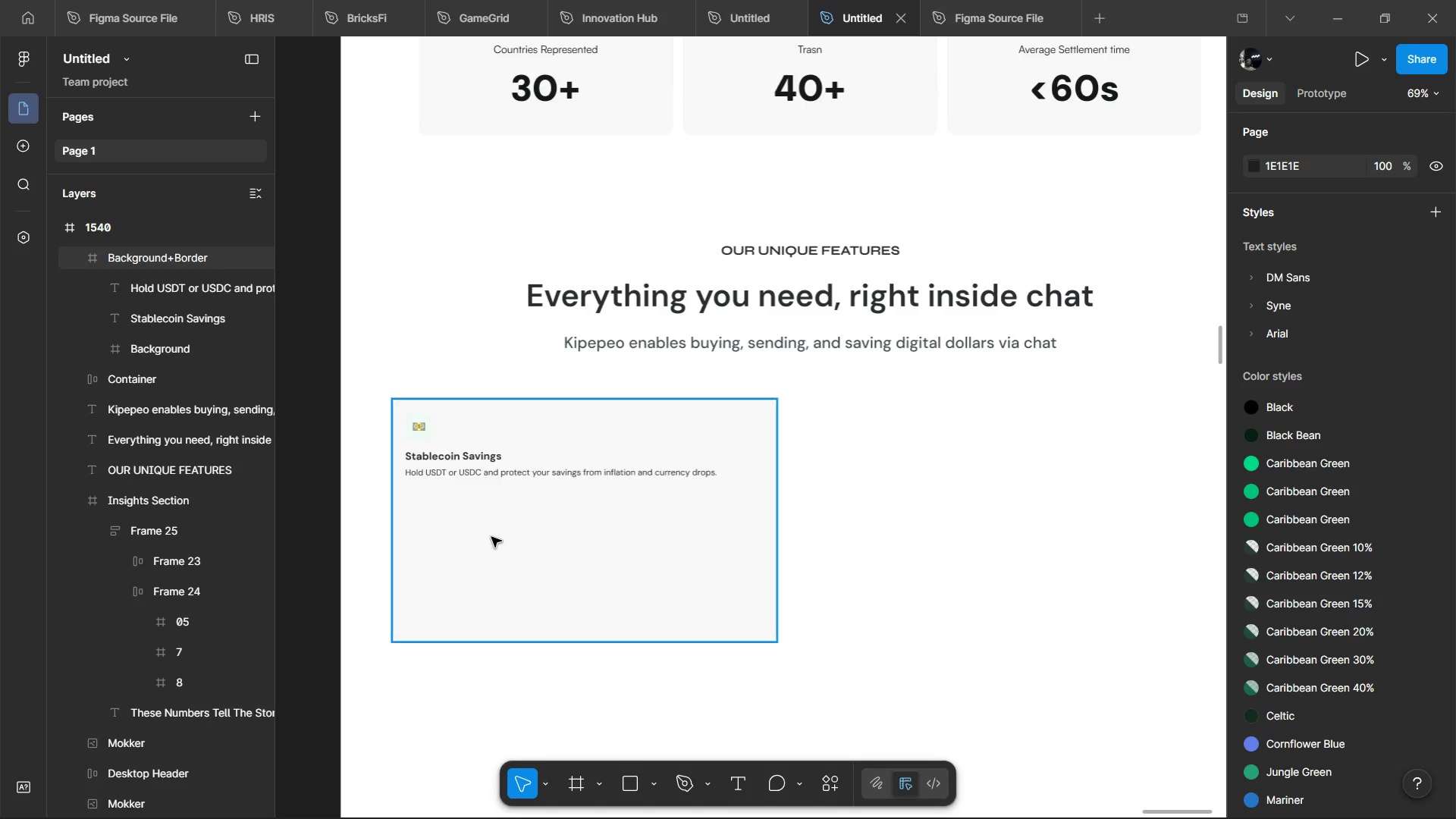 
right_click([496, 530])
 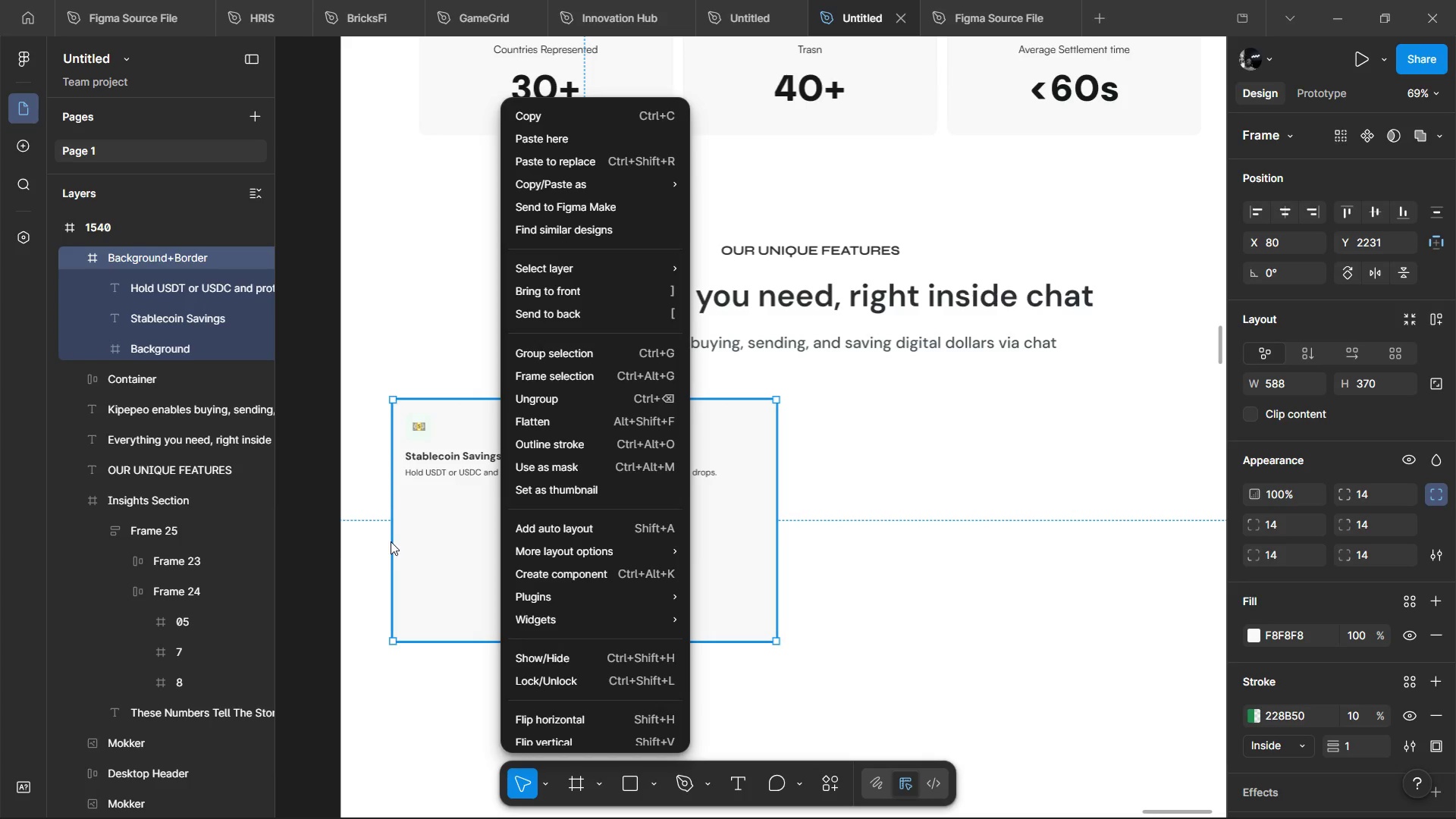 
left_click([340, 551])
 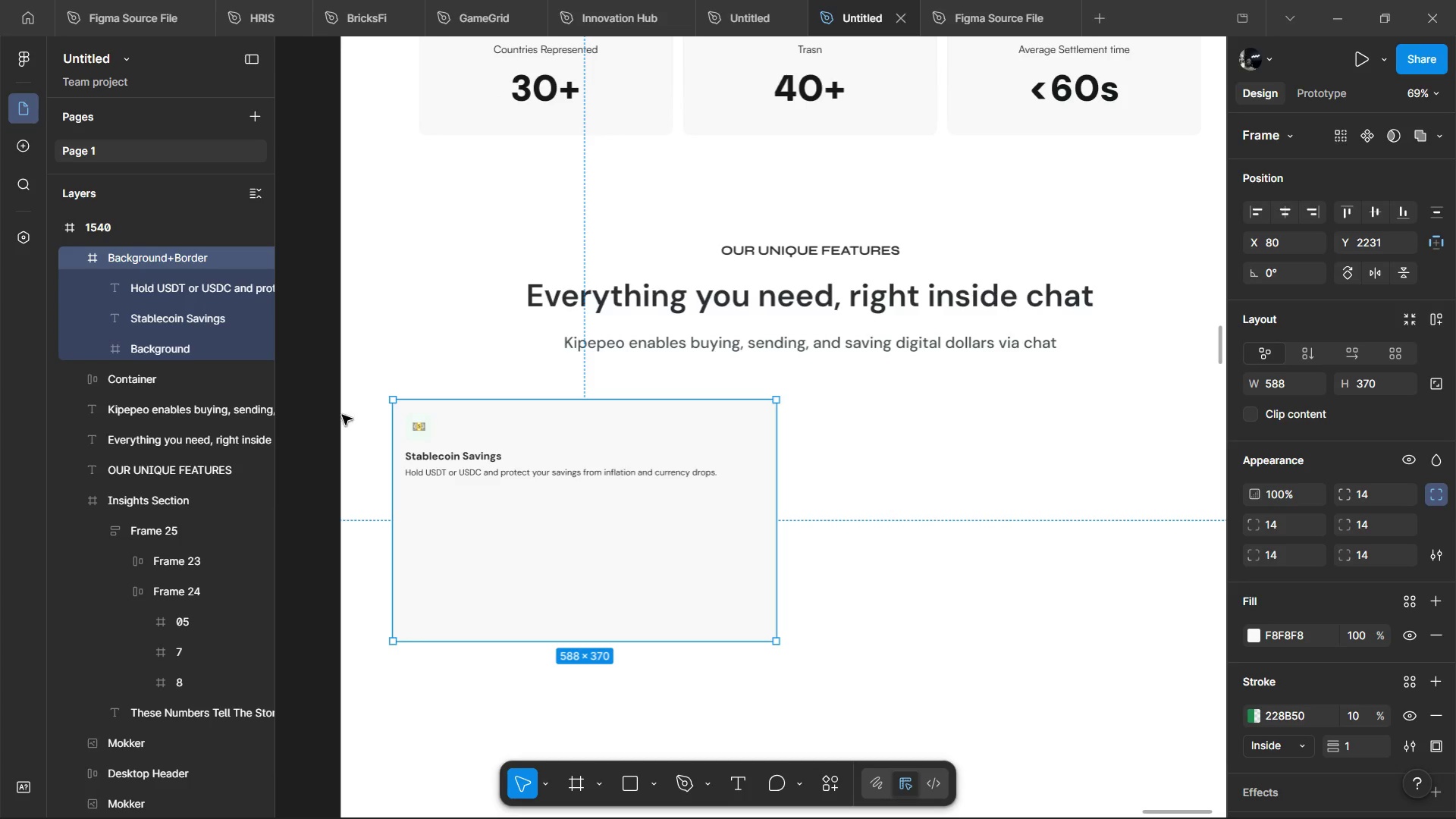 
left_click([323, 439])
 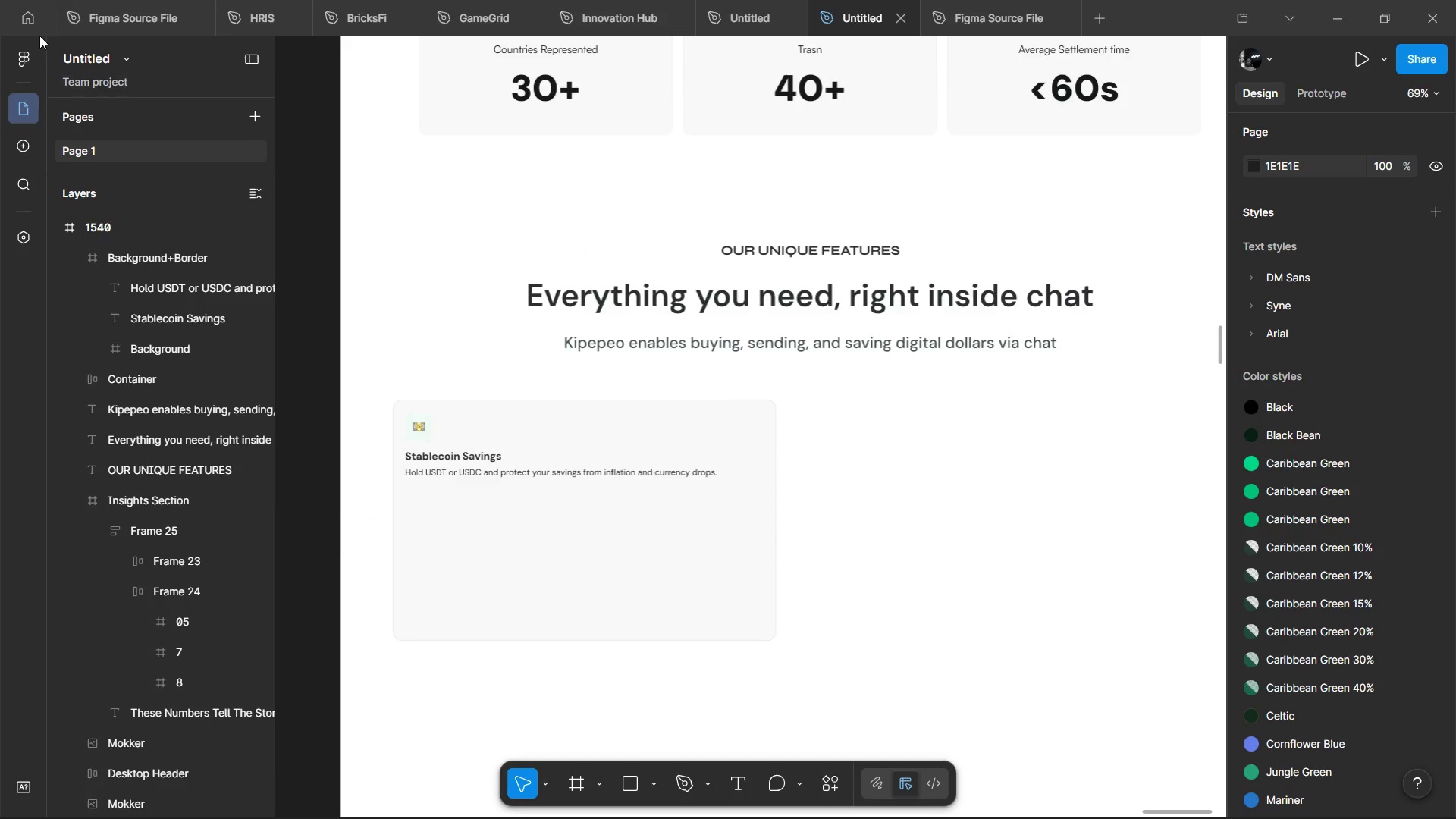 
left_click([39, 34])
 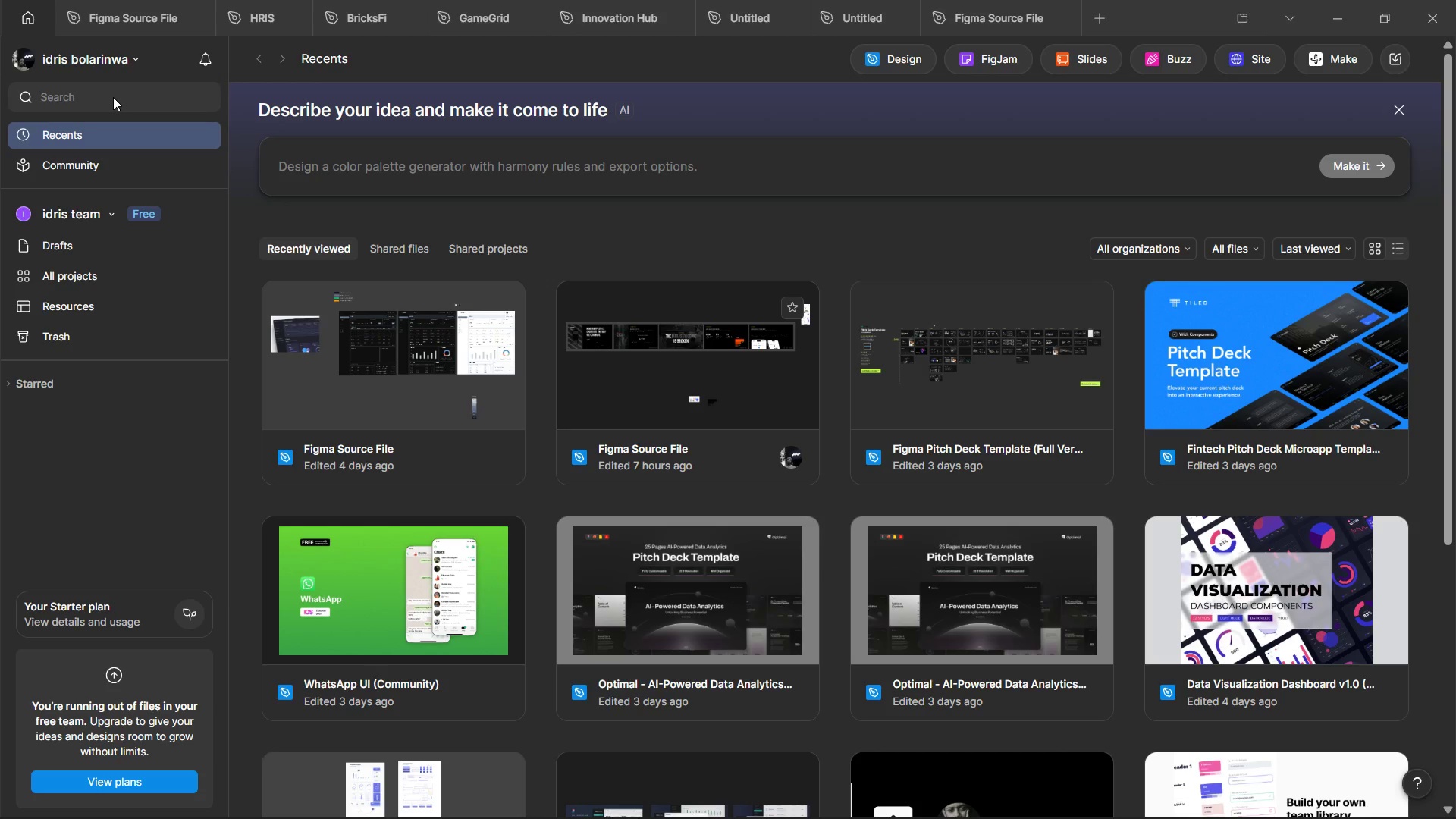 
left_click([113, 97])
 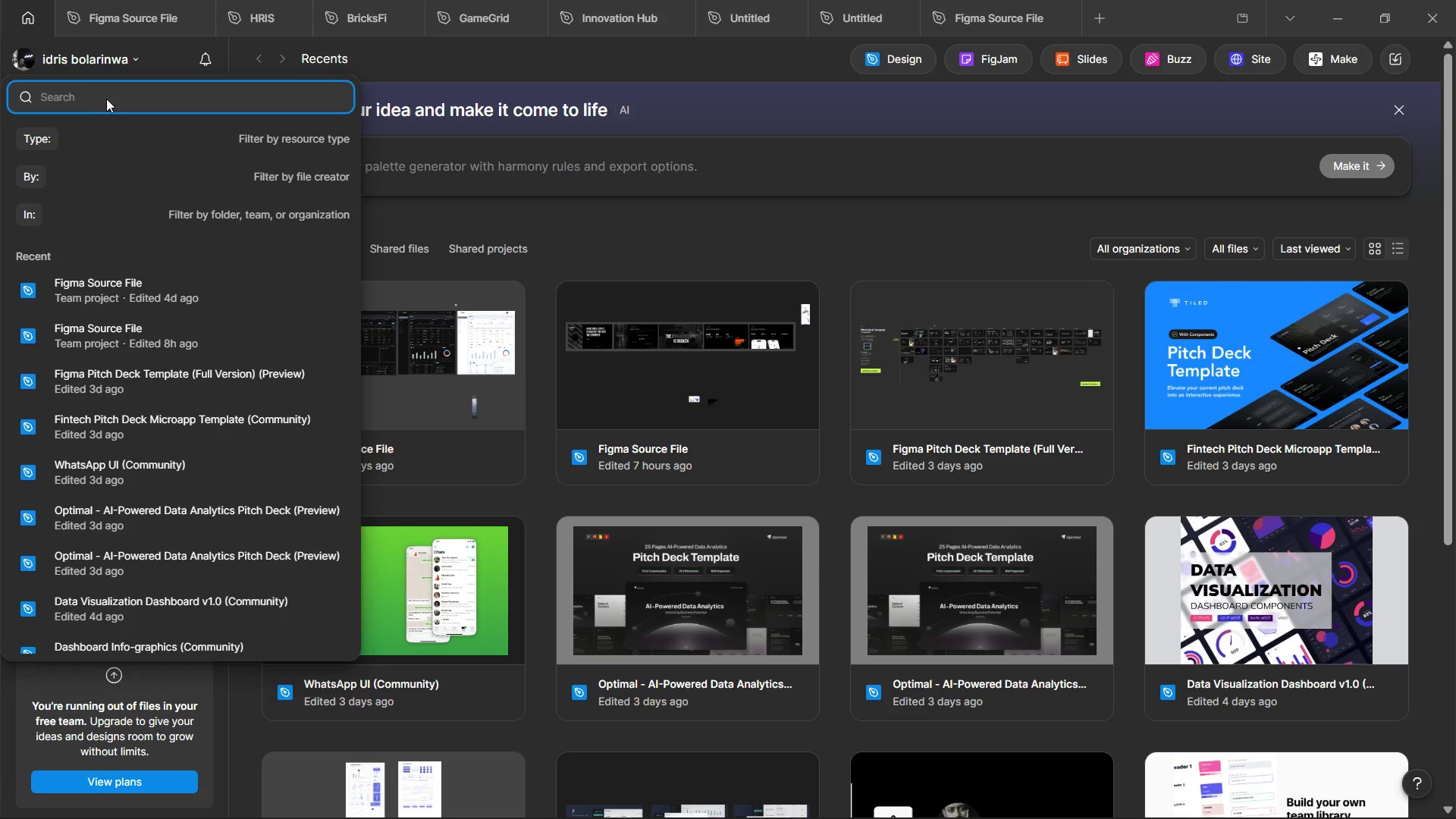 
key(Alt+R)
 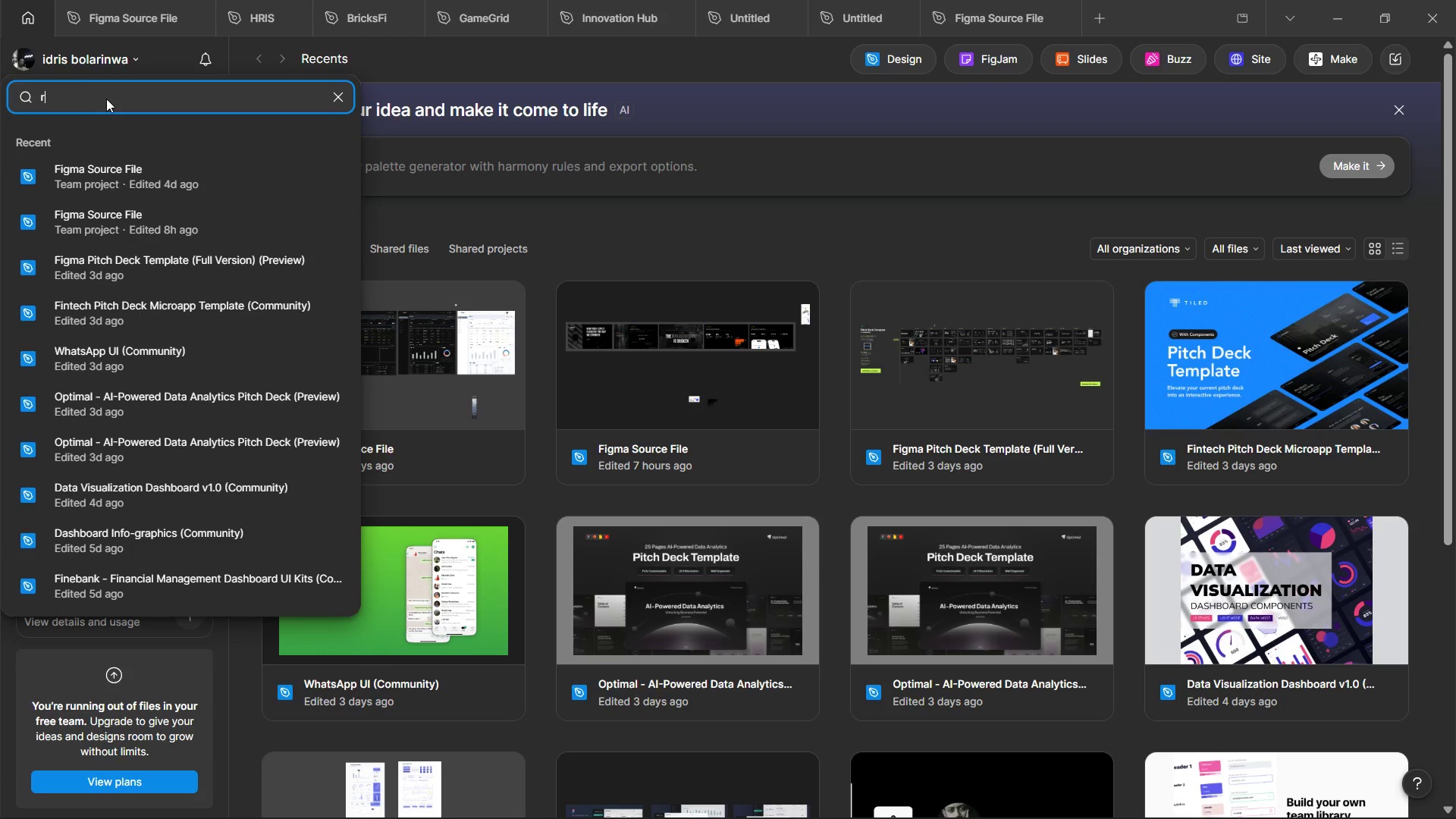 
key(Alt+I)
 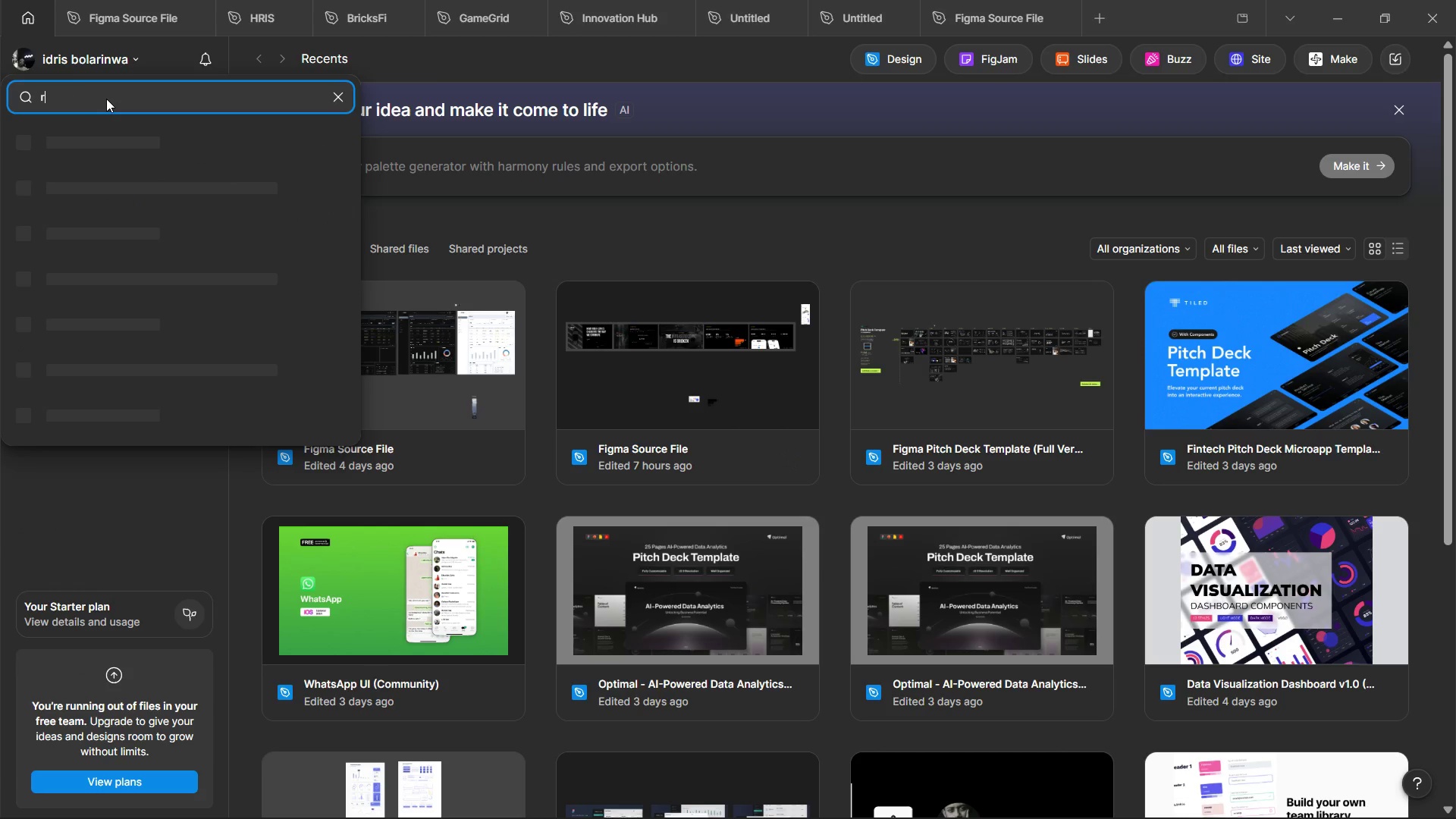 
key(Alt+V)
 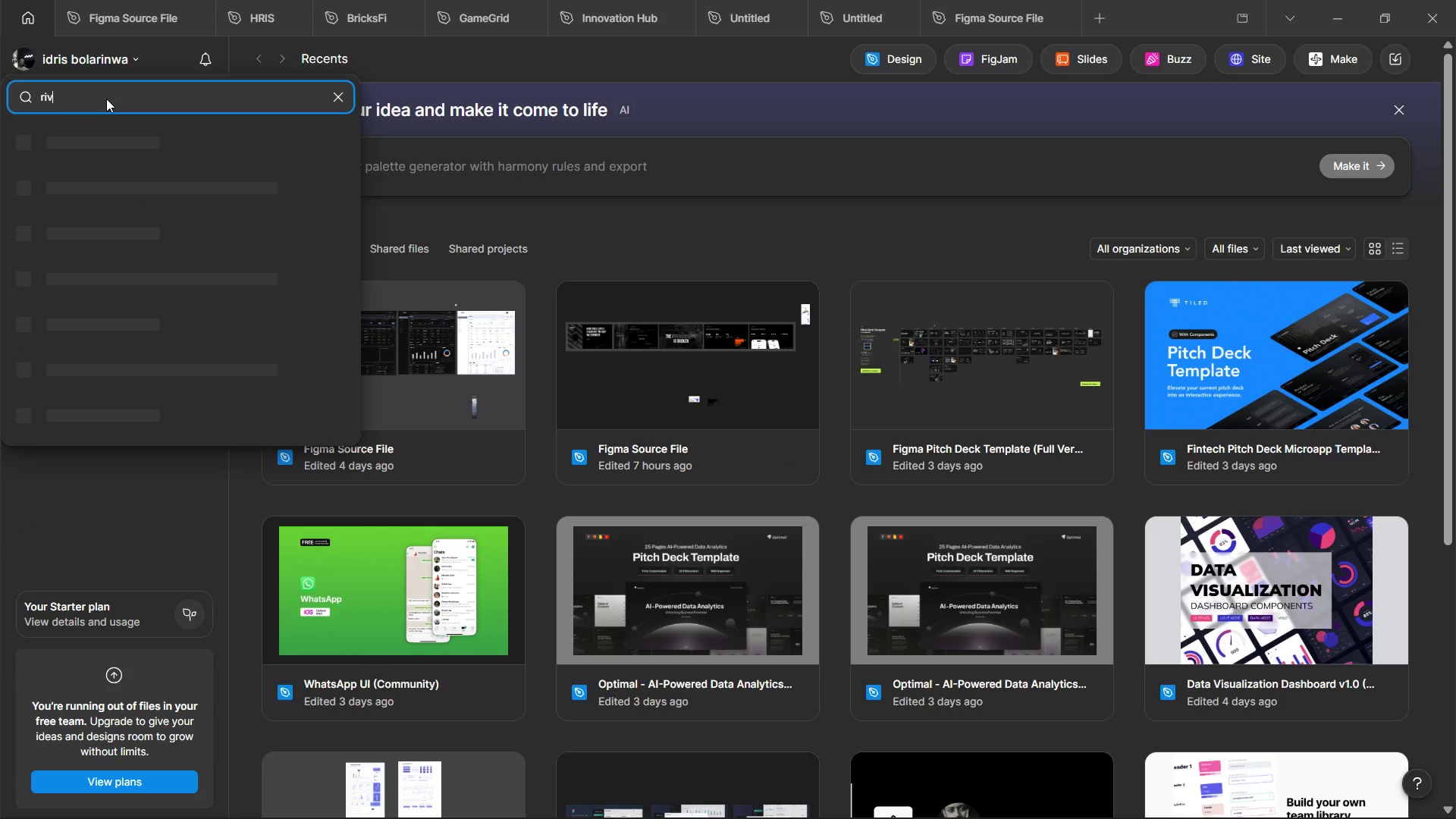 
key(Alt+E)
 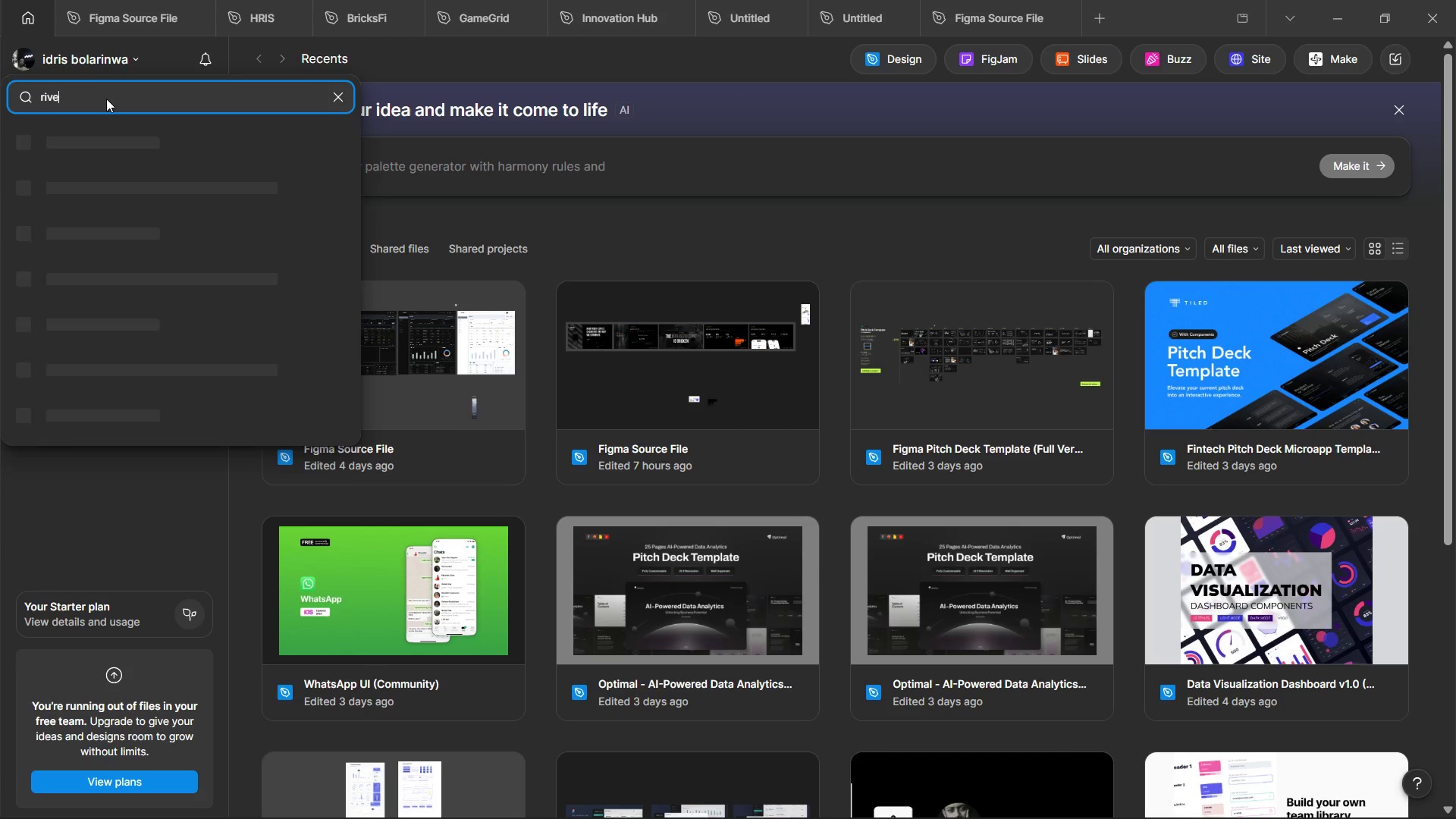 
key(Alt+R)
 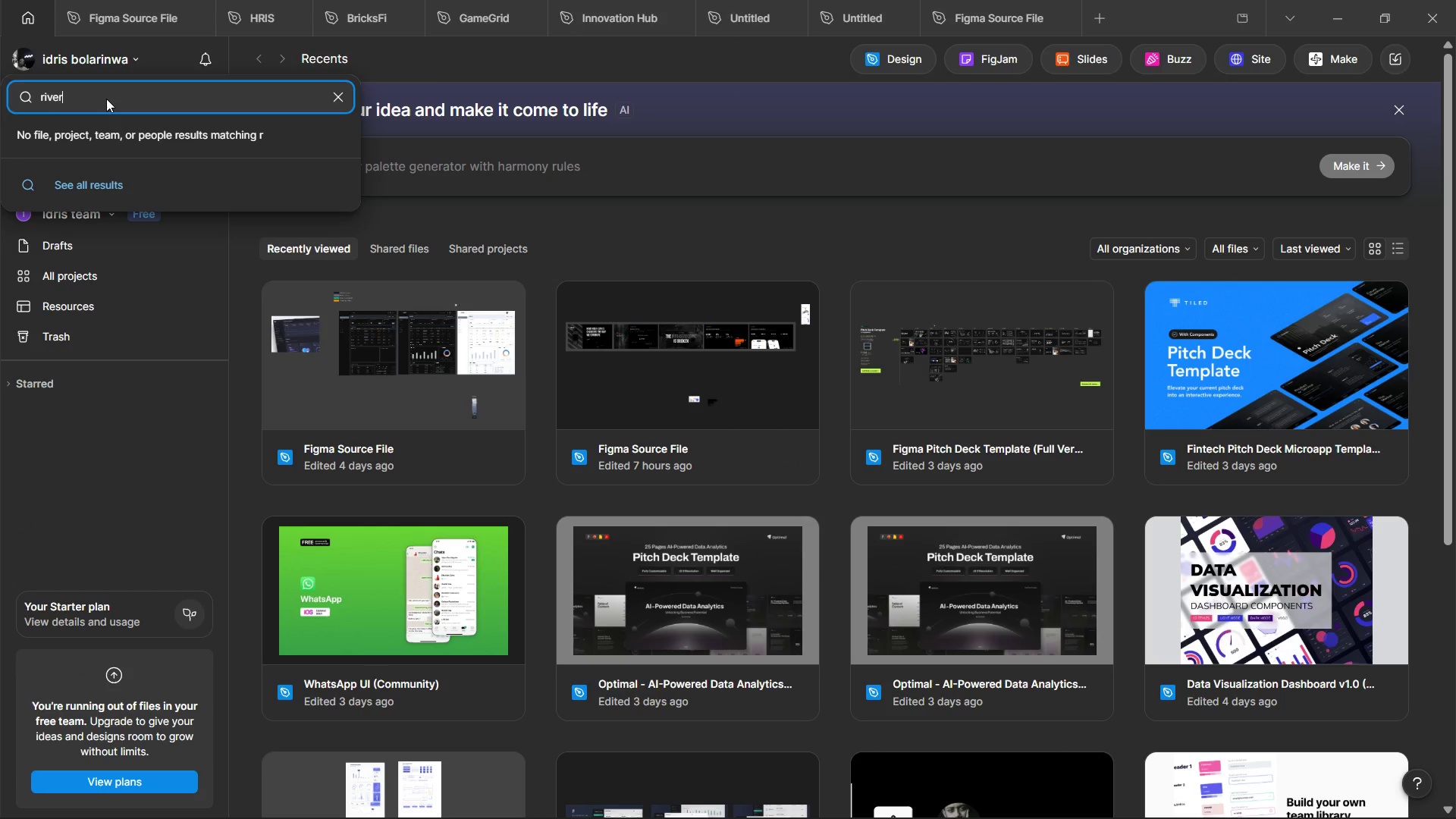 
key(Alt+R)
 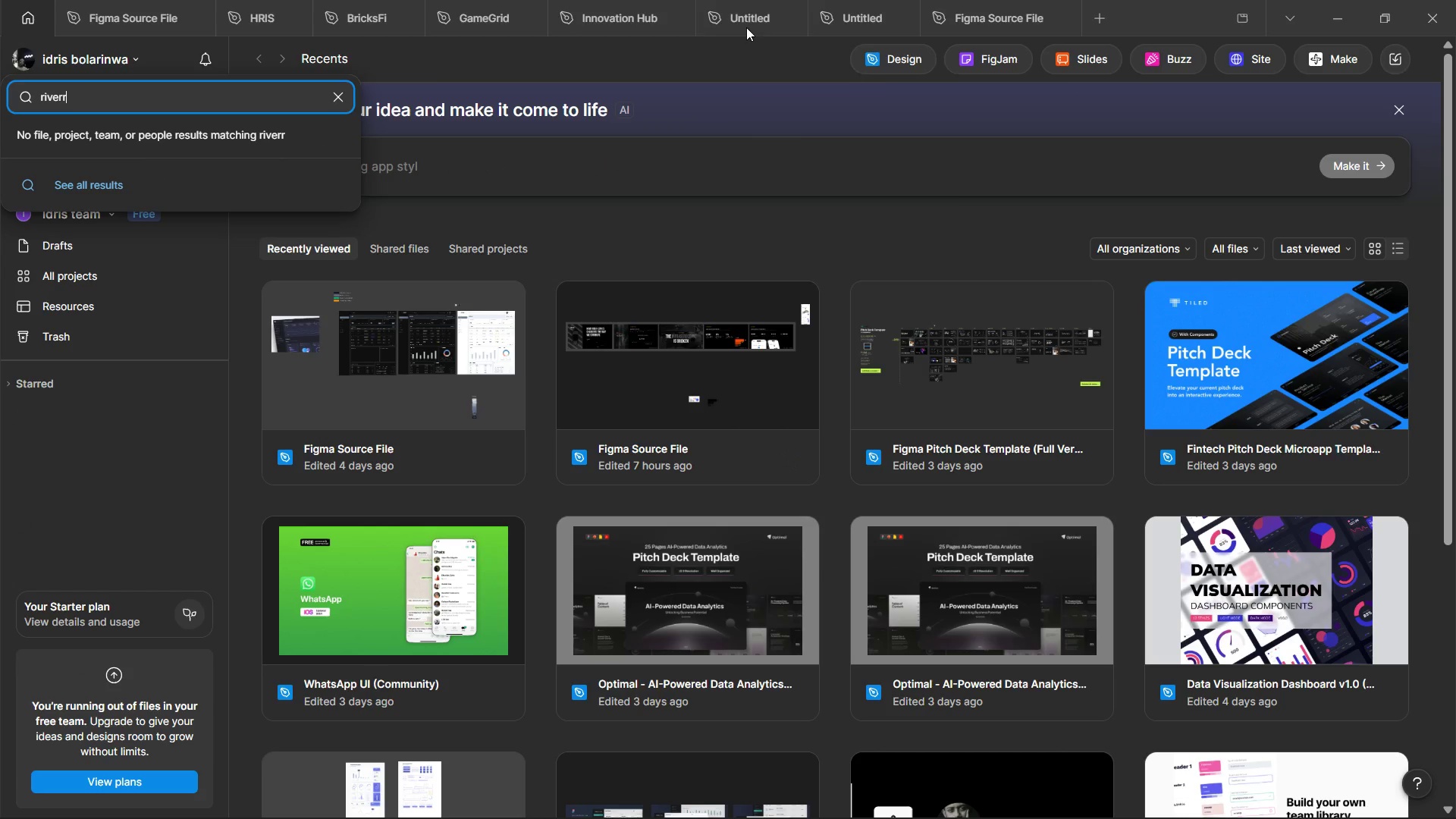 
left_click([864, 0])
 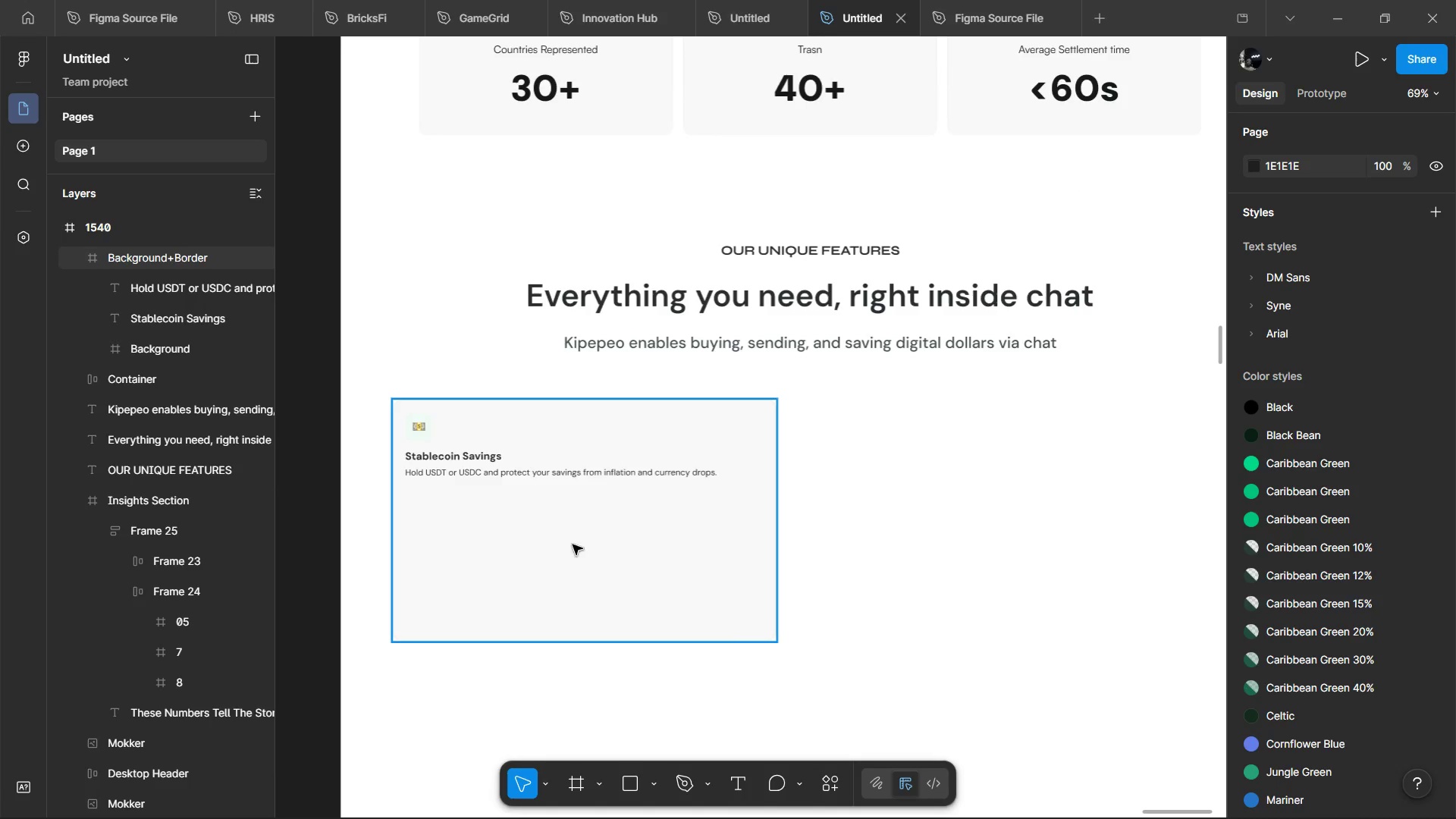 
hold_key(key=ControlLeft, duration=0.98)
left_click([585, 479])
 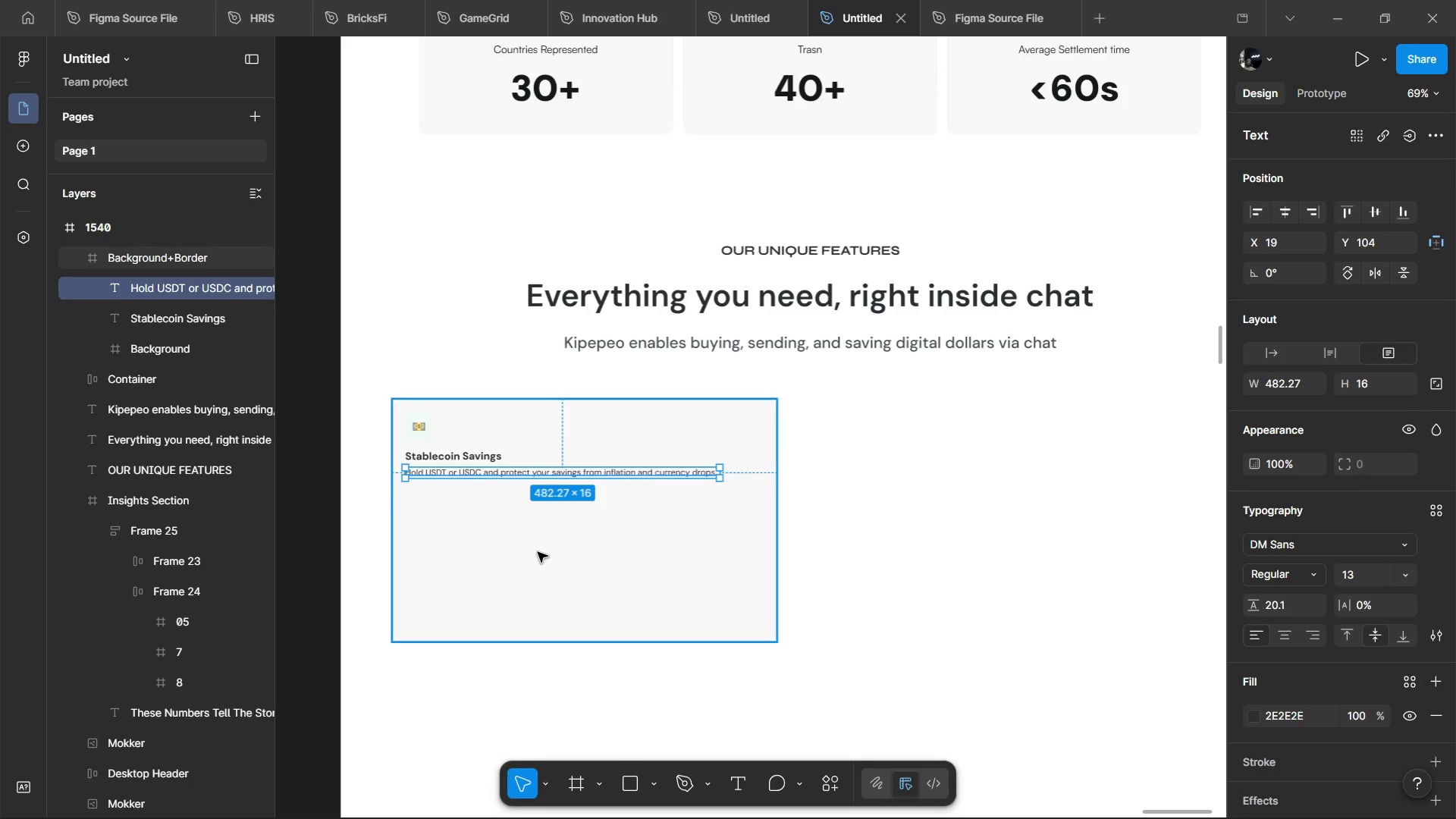 
right_click([538, 552])
 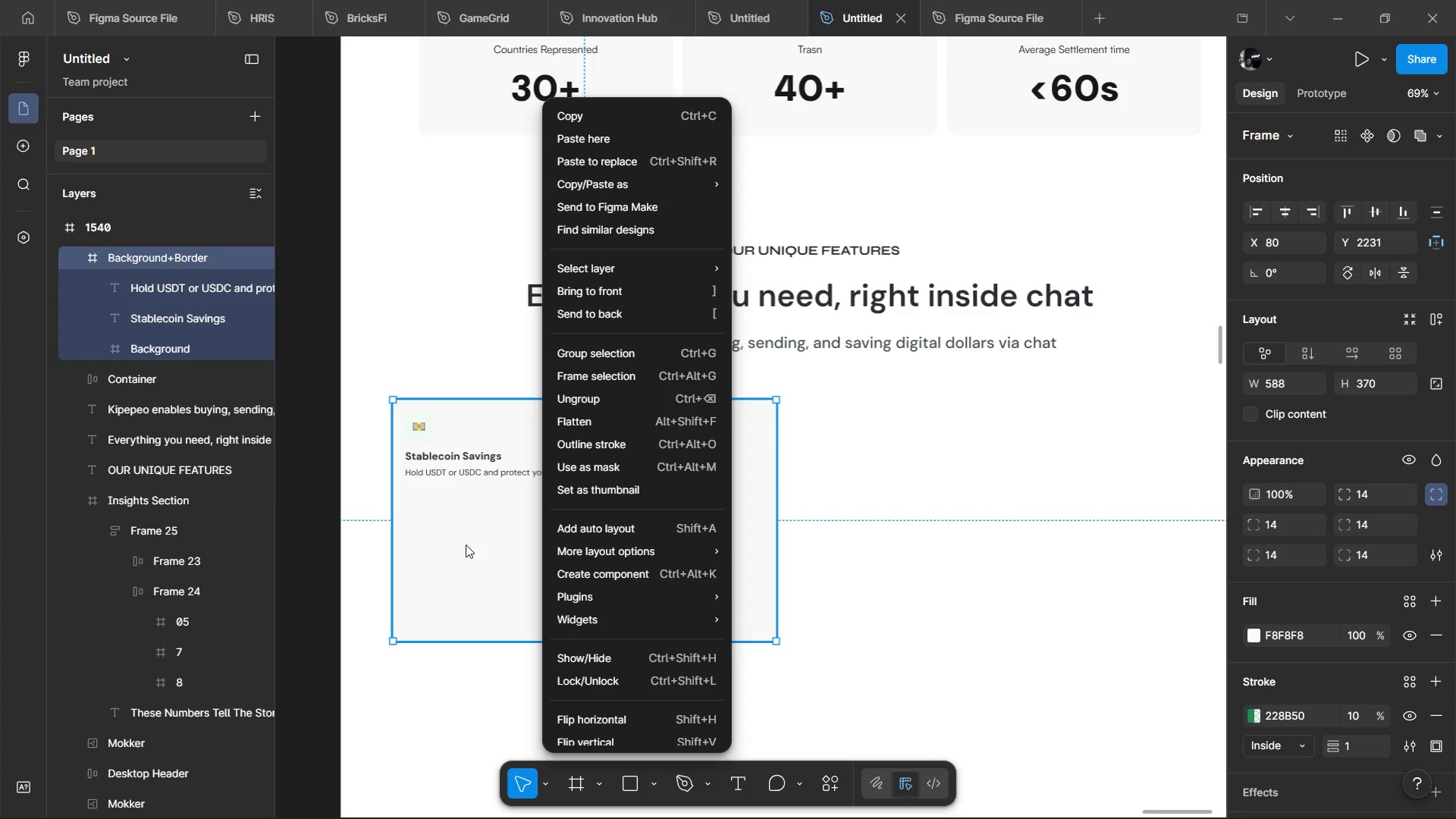 
left_click([466, 544])
 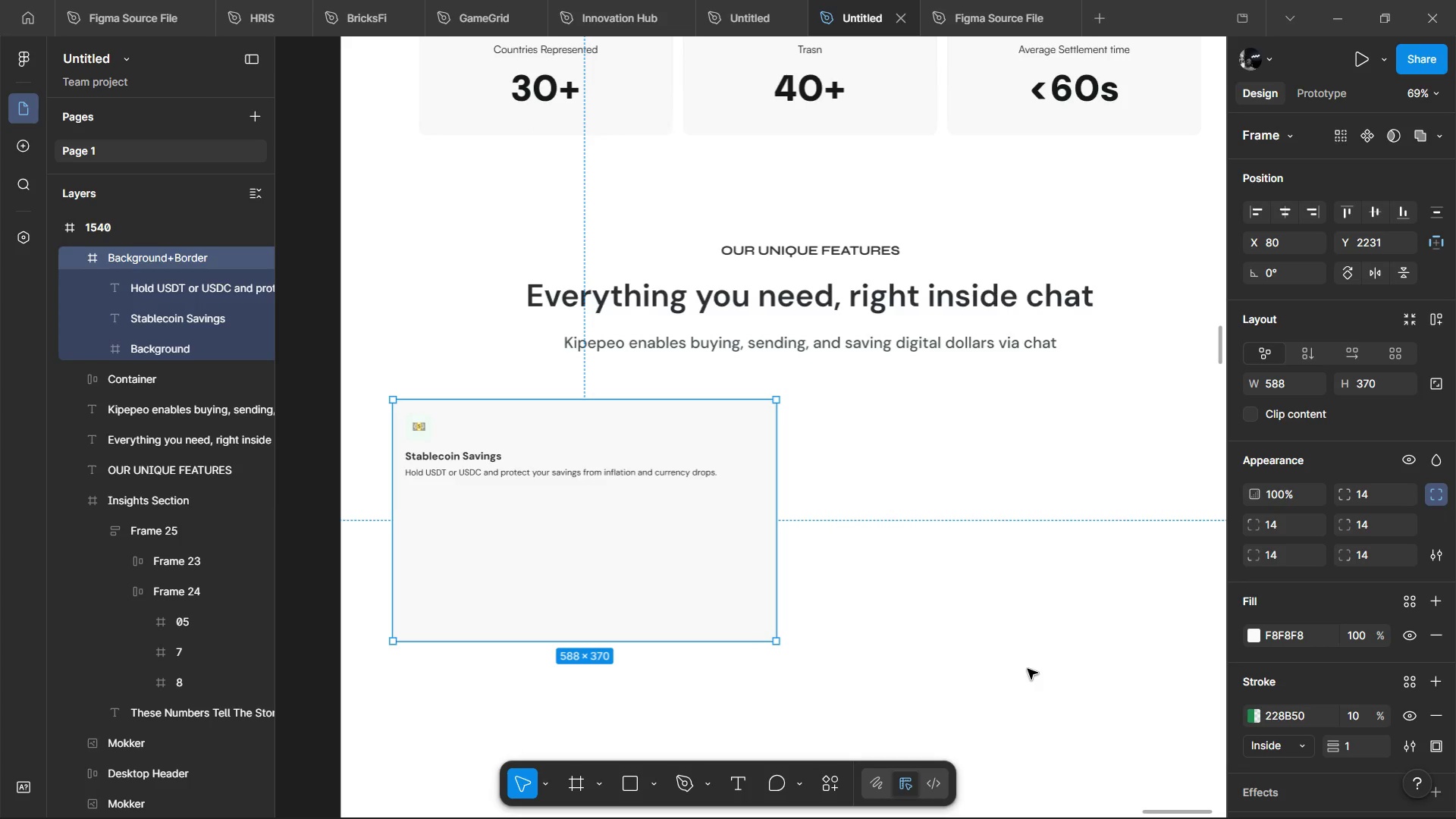 
left_click([1028, 669])
 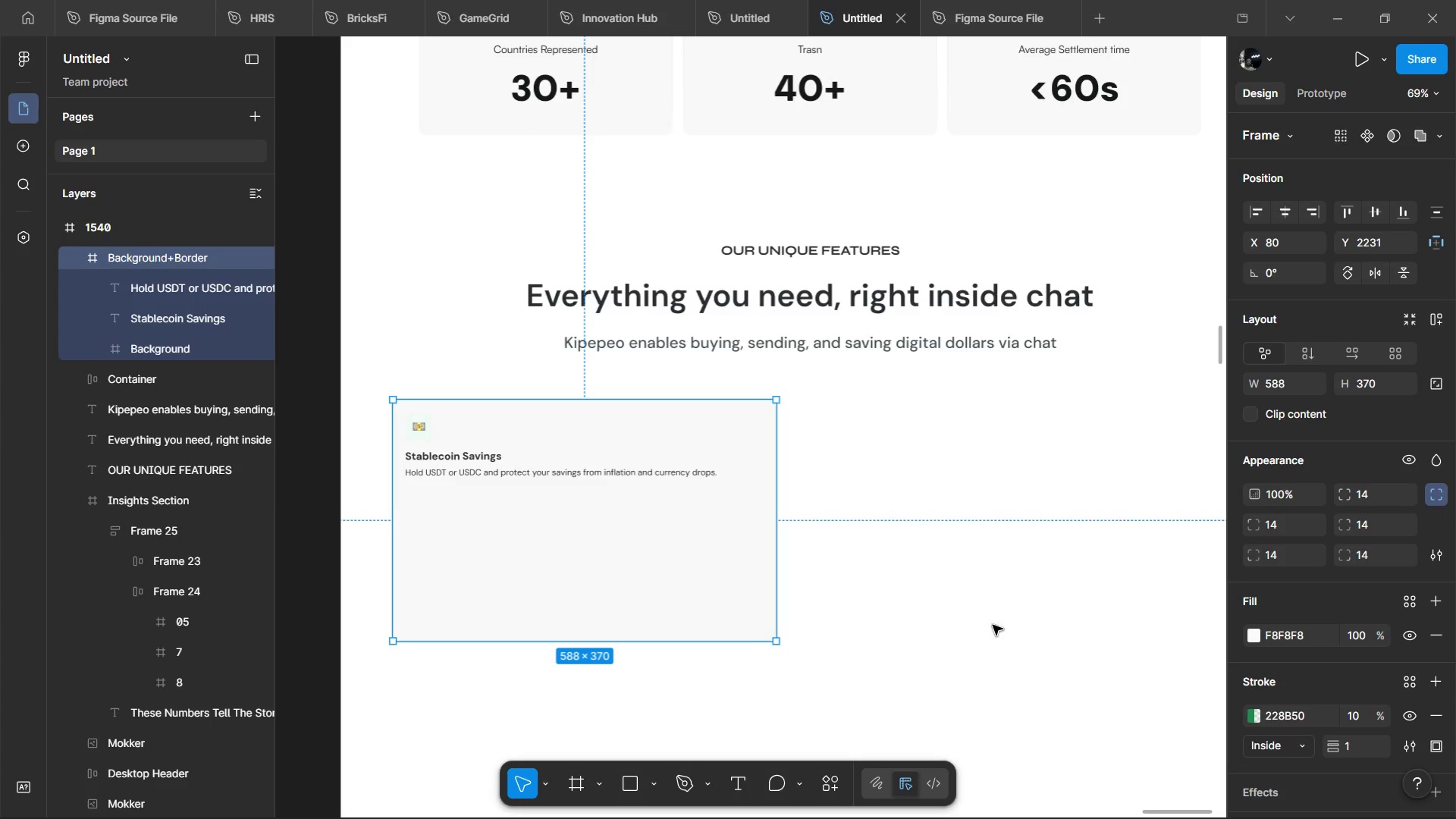 
hold_key(key=ControlLeft, duration=0.52)
 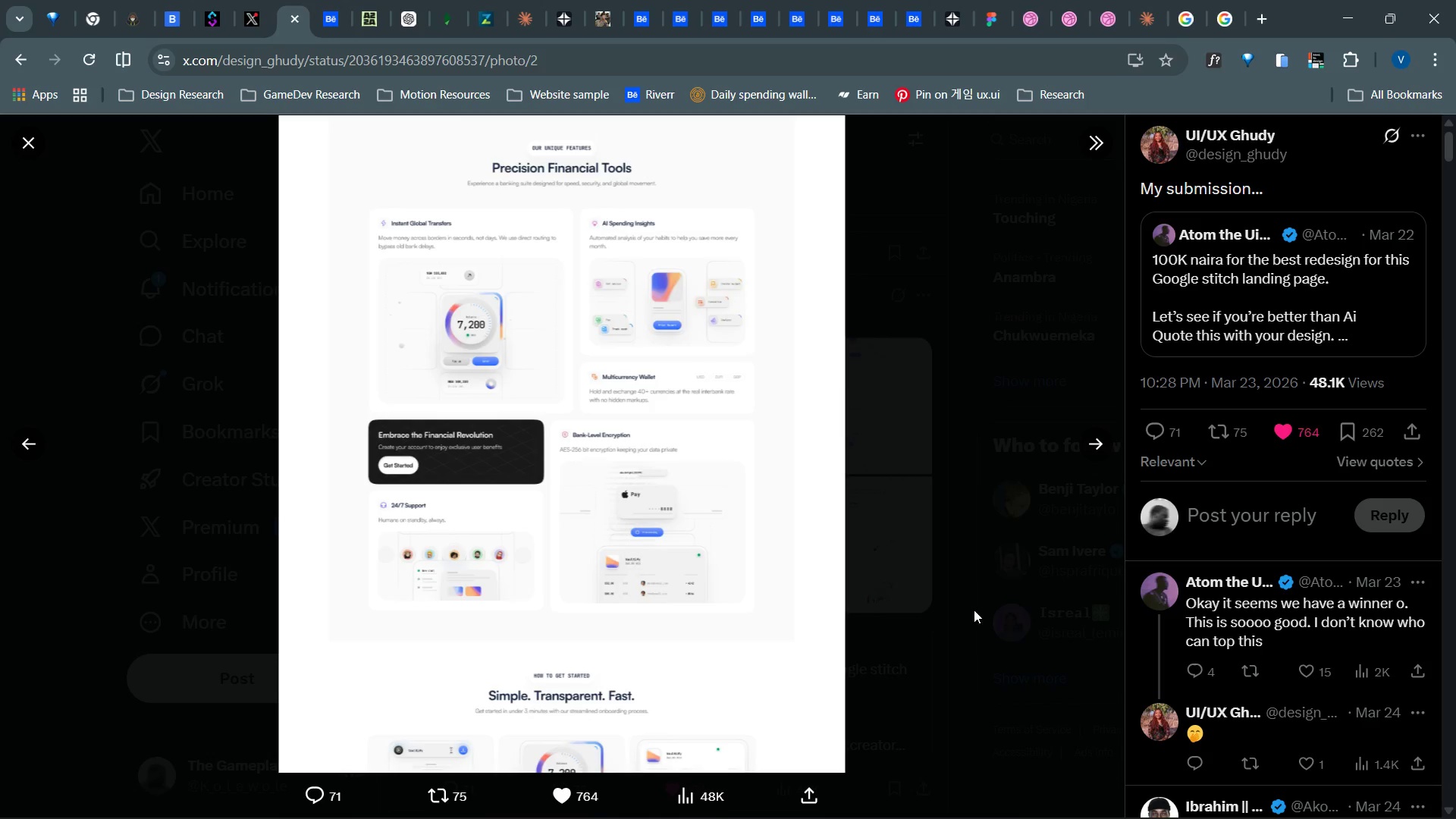 
key(Alt+AltLeft)
 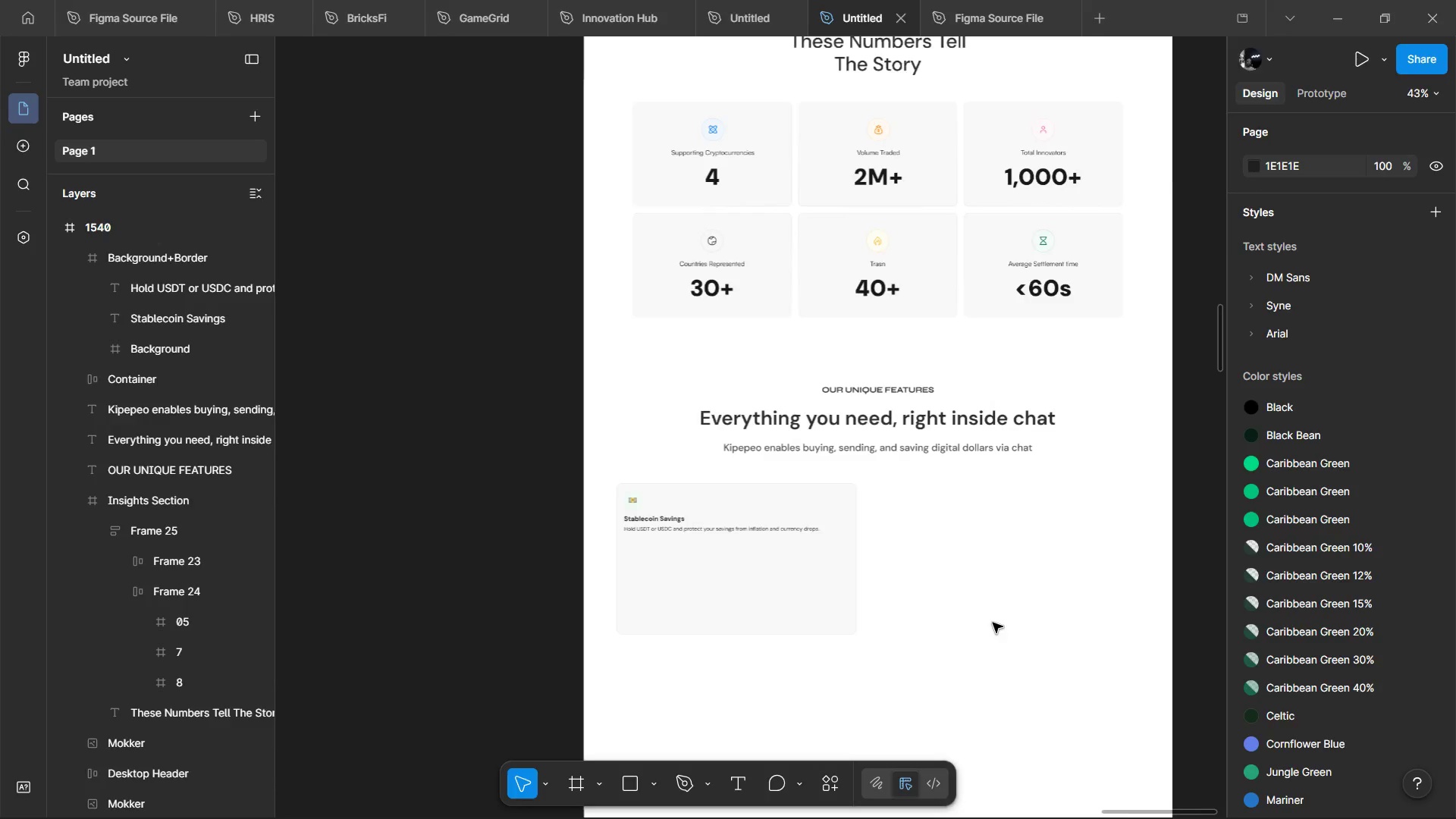 
key(Alt+Tab)
 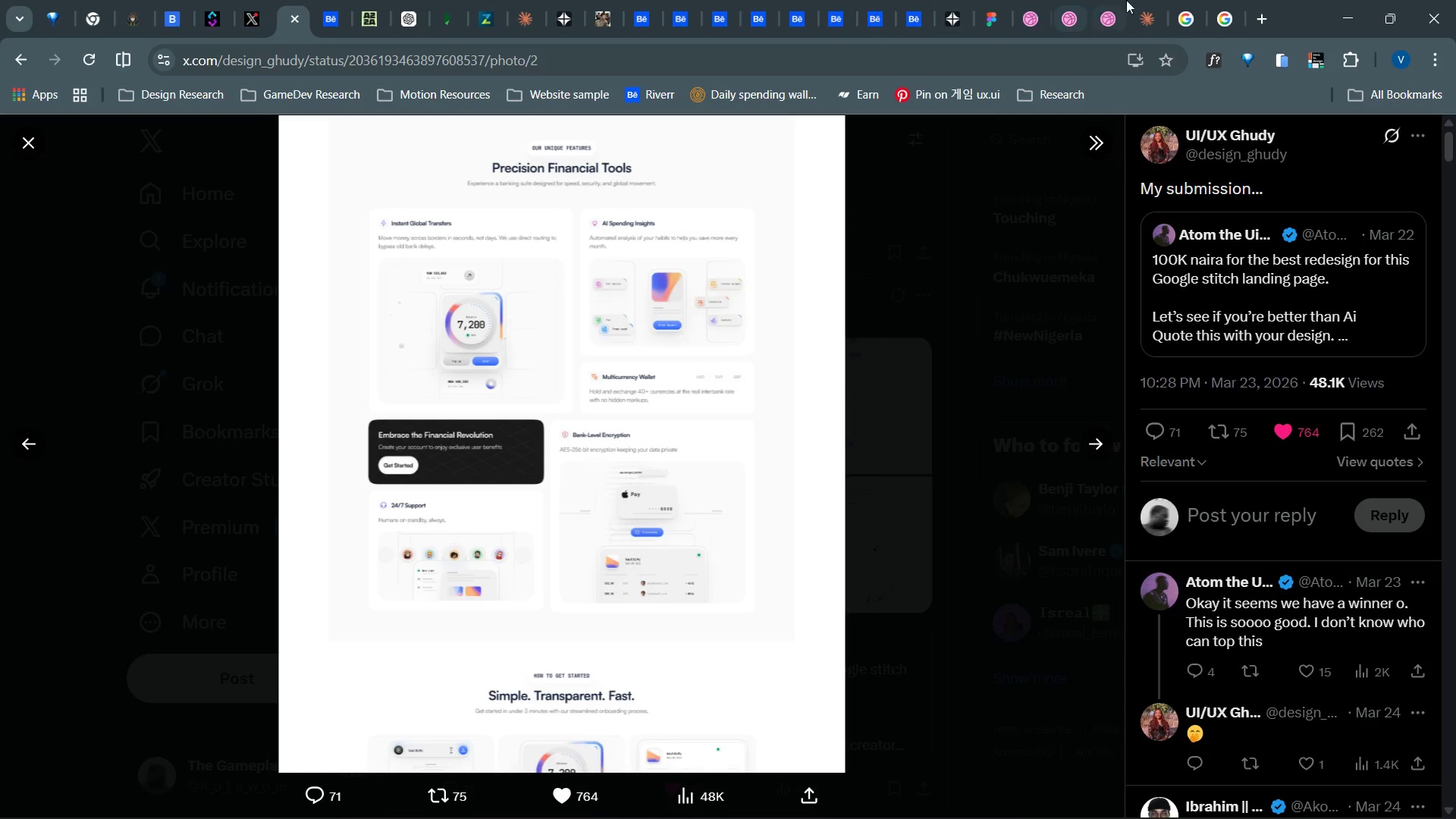 
scroll: coordinate [993, 623], scroll_direction: down, amount: 3.0
 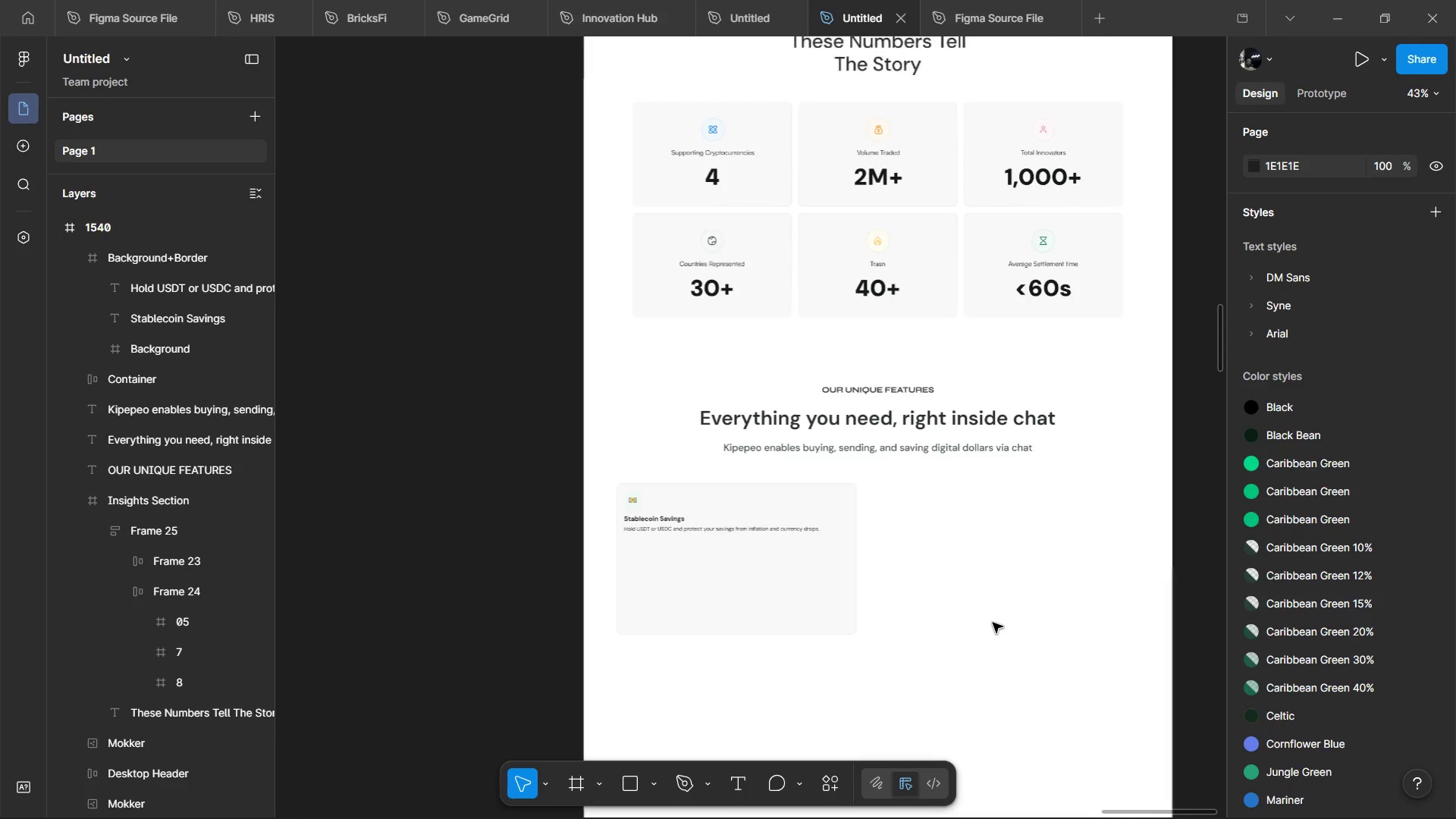 
left_click([1178, 0])
 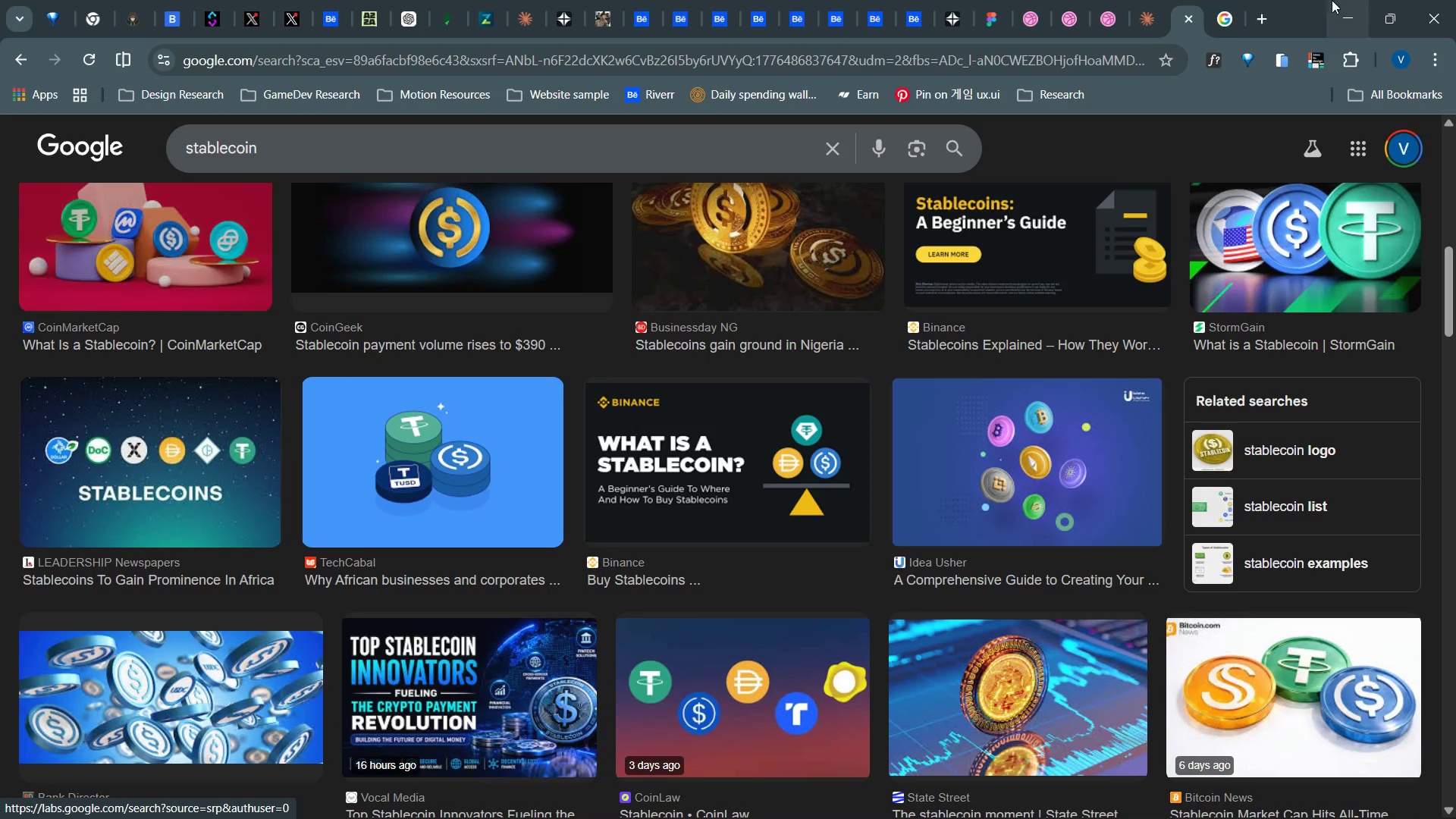 
left_click([1231, 3])
 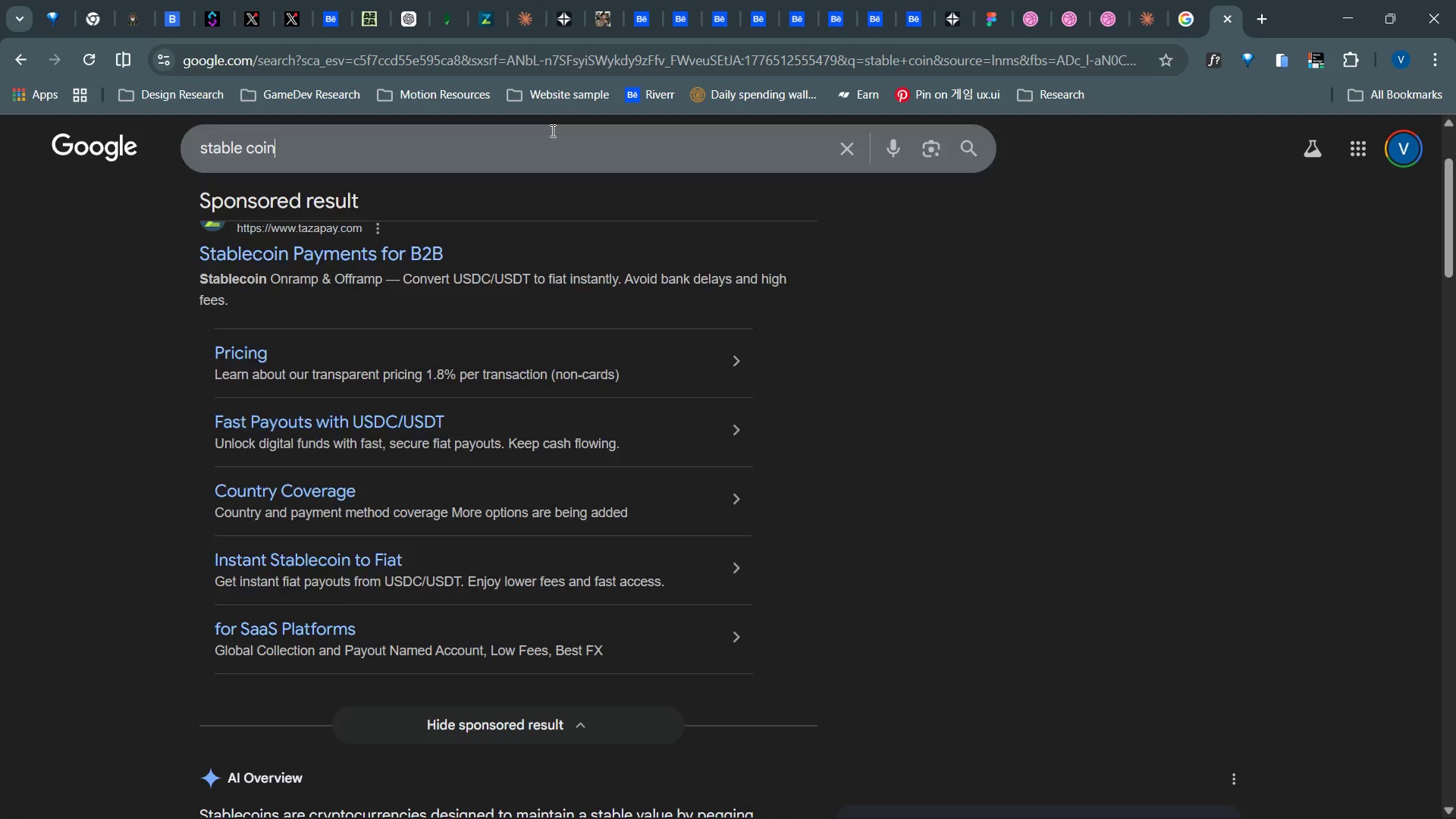 
double_click([544, 155])
 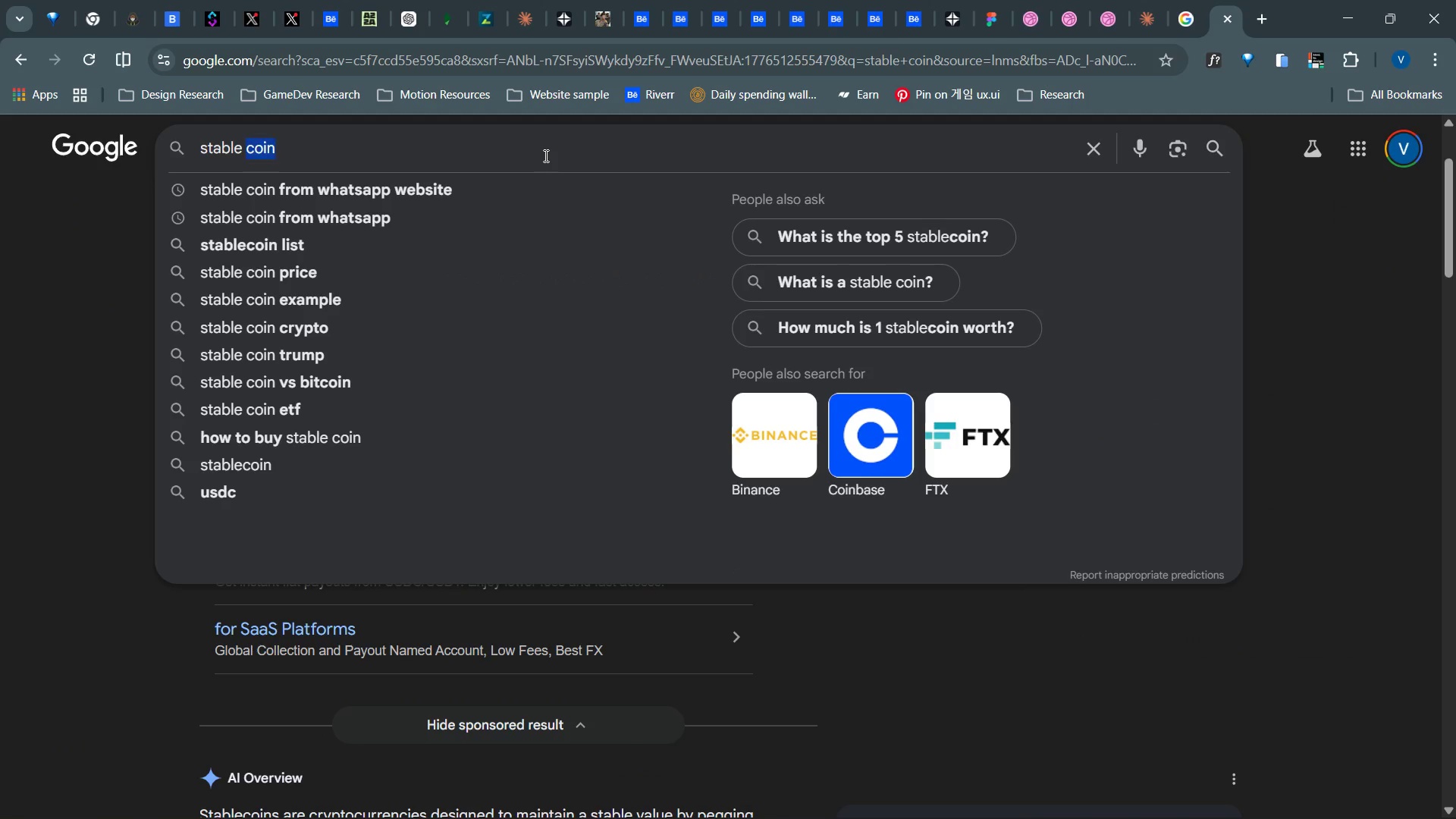 
triple_click([544, 155])
 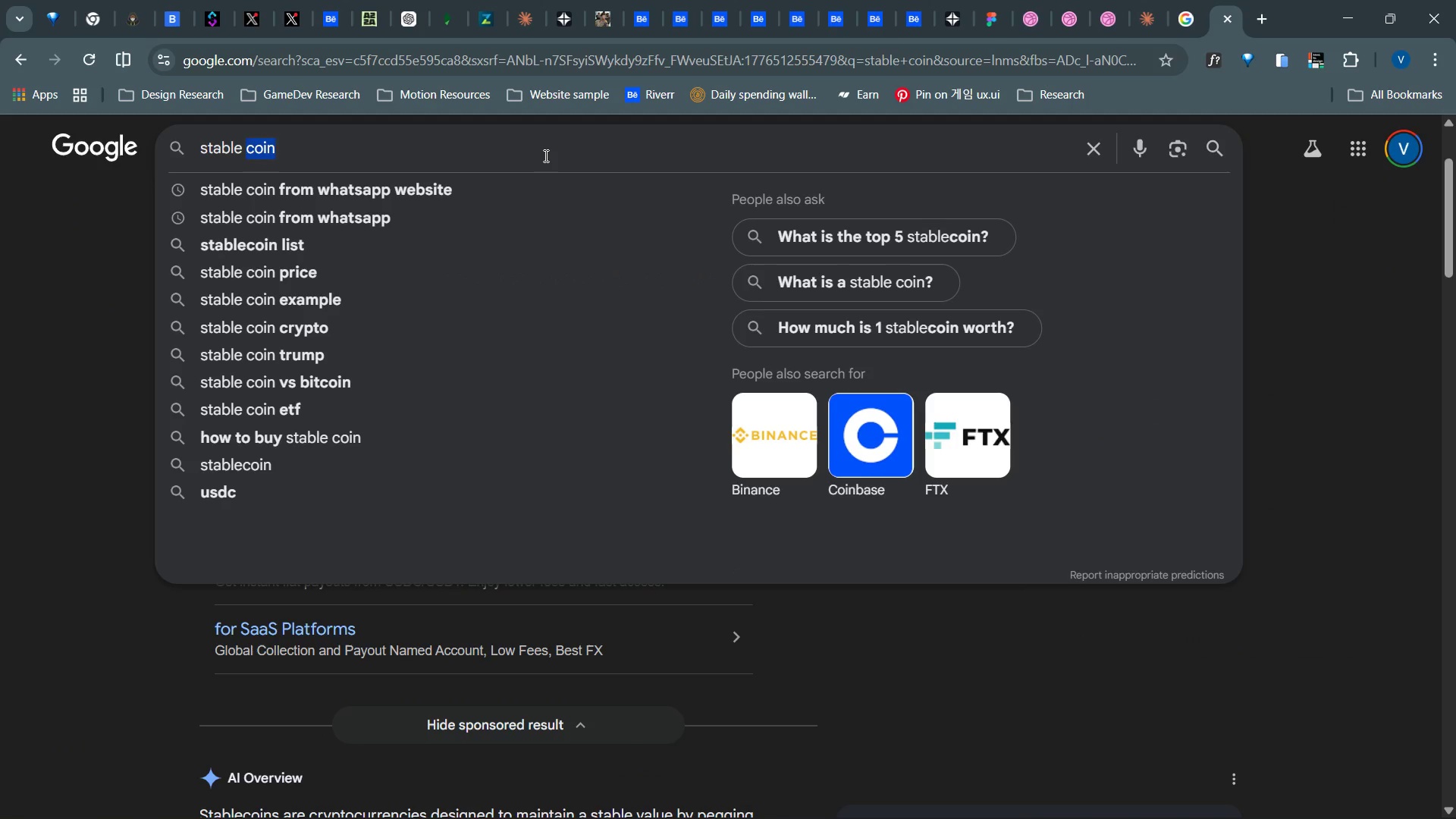 
triple_click([544, 155])
 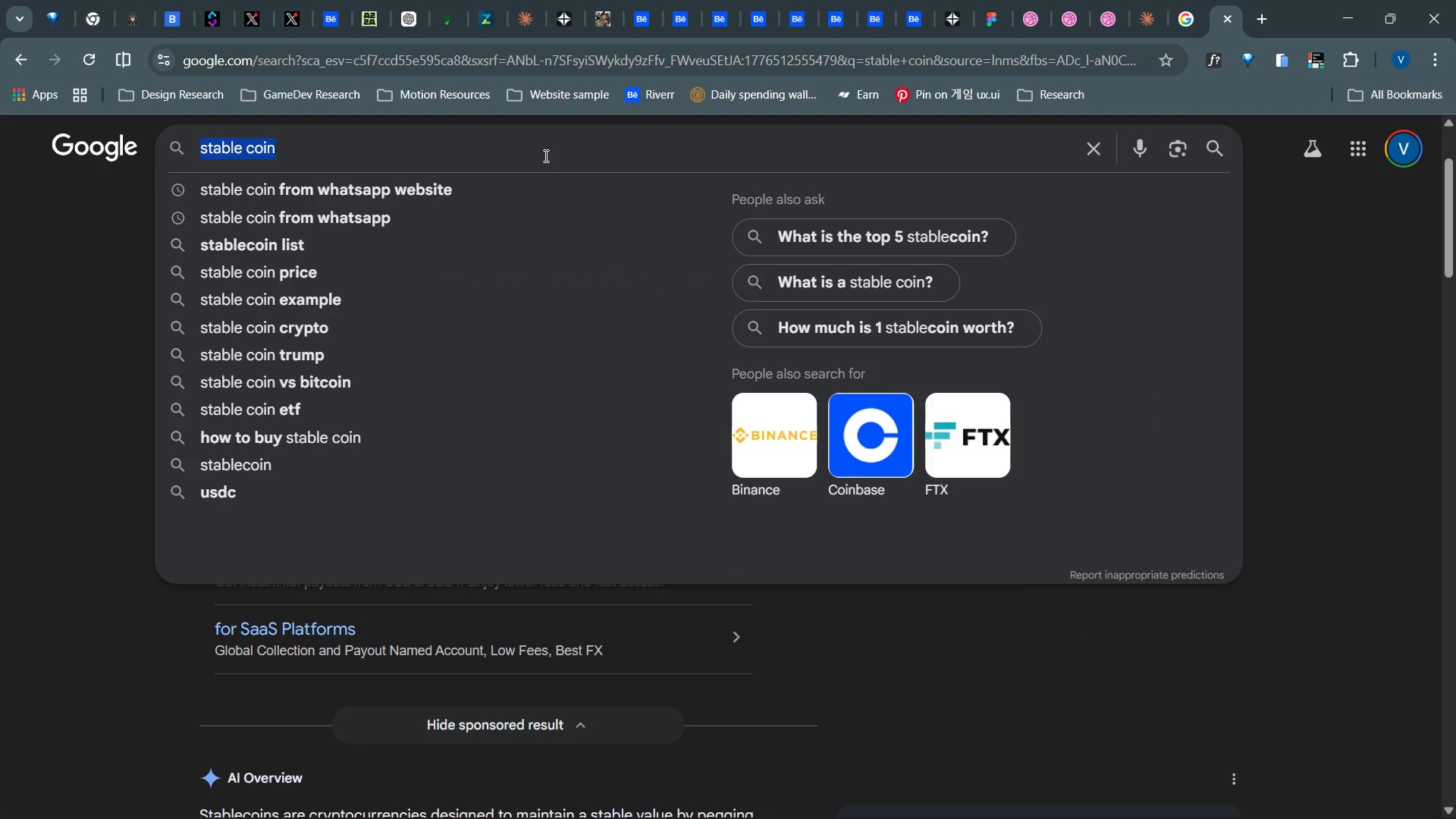 
type(usdt)
 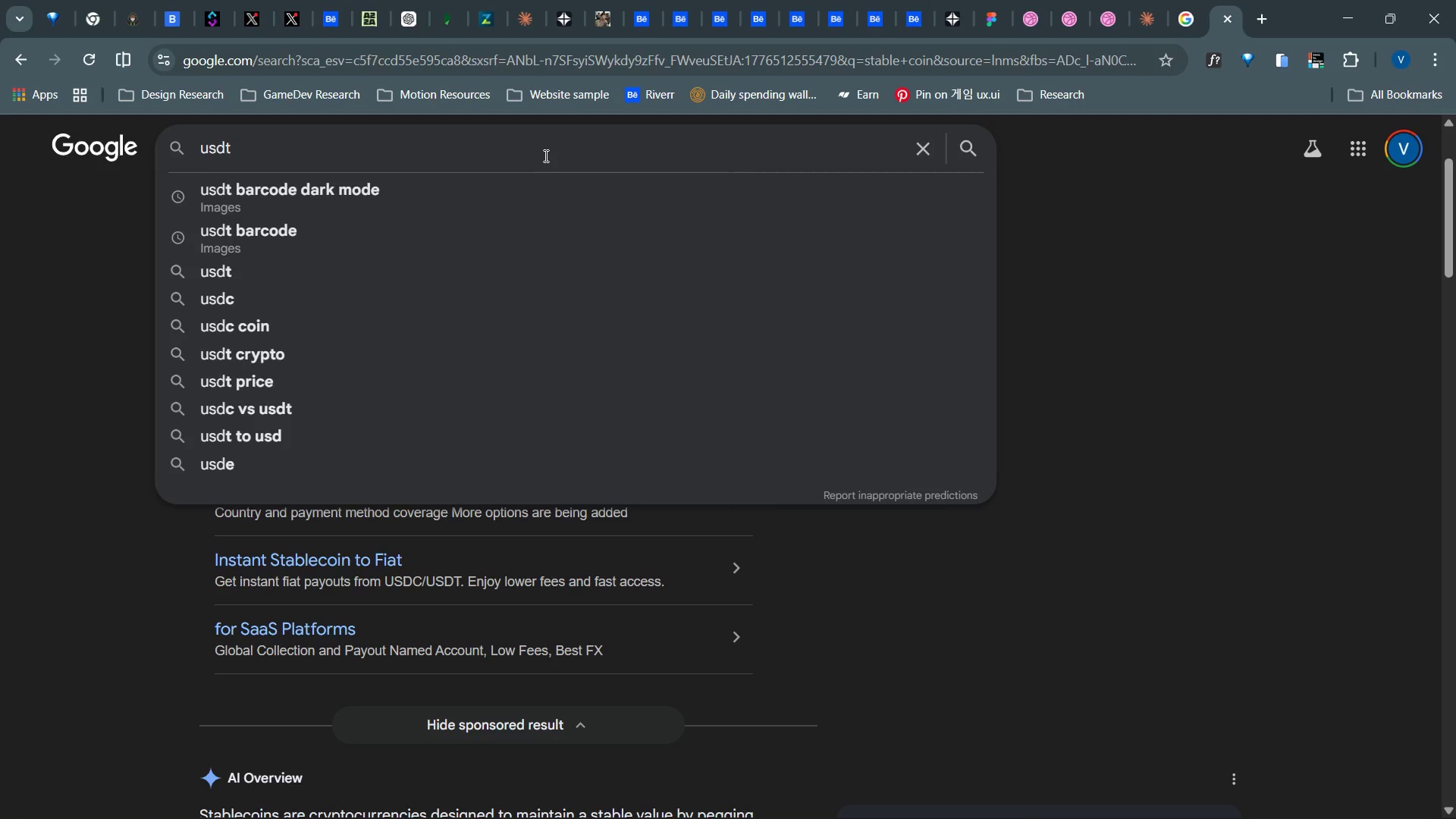 
key(Enter)
 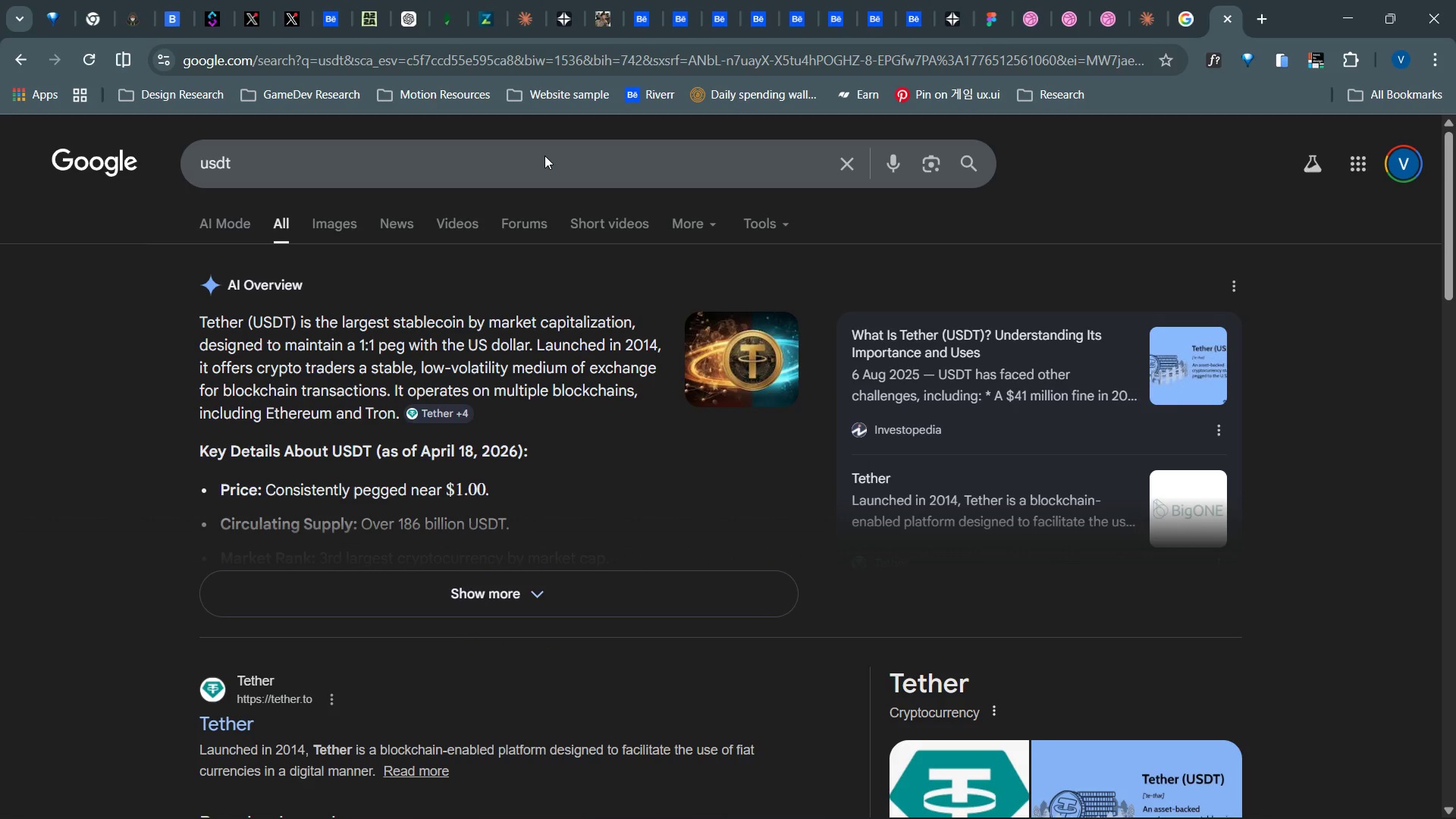 
wait(6.66)
 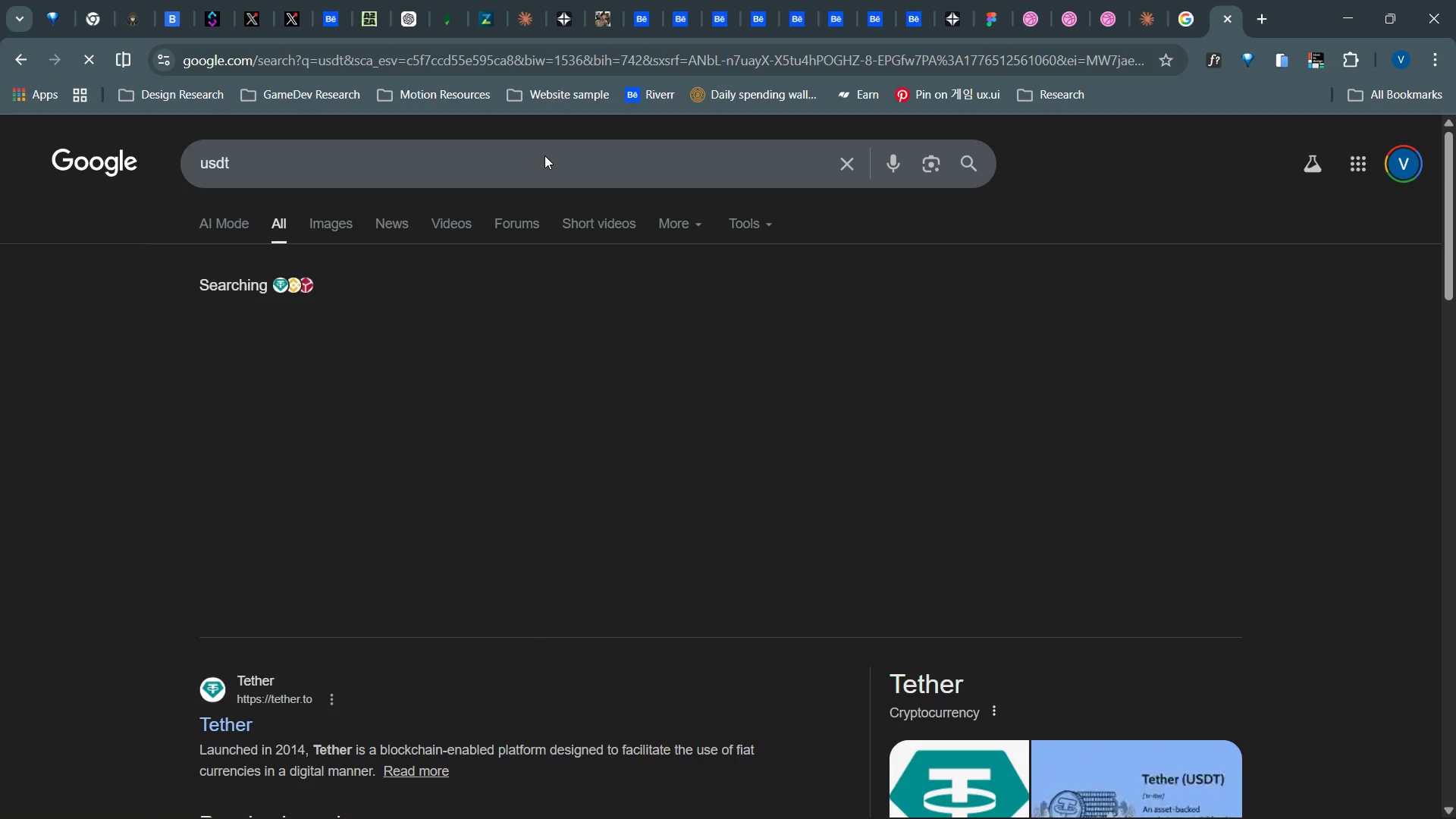 
left_click([342, 217])
 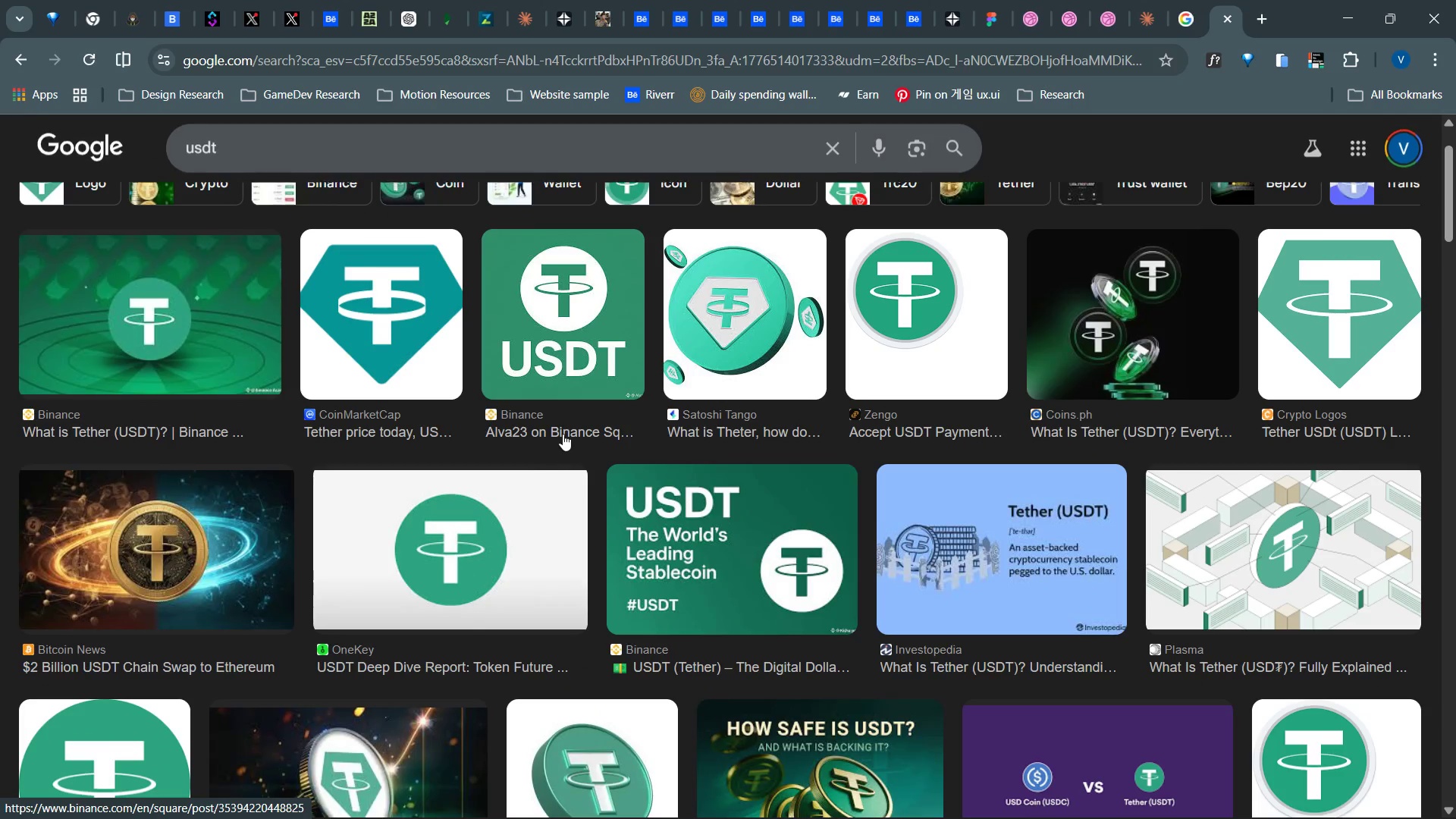 
mouse_move([570, 501])
 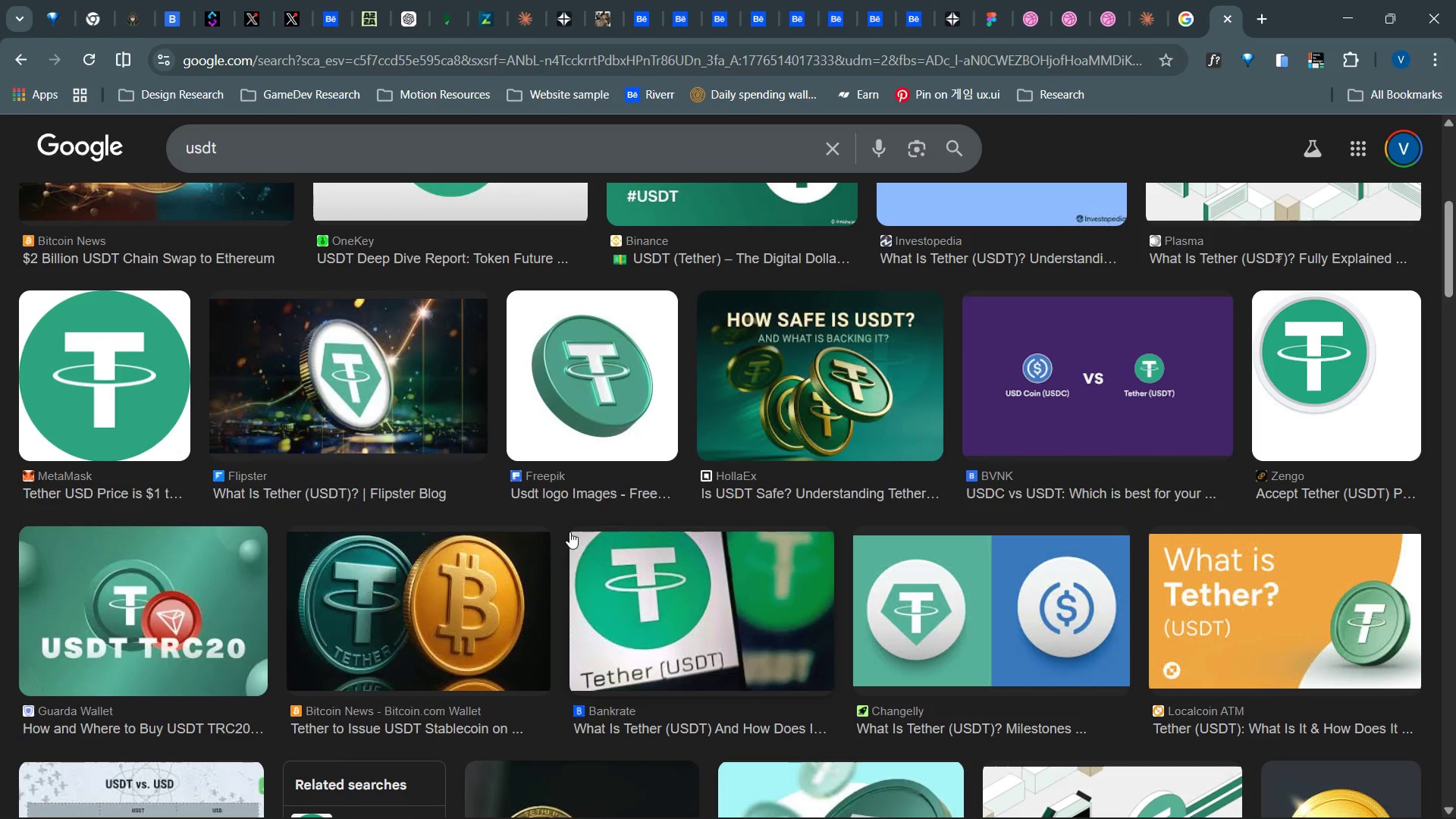 
left_click([631, 357])
 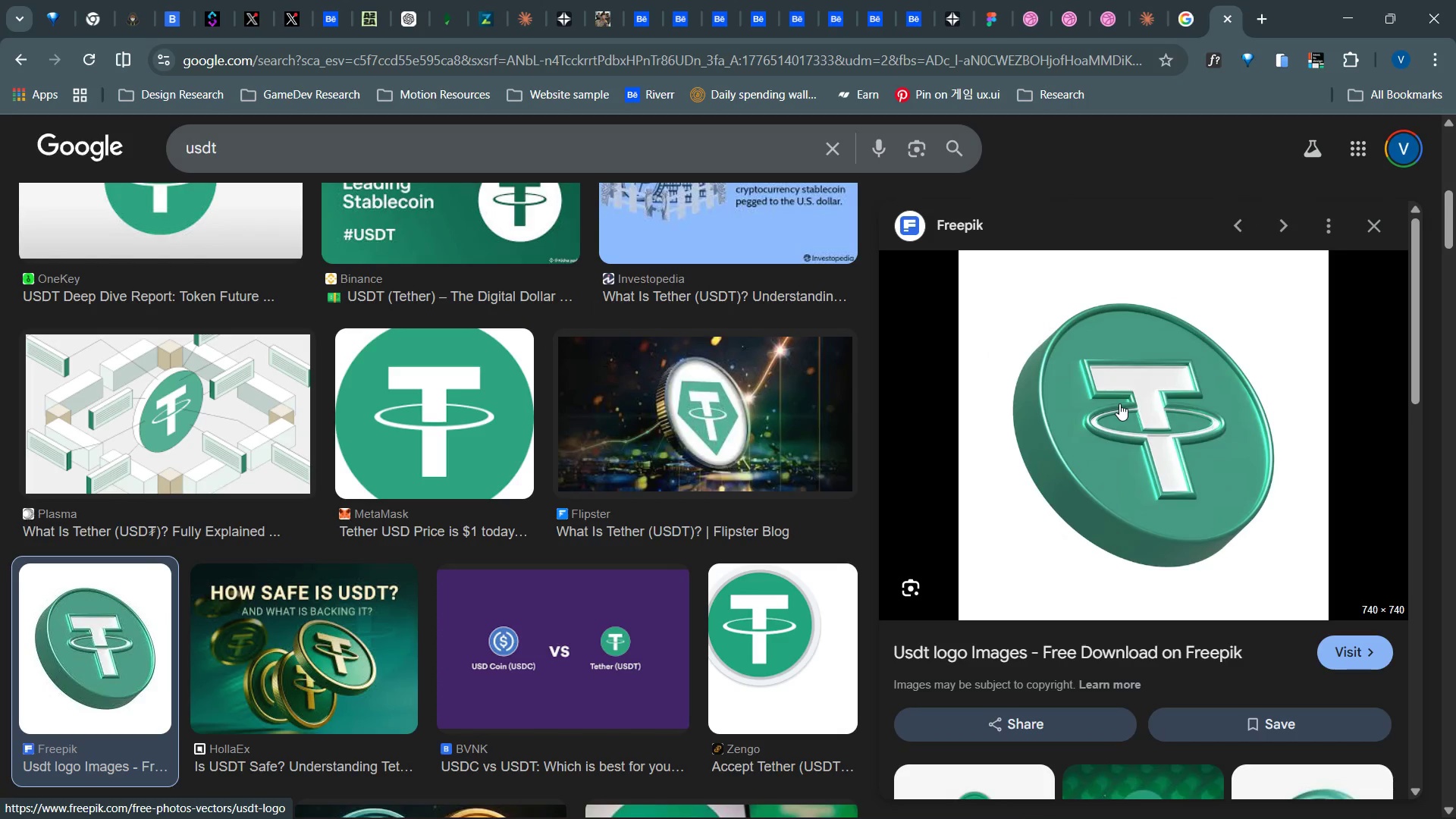 
wait(8.47)
 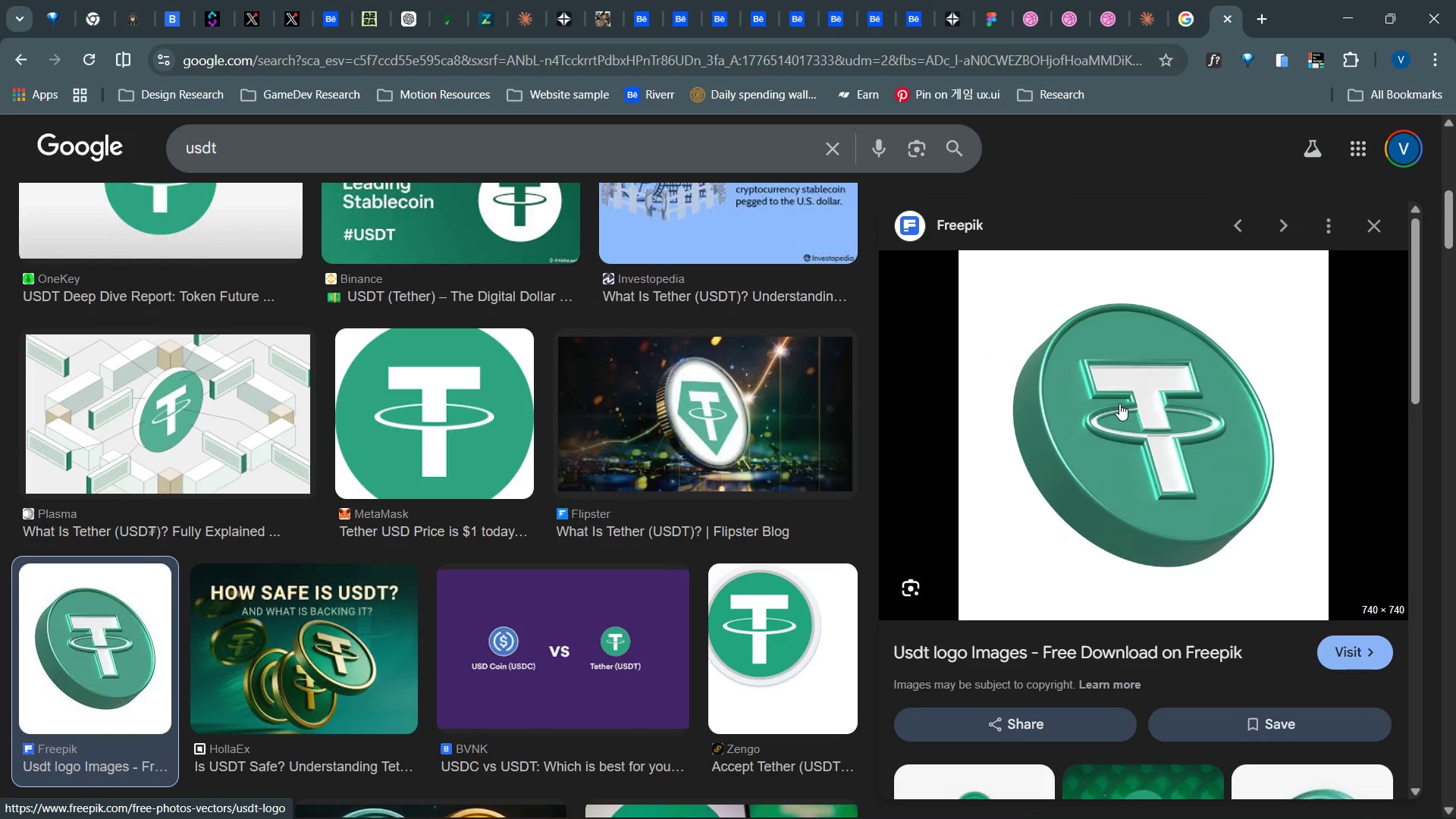 
right_click([1096, 400])
 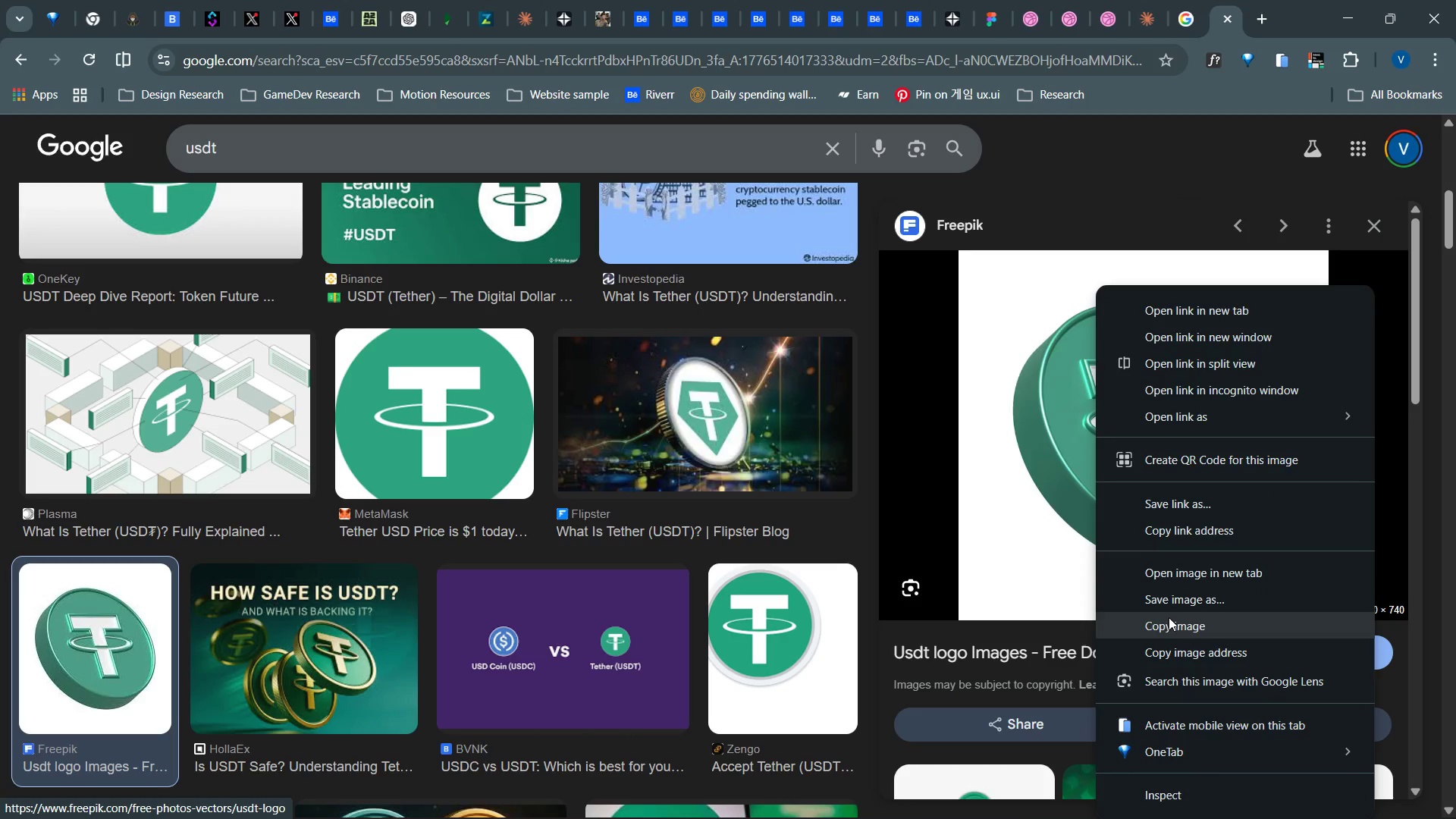 
left_click([1166, 628])
 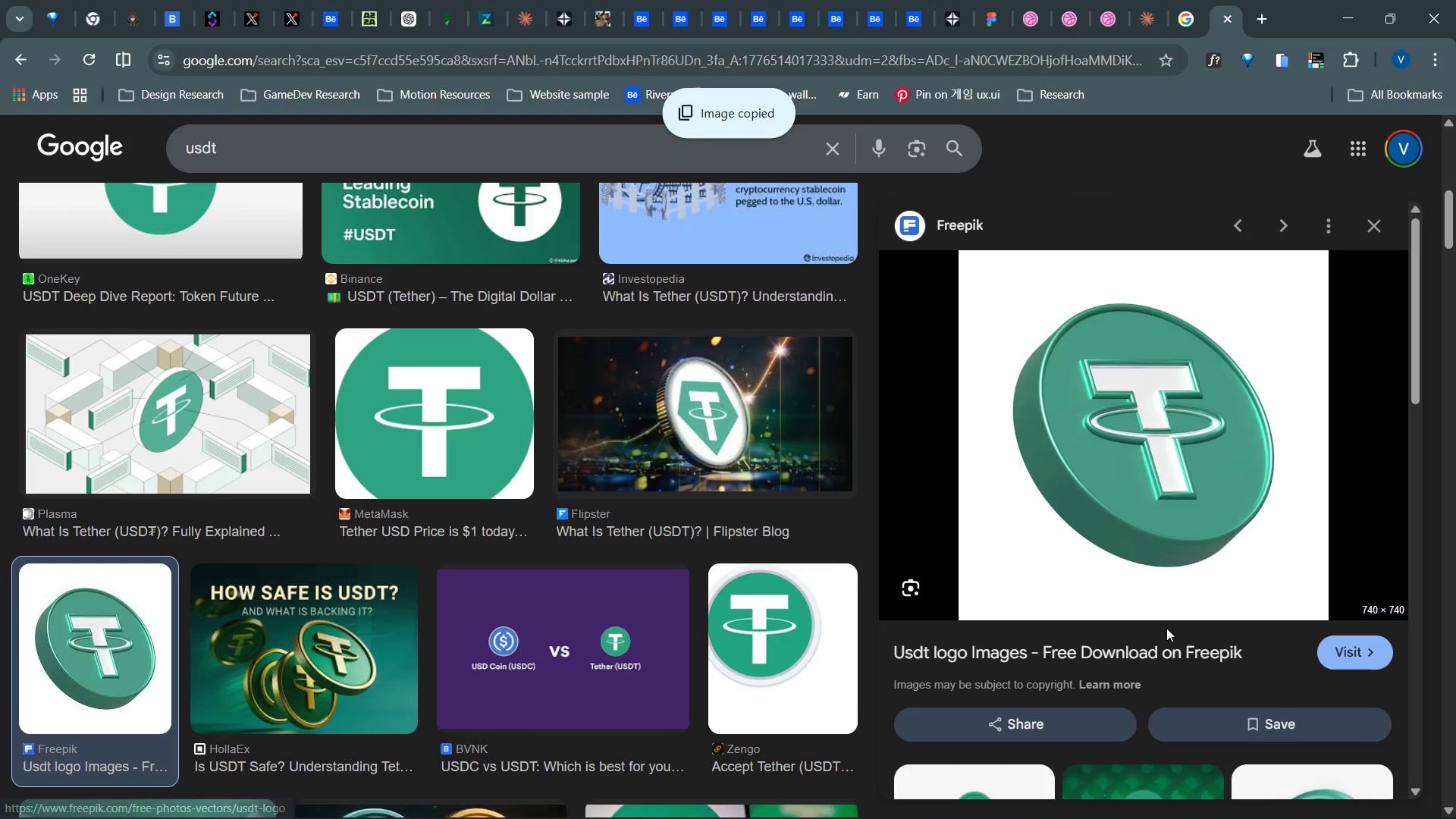 
key(Alt+AltLeft)
 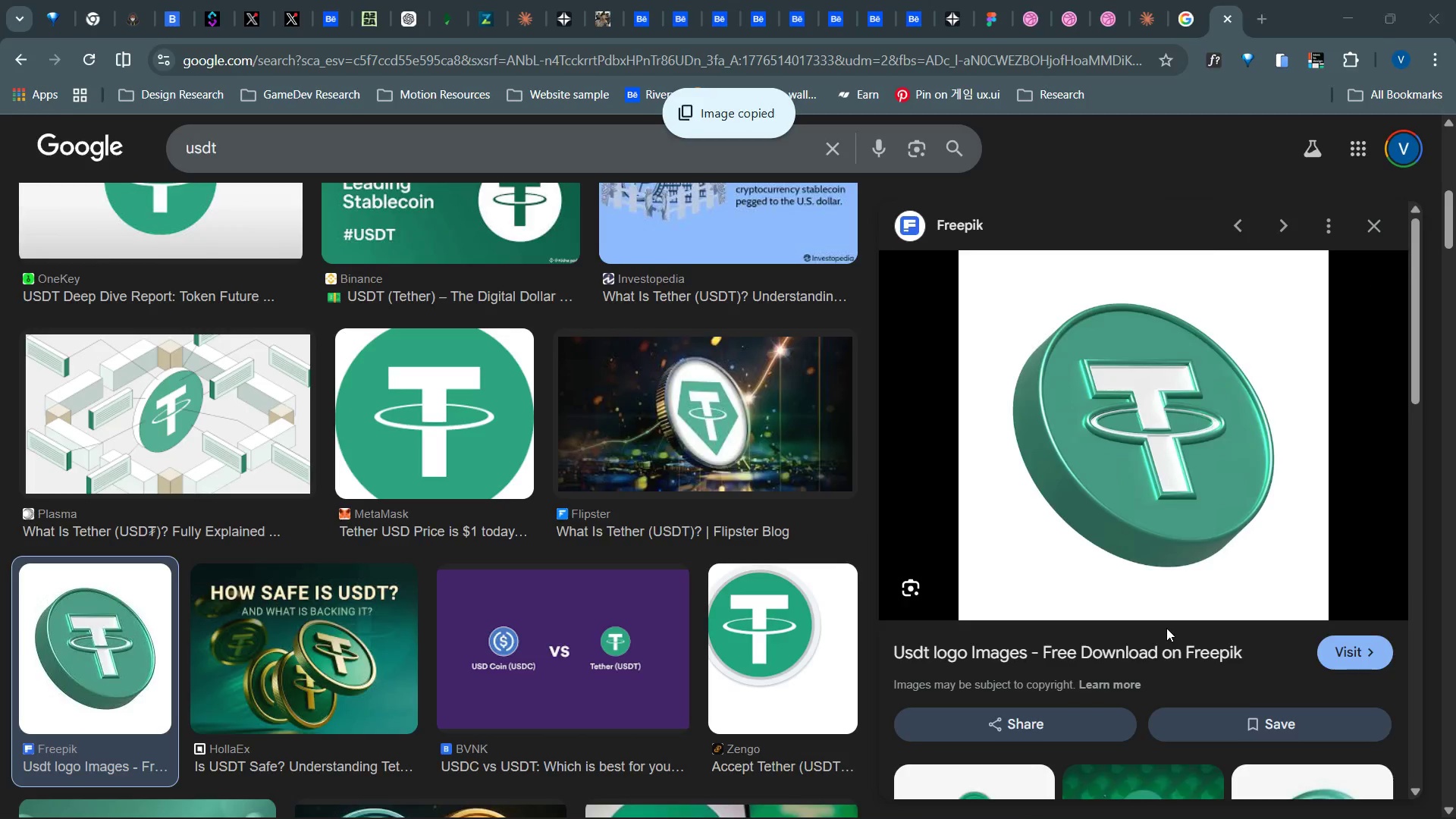 
key(Alt+Tab)
 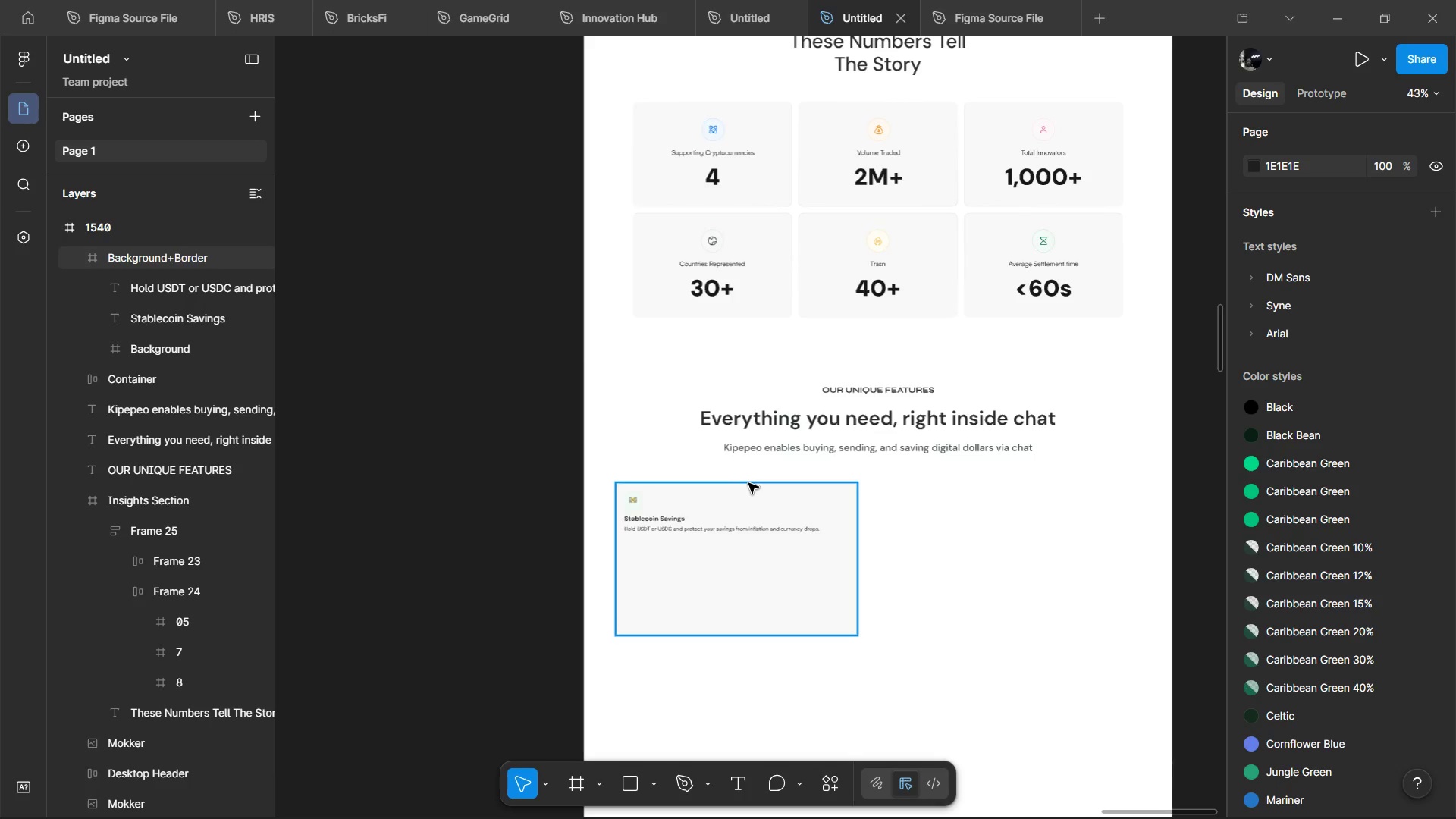 
scroll: coordinate [748, 483], scroll_direction: down, amount: 6.0
 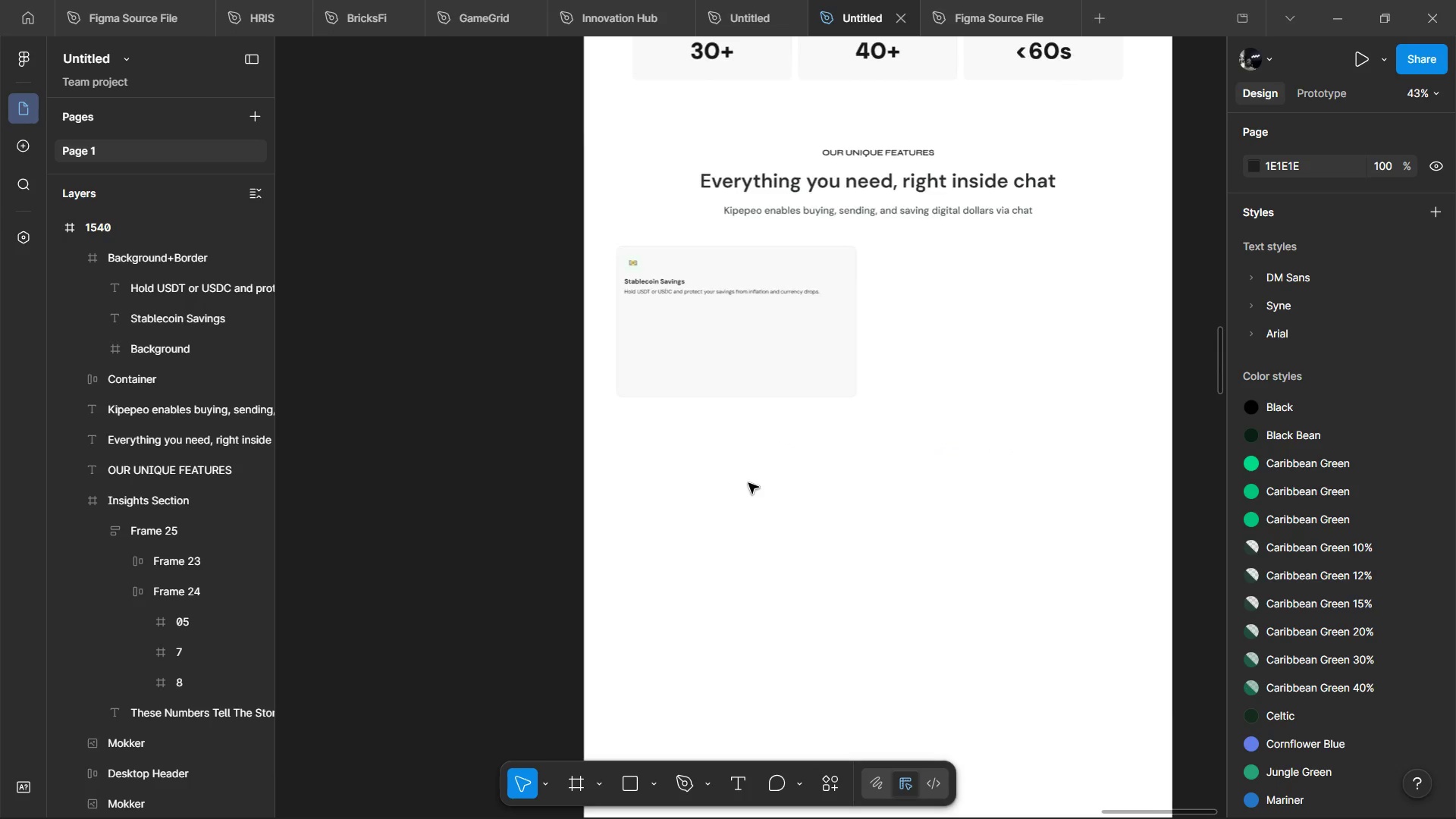 
left_click([615, 517])
 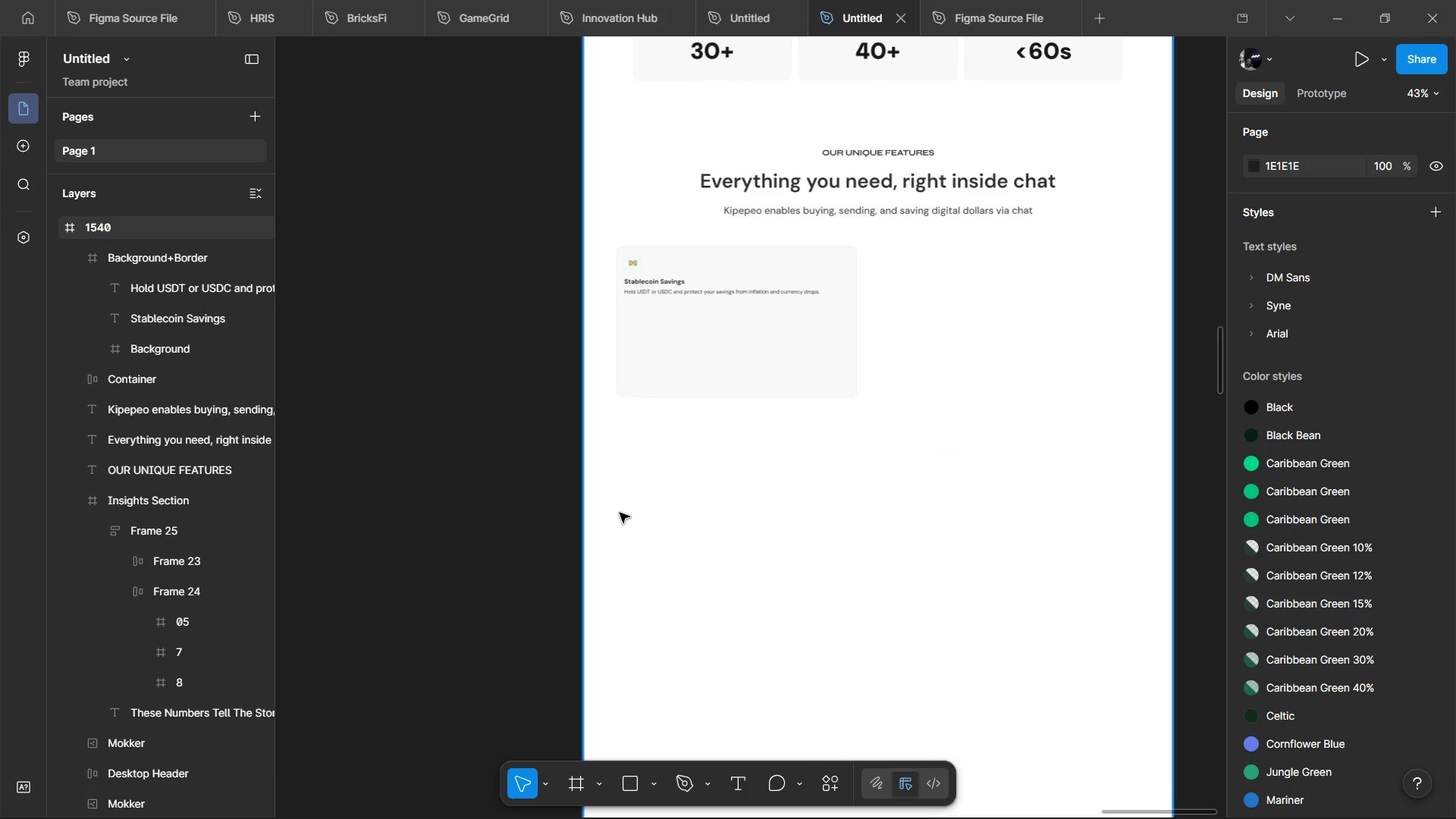 
key(Control+V)
 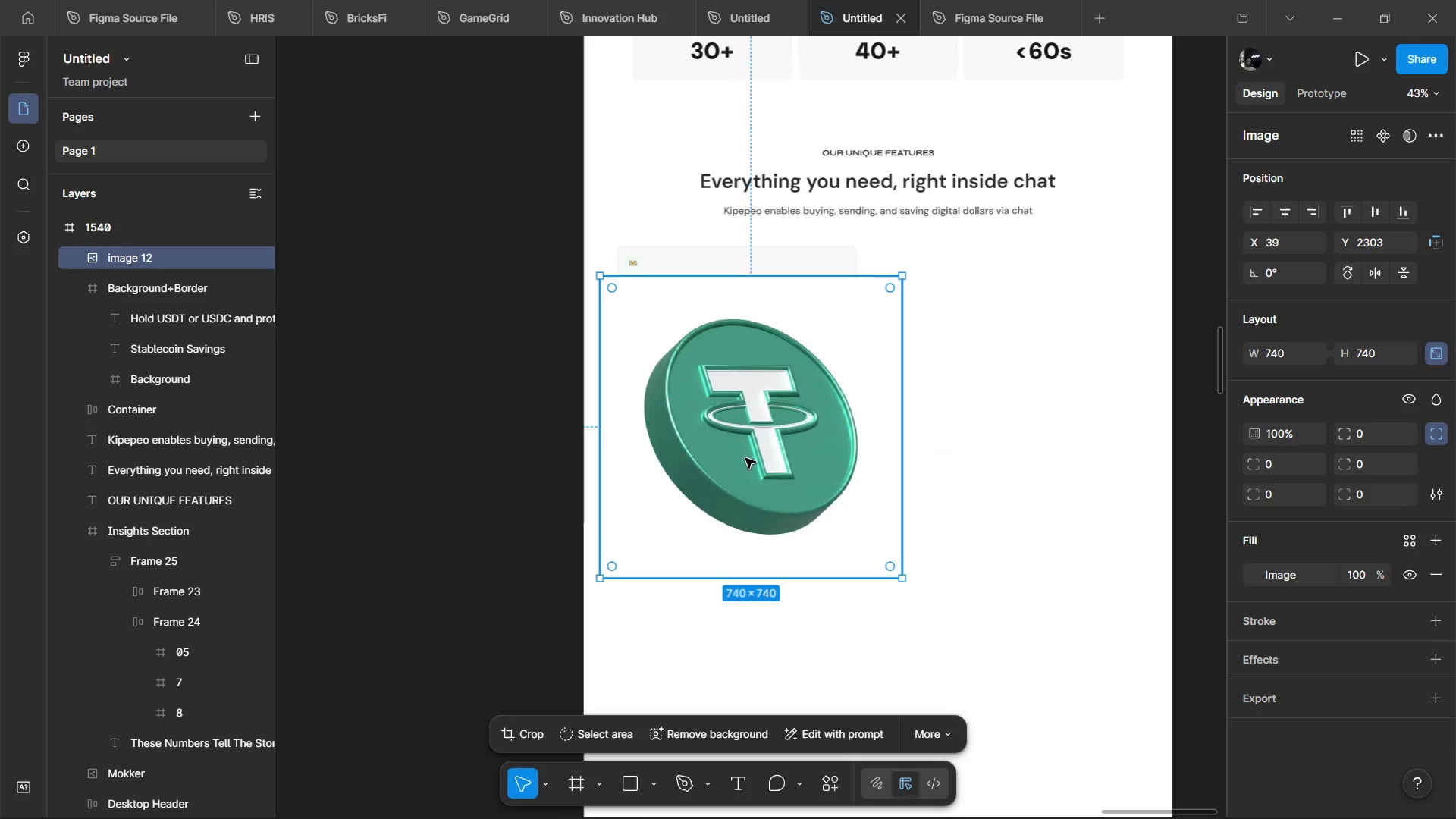 
hold_key(key=ControlLeft, duration=1.52)
scroll: coordinate [741, 422], scroll_direction: up, amount: 3.0
 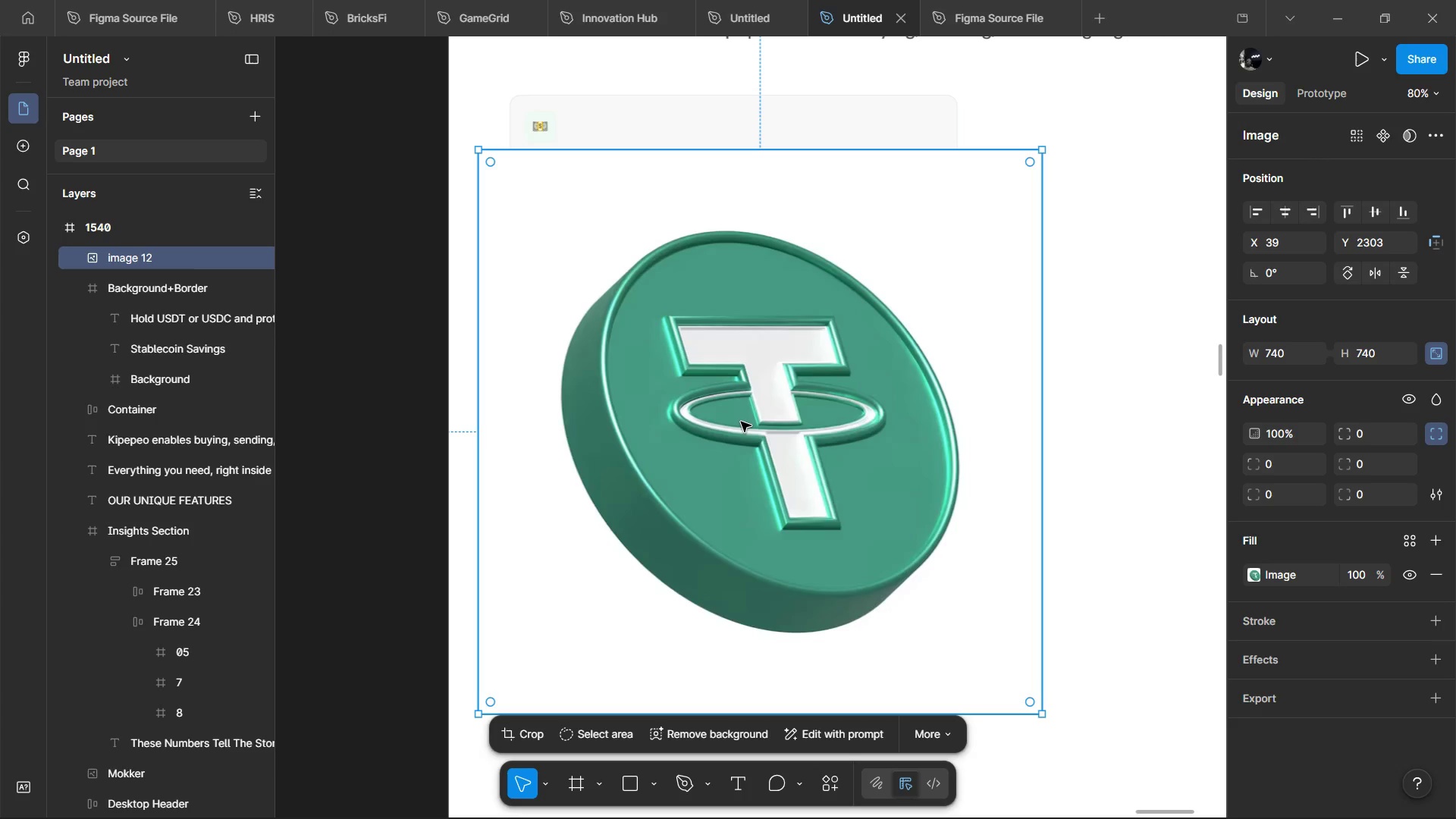 
key(Control+ControlLeft)
 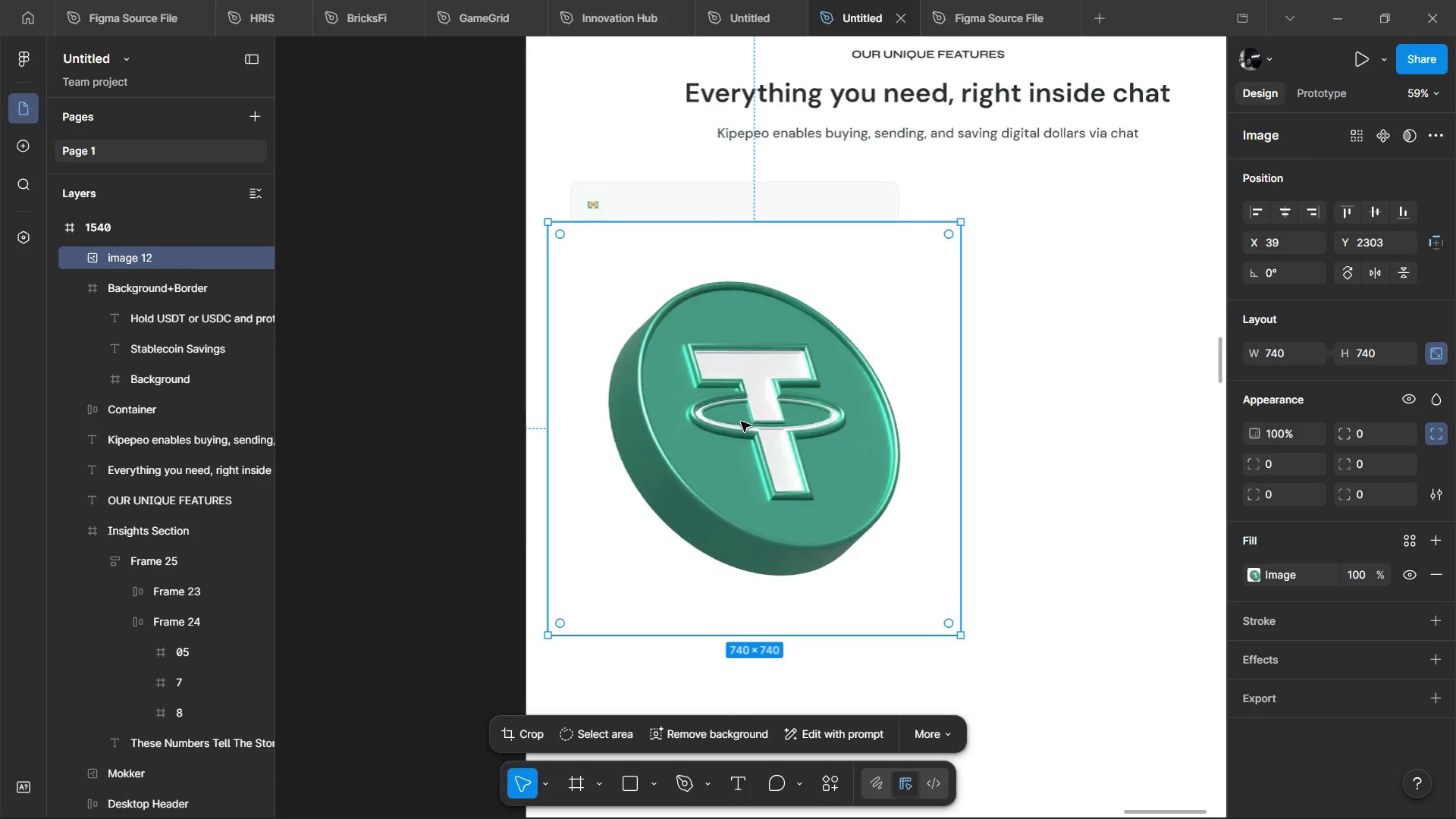 
key(Control+ControlLeft)
 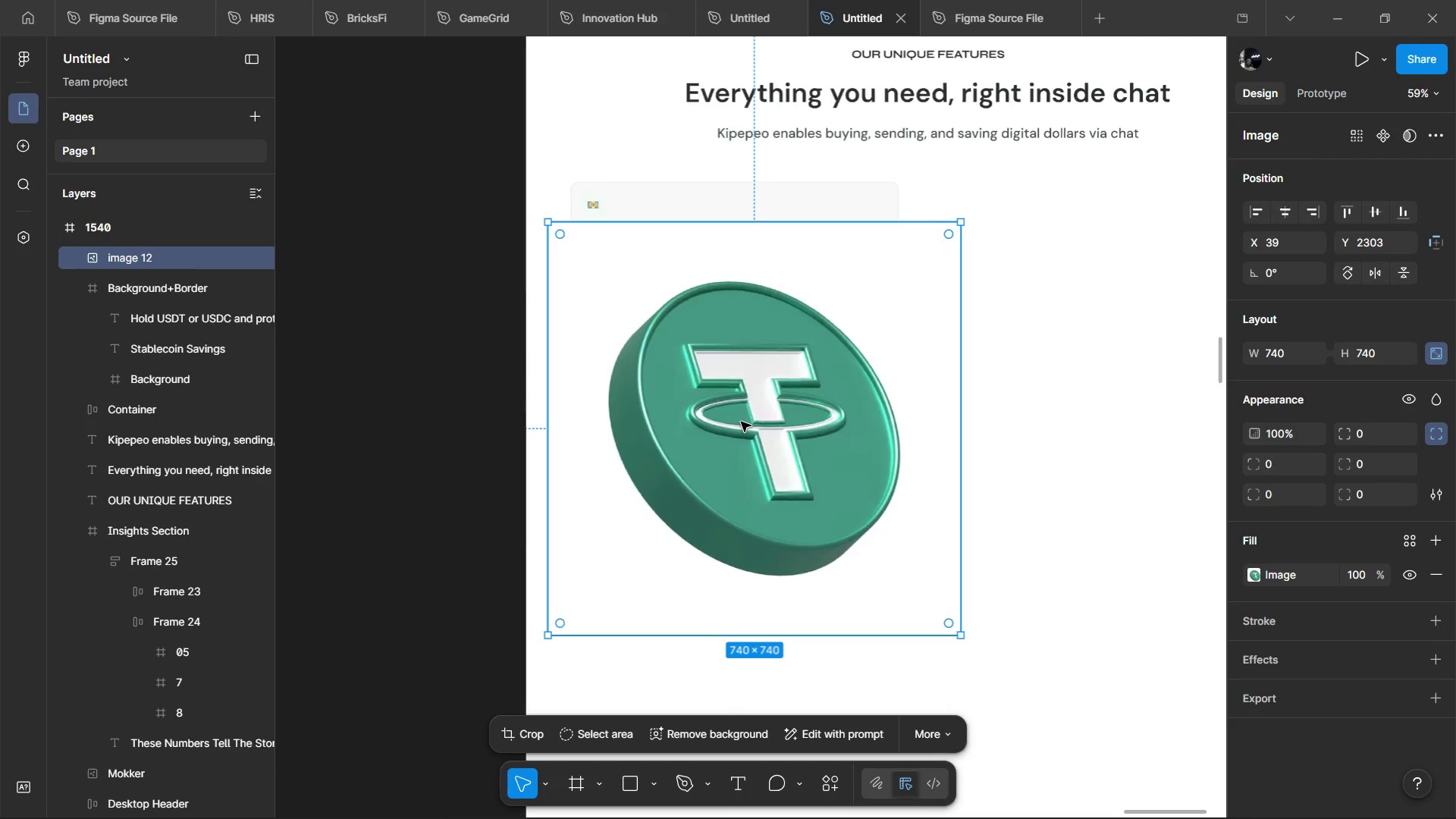 
key(Control+ControlLeft)
 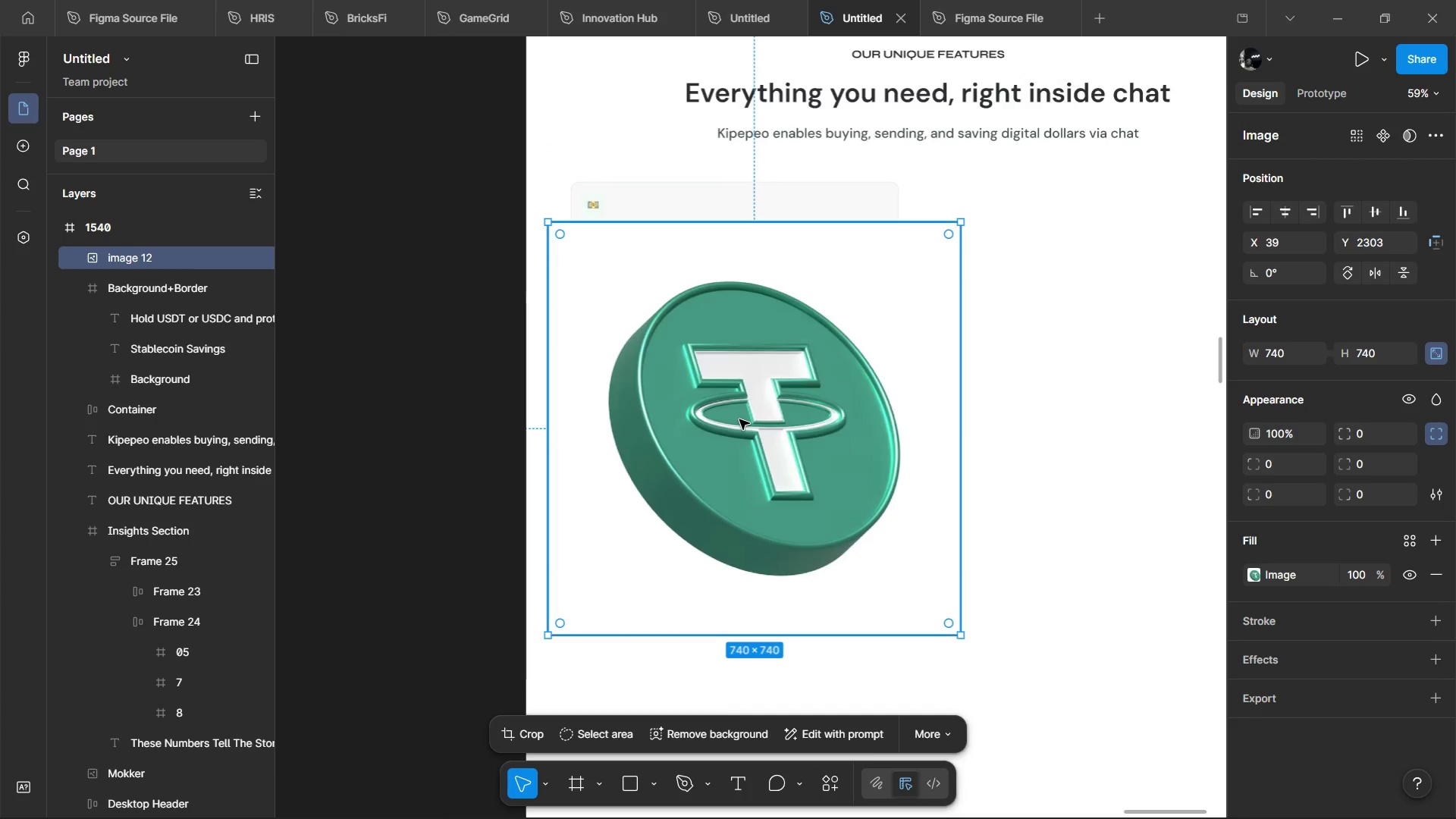 
hold_key(key=ControlLeft, duration=0.58)
 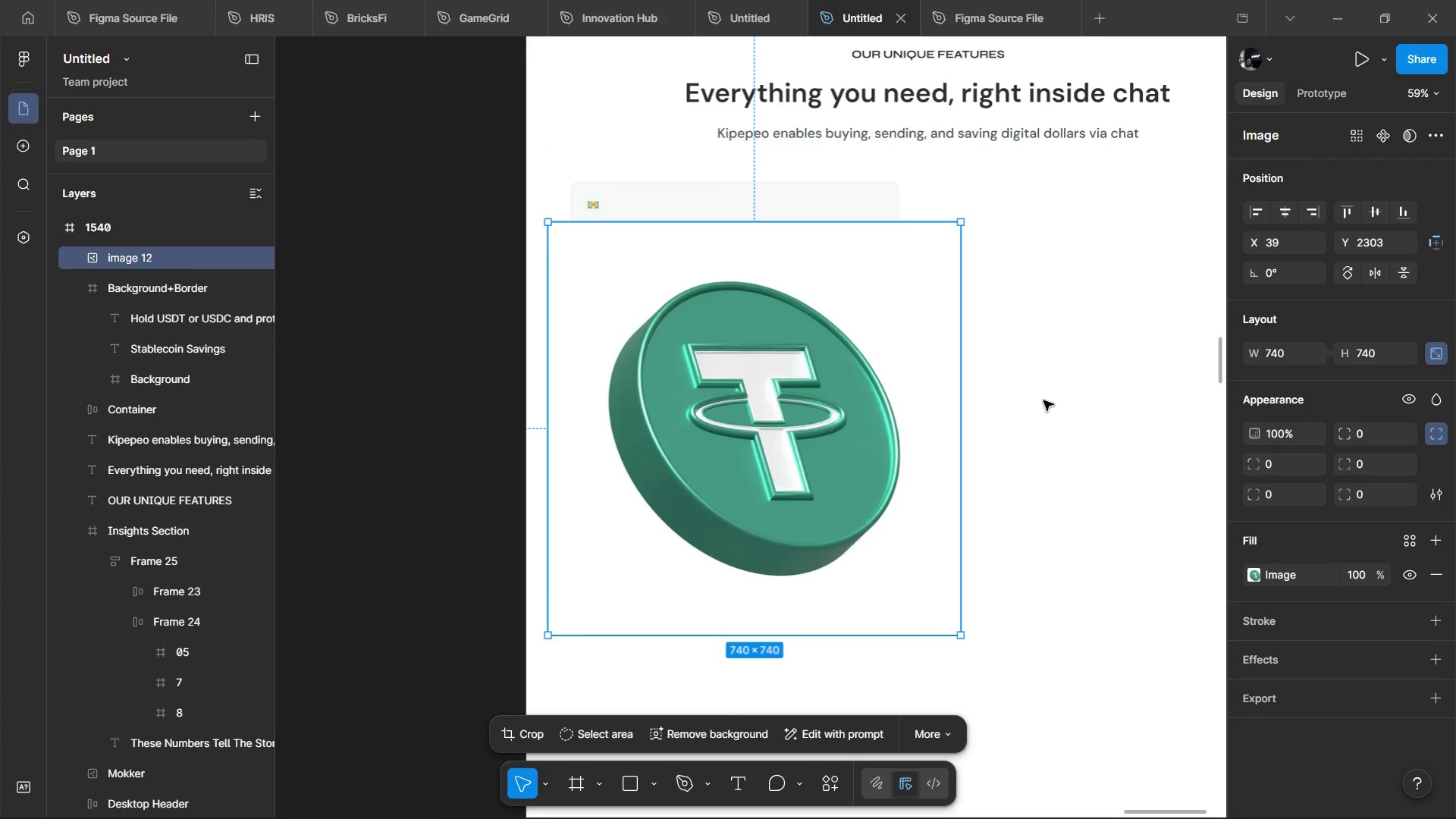 
scroll: coordinate [741, 422], scroll_direction: down, amount: 1.0
 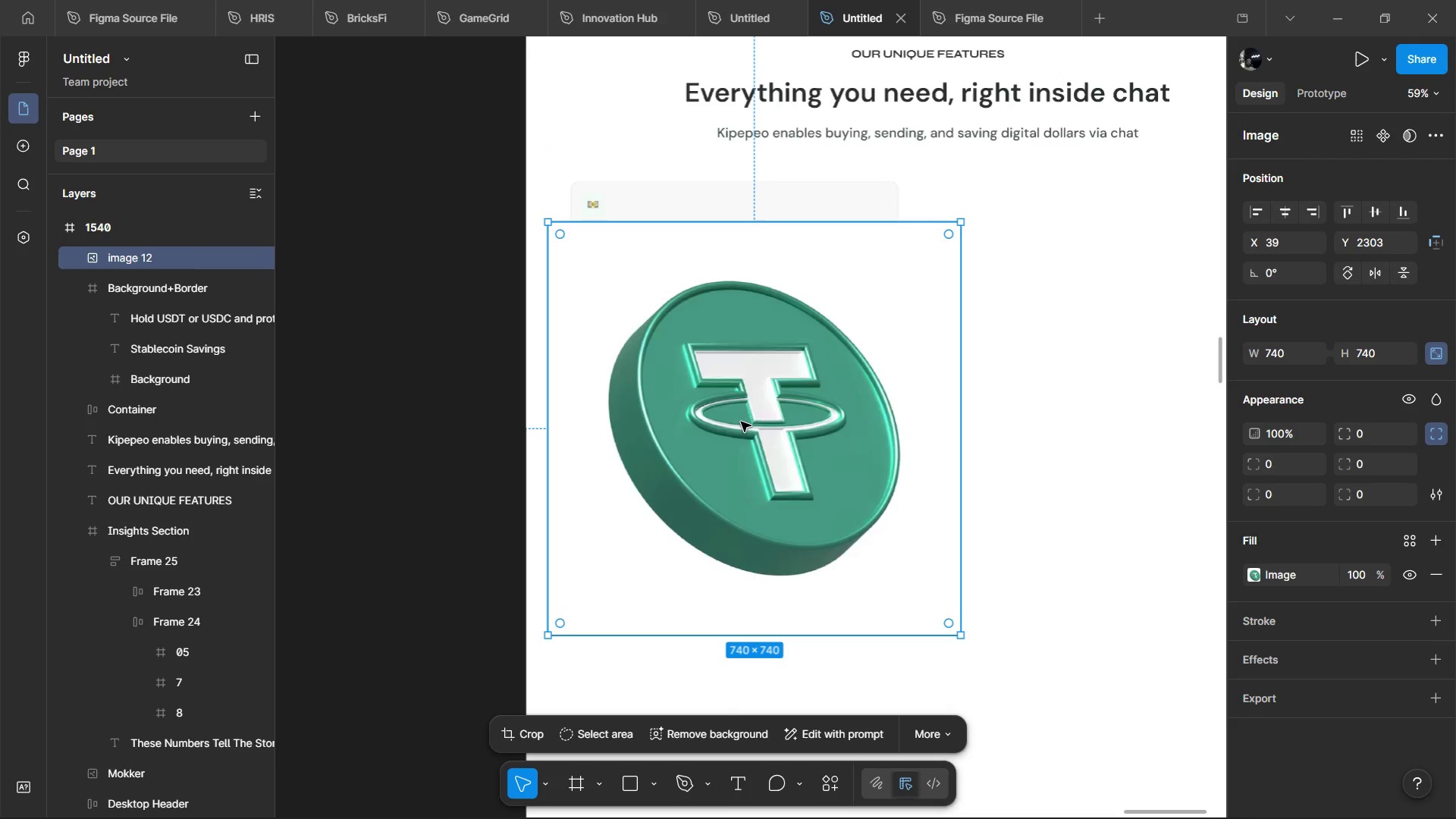 
right_click([971, 415])
 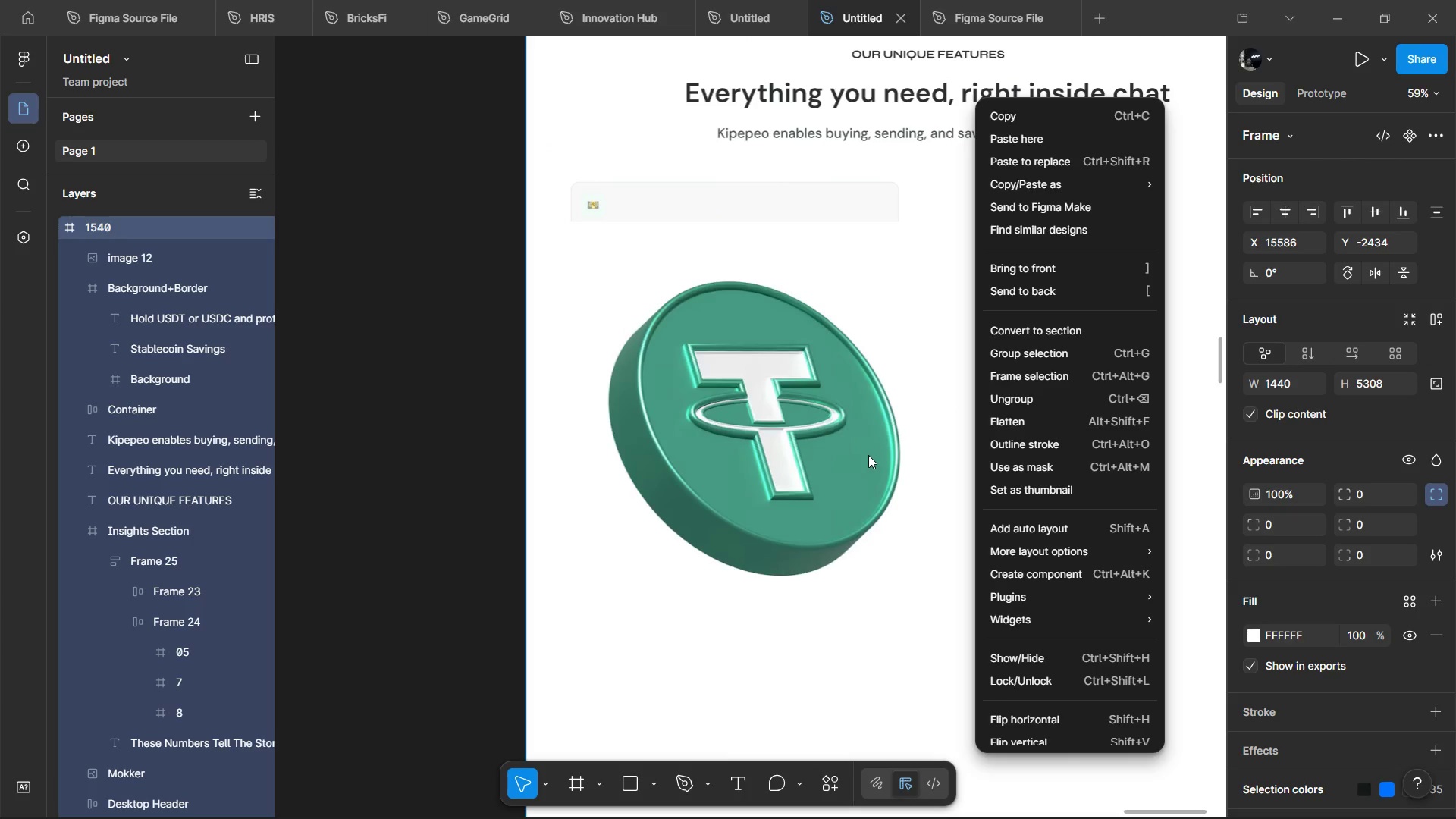 
right_click([868, 455])
 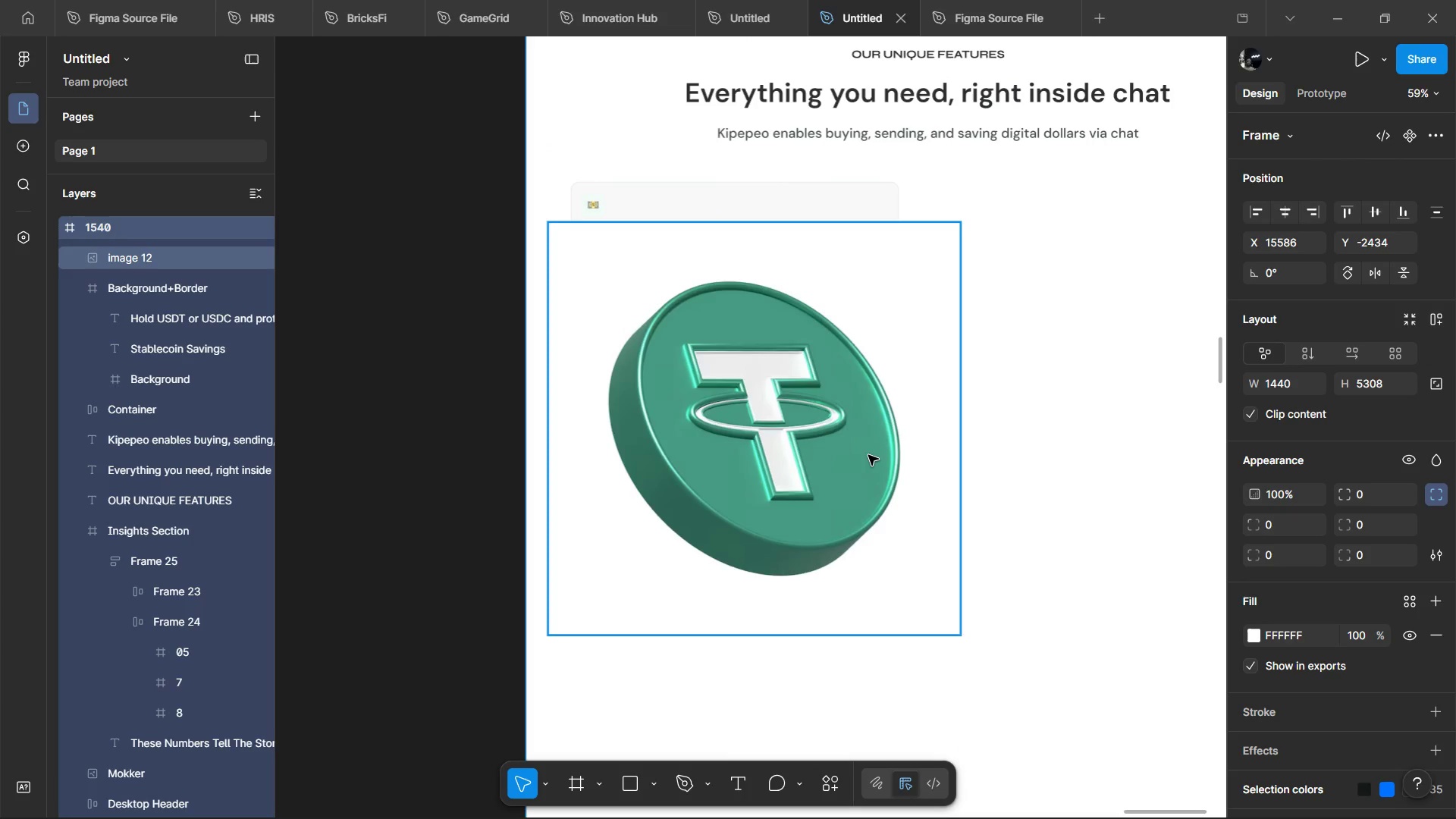 
left_click([868, 455])
 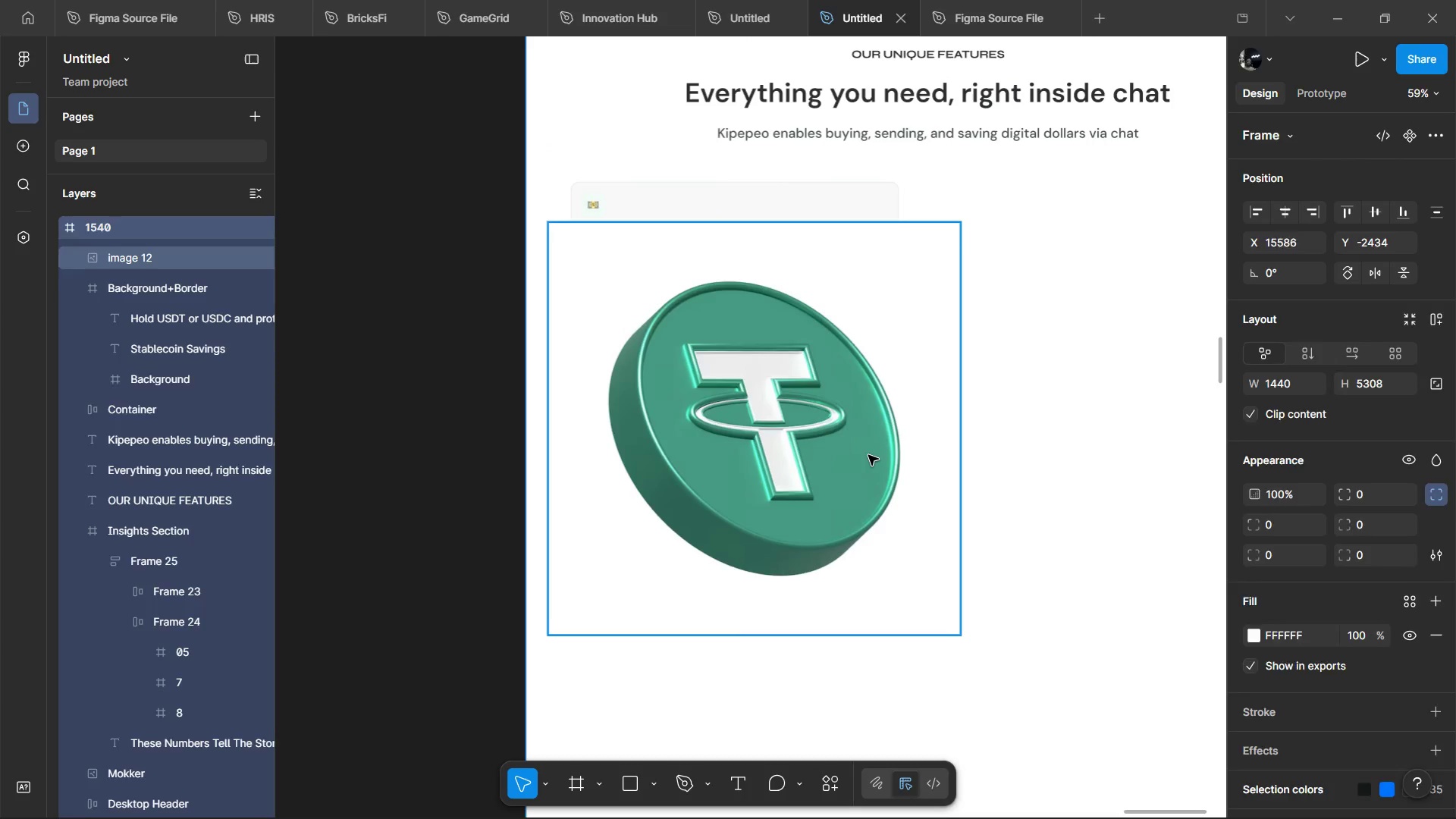 
right_click([868, 455])
 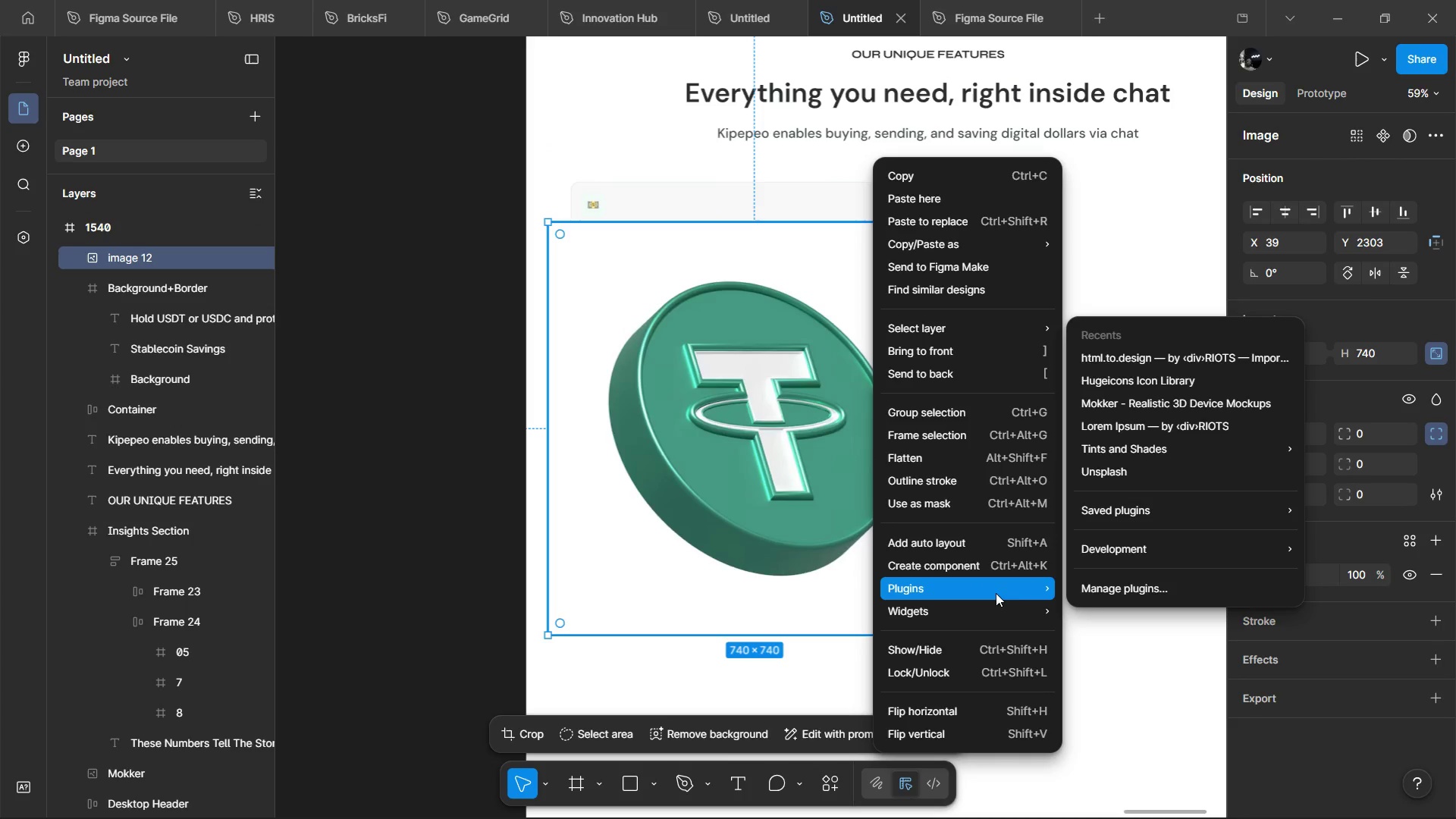 
left_click([1108, 583])
 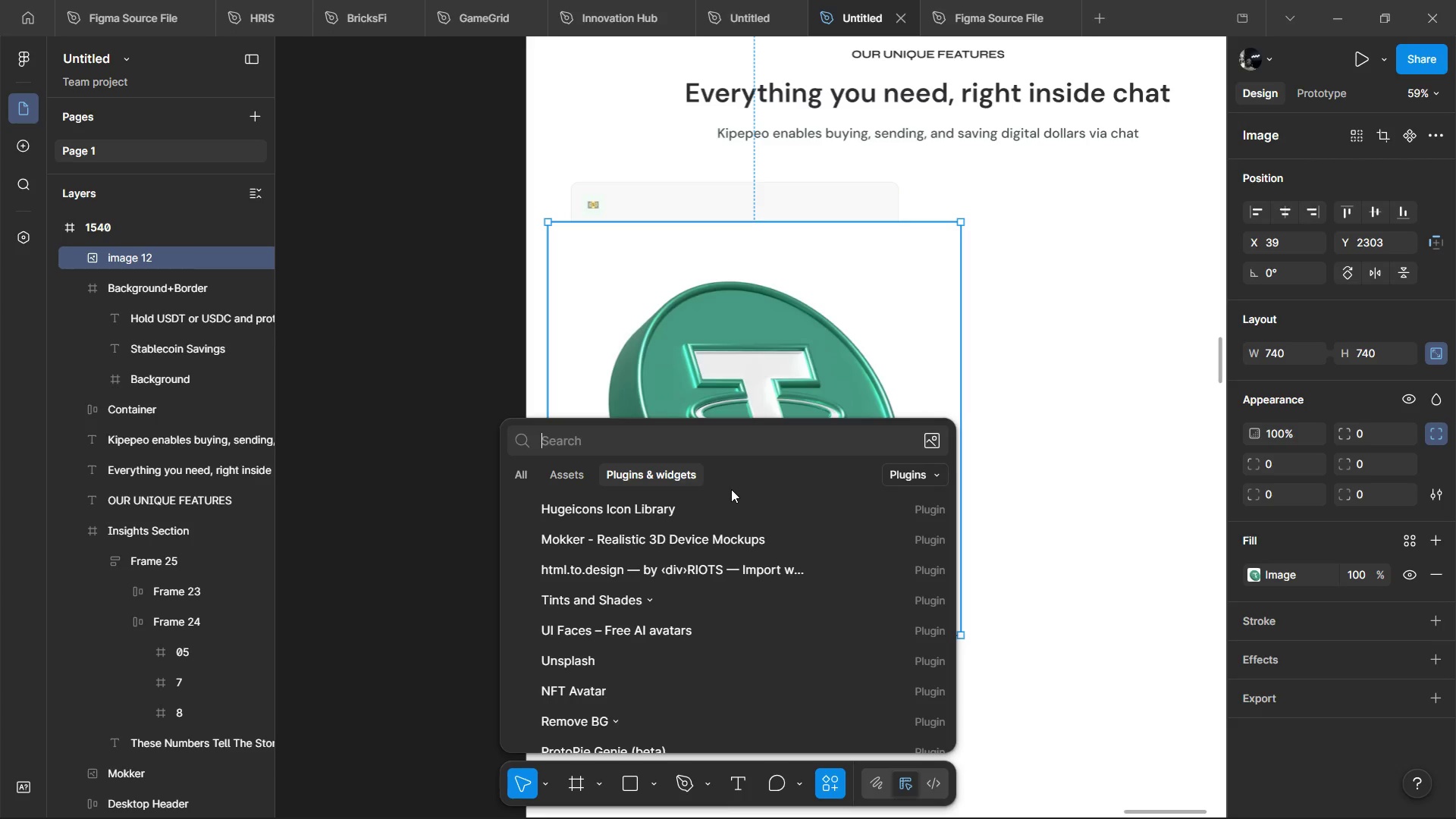 
type(remo)
 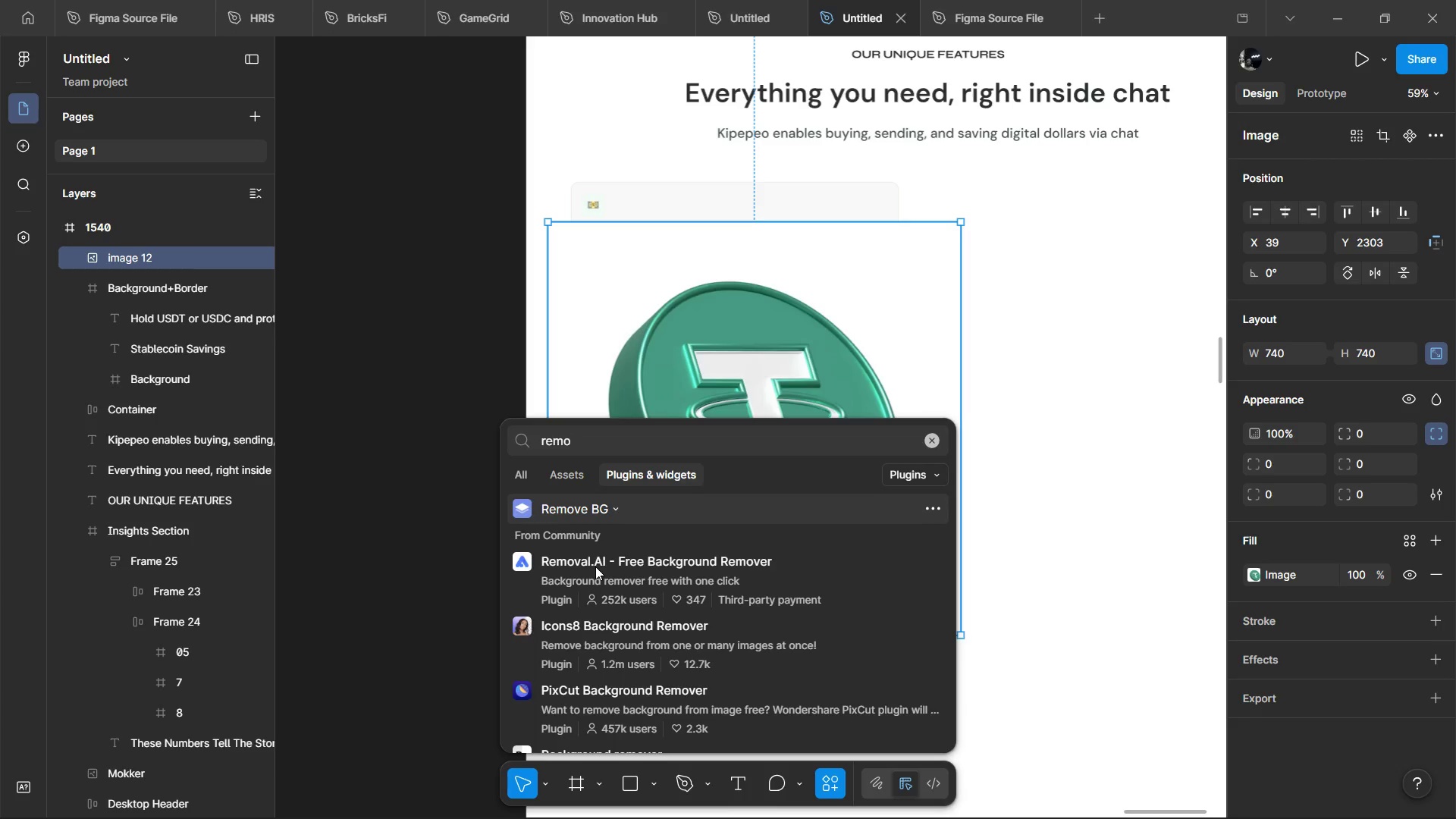 
wait(31.31)
 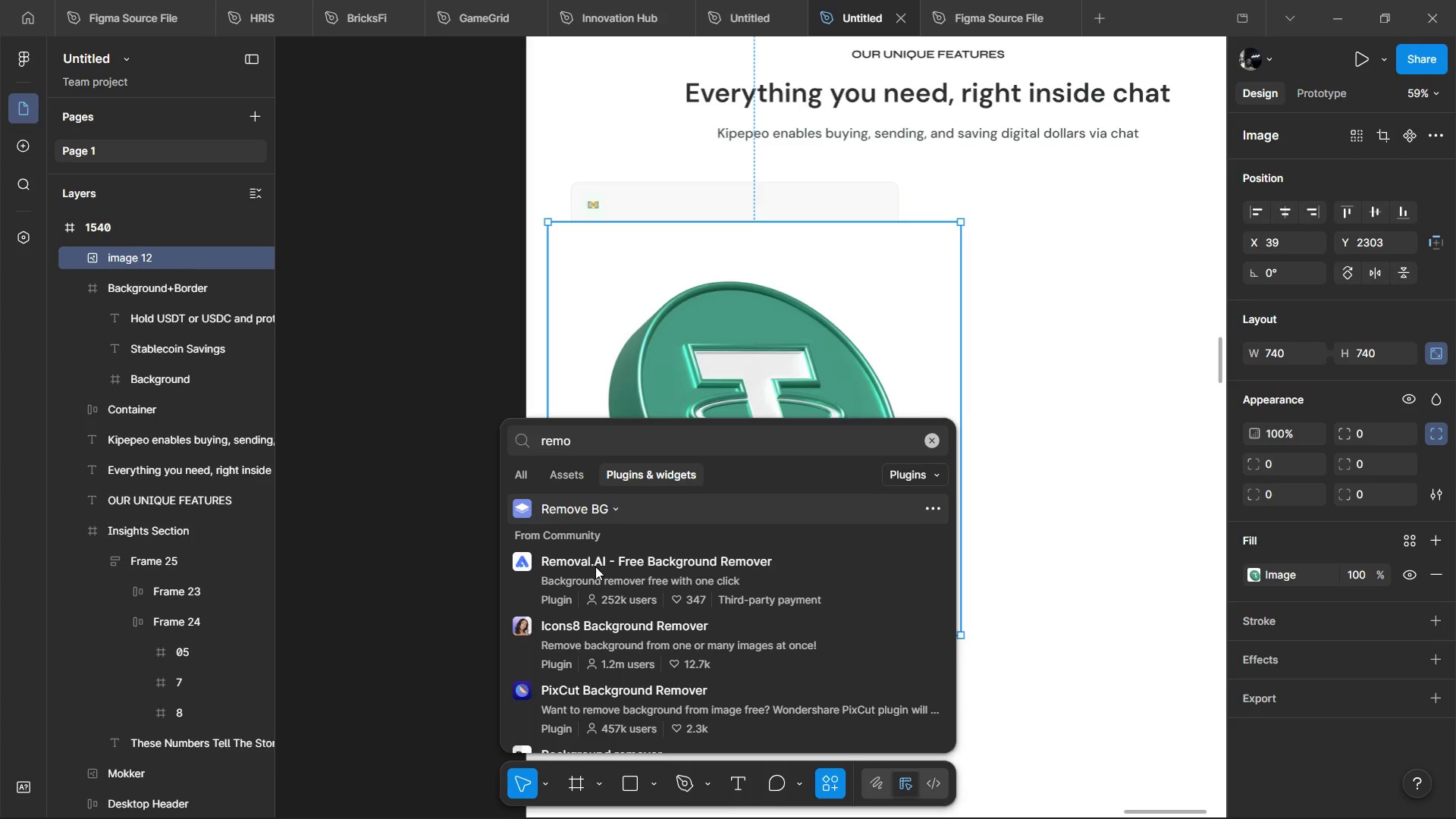 
left_click([554, 504])
 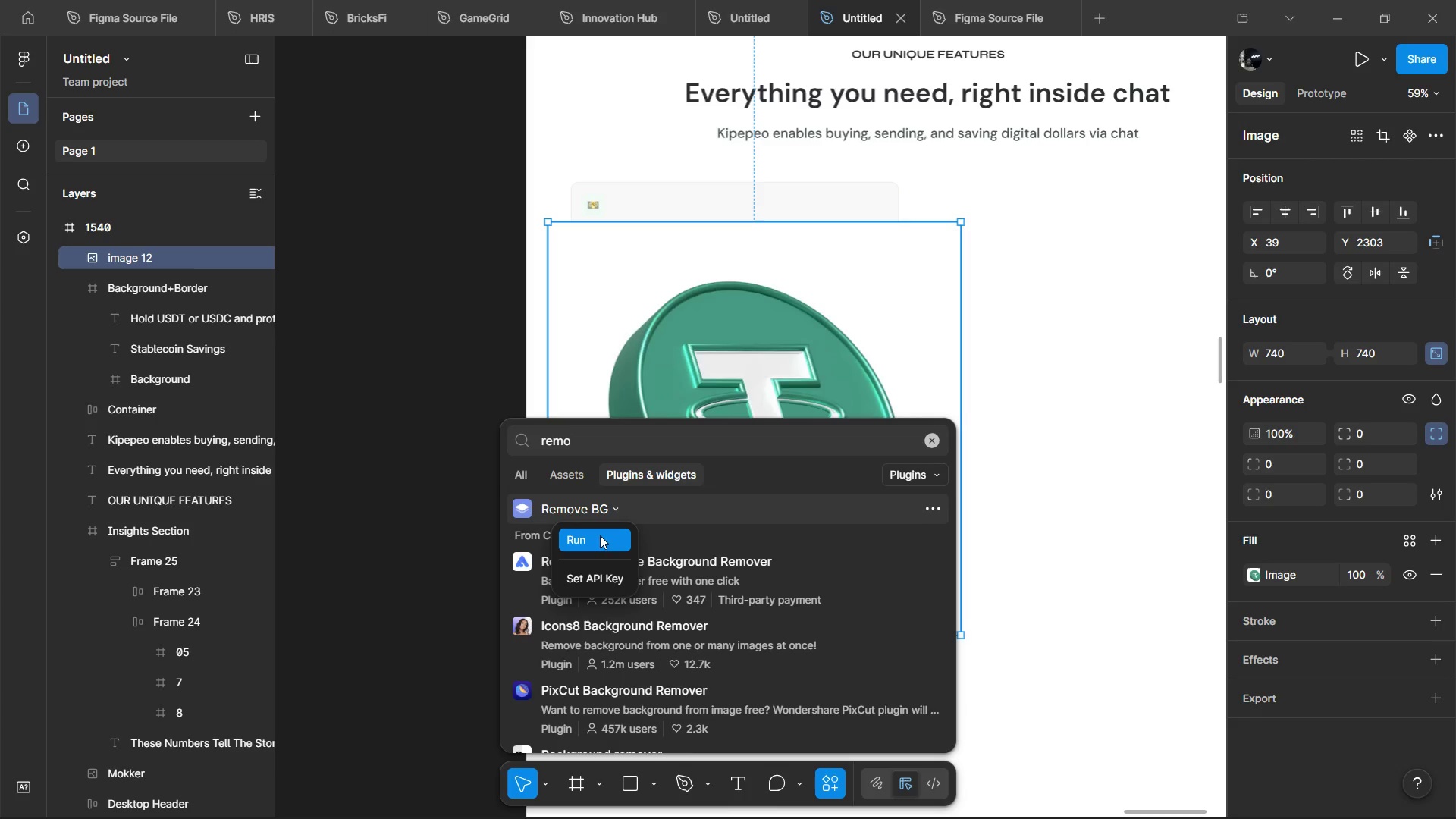 
left_click([600, 535])
 